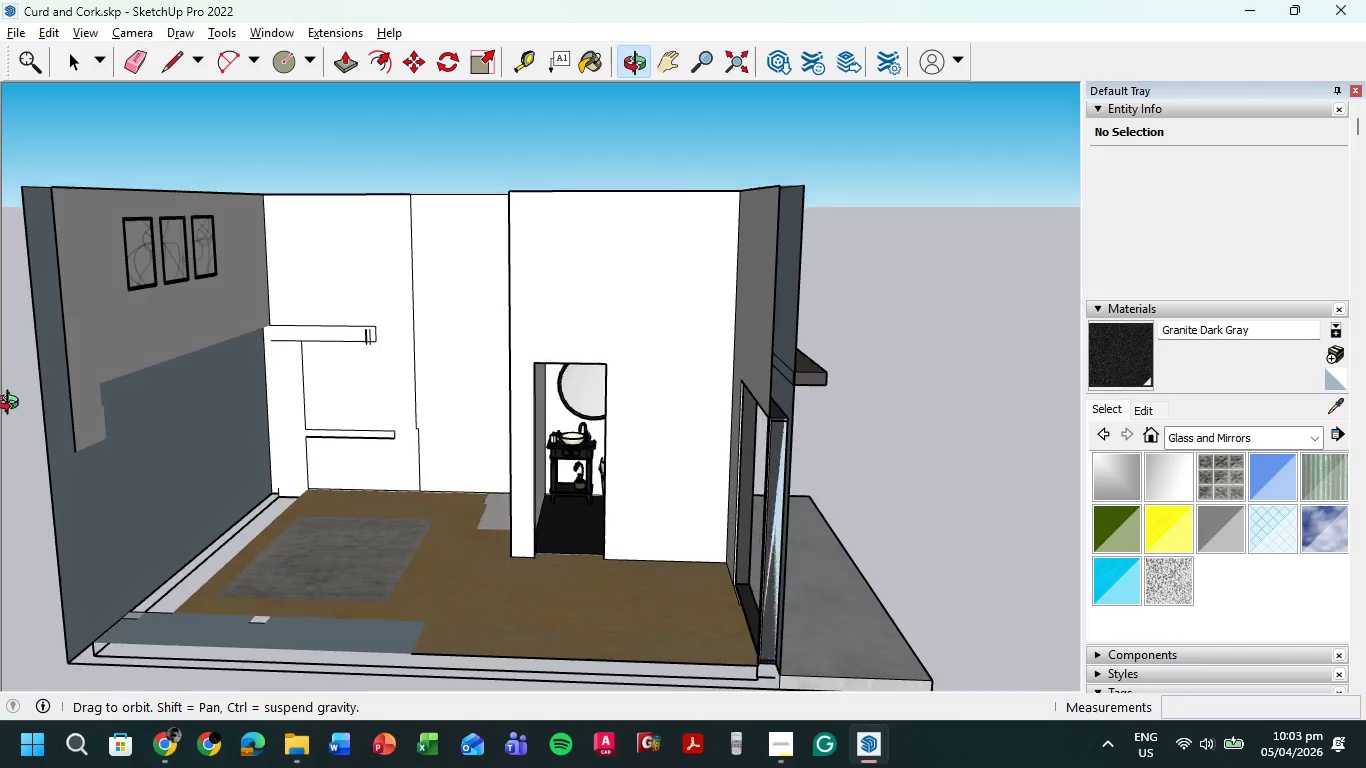 
scroll: coordinate [648, 419], scroll_direction: up, amount: 14.0
 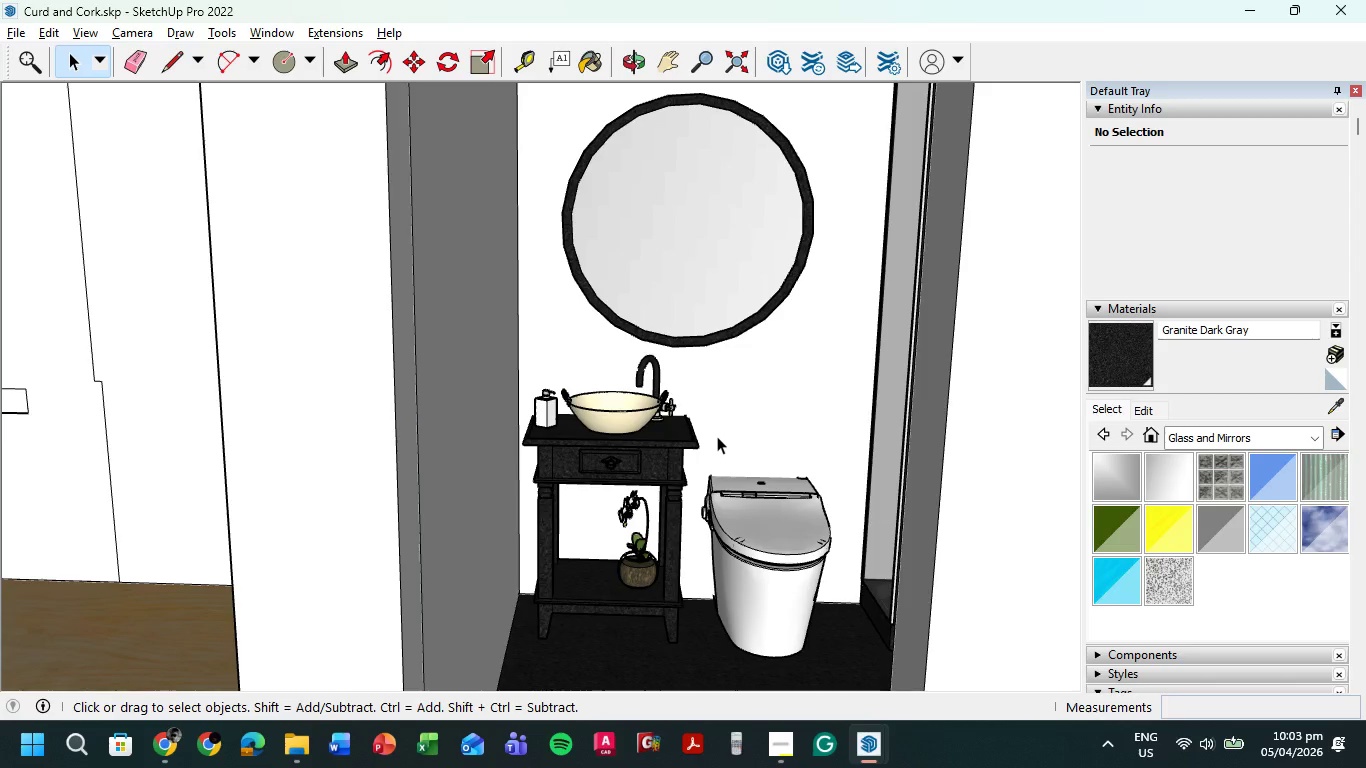 
wait(7.54)
 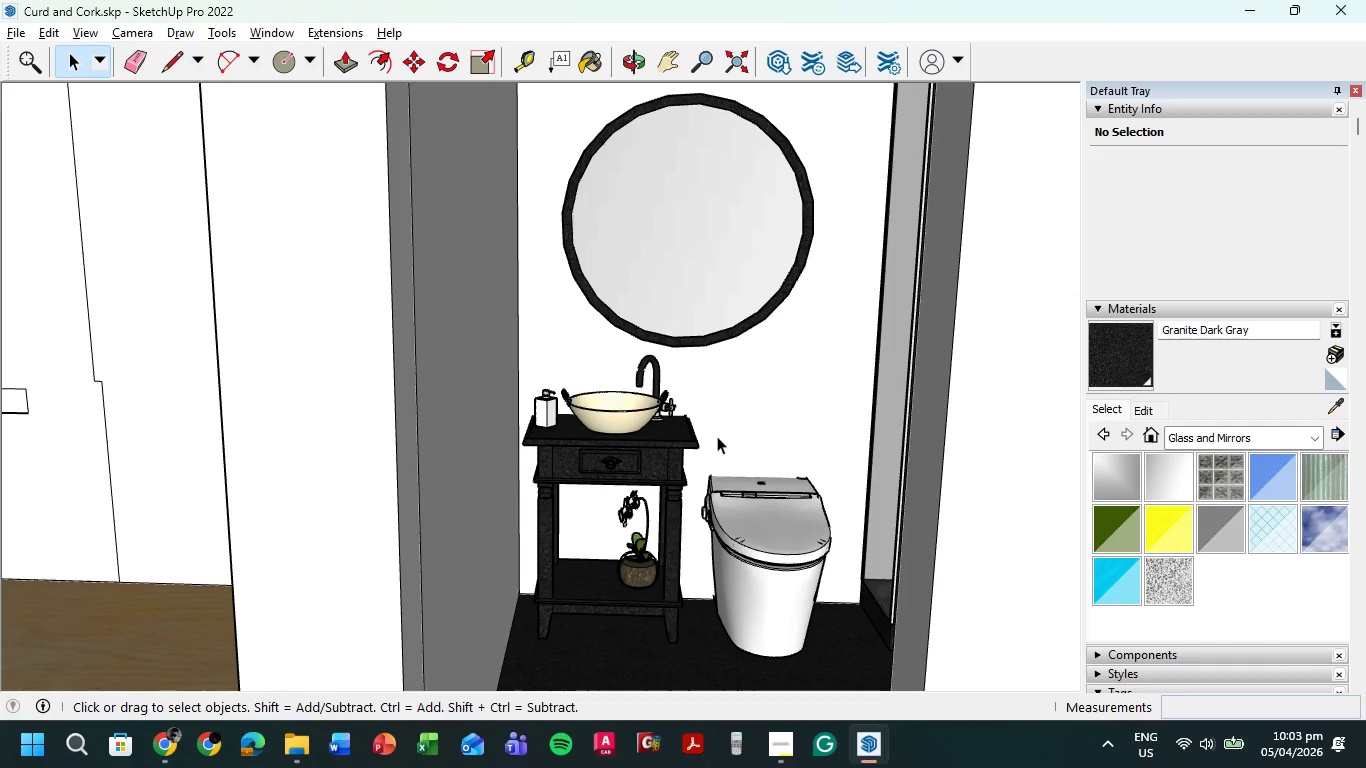 
scroll: coordinate [721, 353], scroll_direction: down, amount: 4.0
 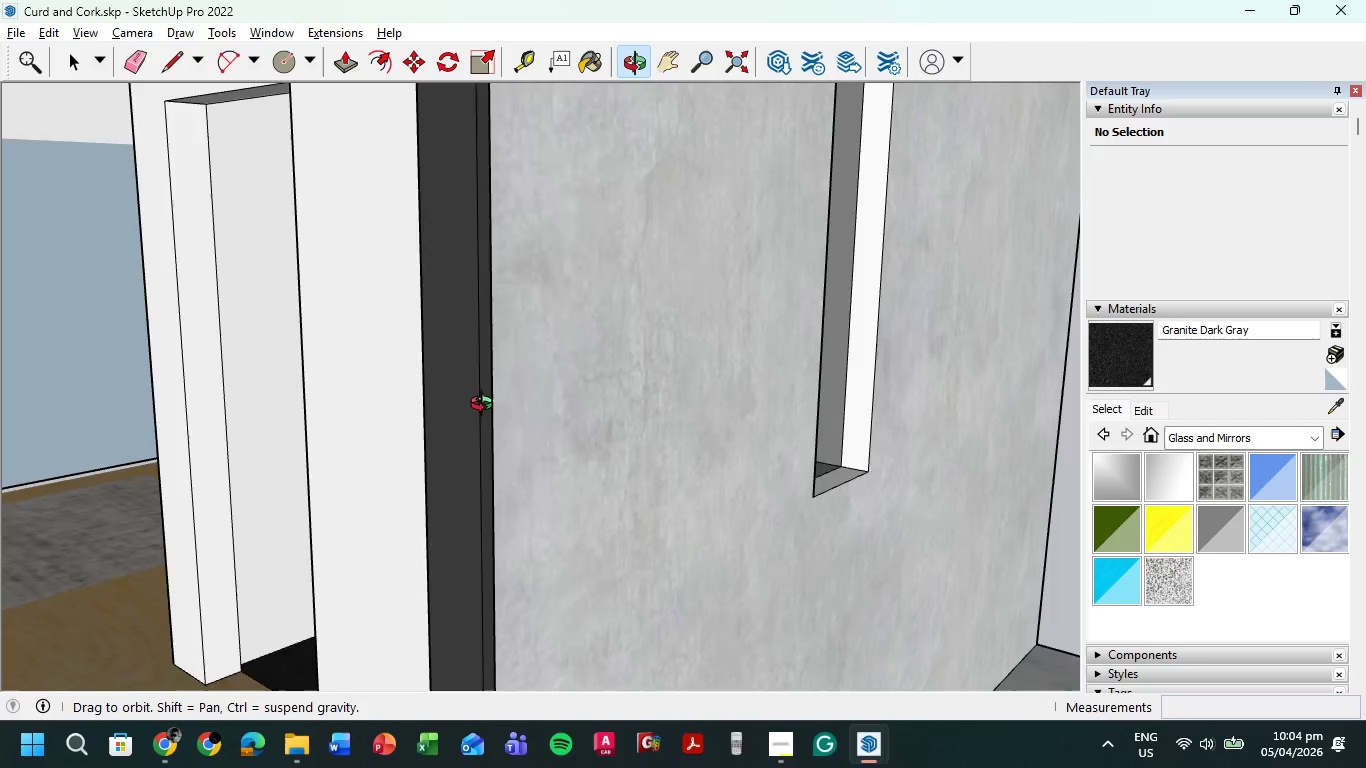 
wait(6.14)
 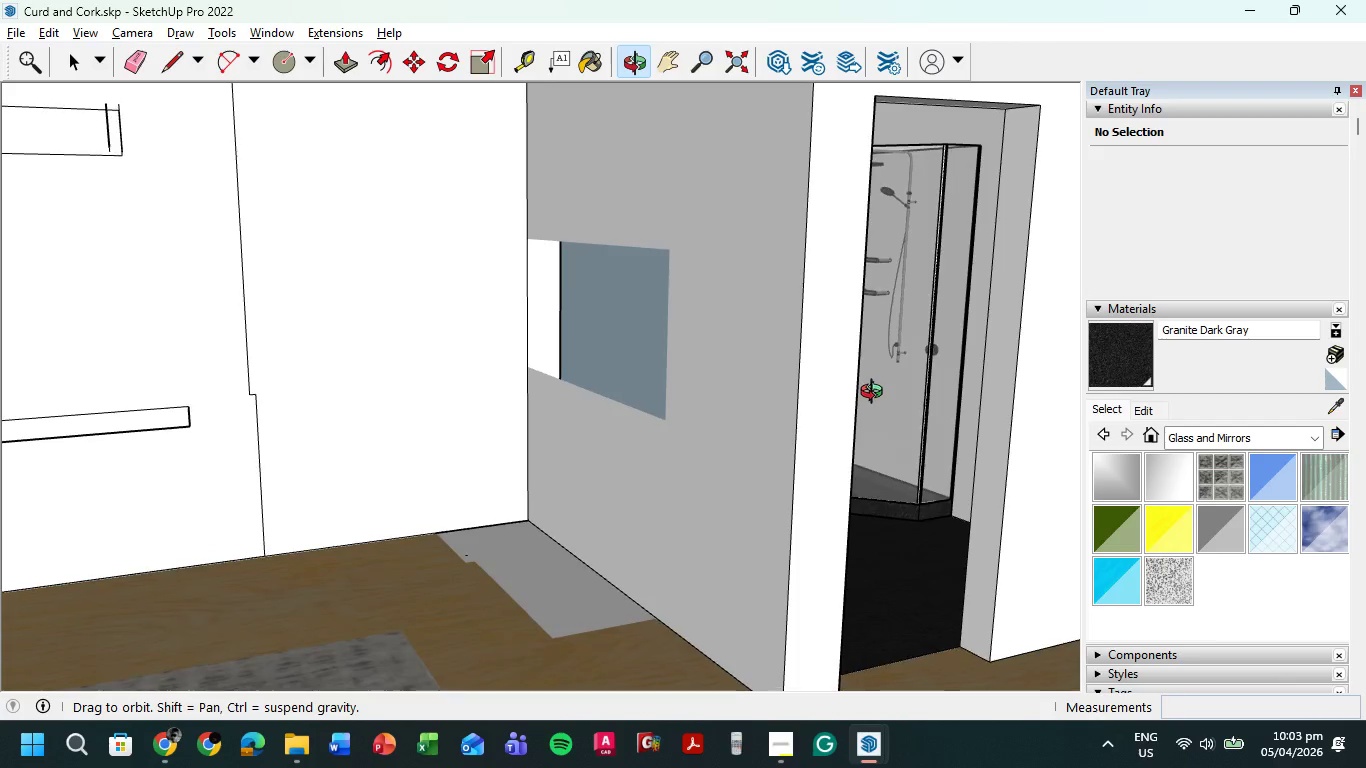 
hold_key(key=ShiftLeft, duration=0.42)
 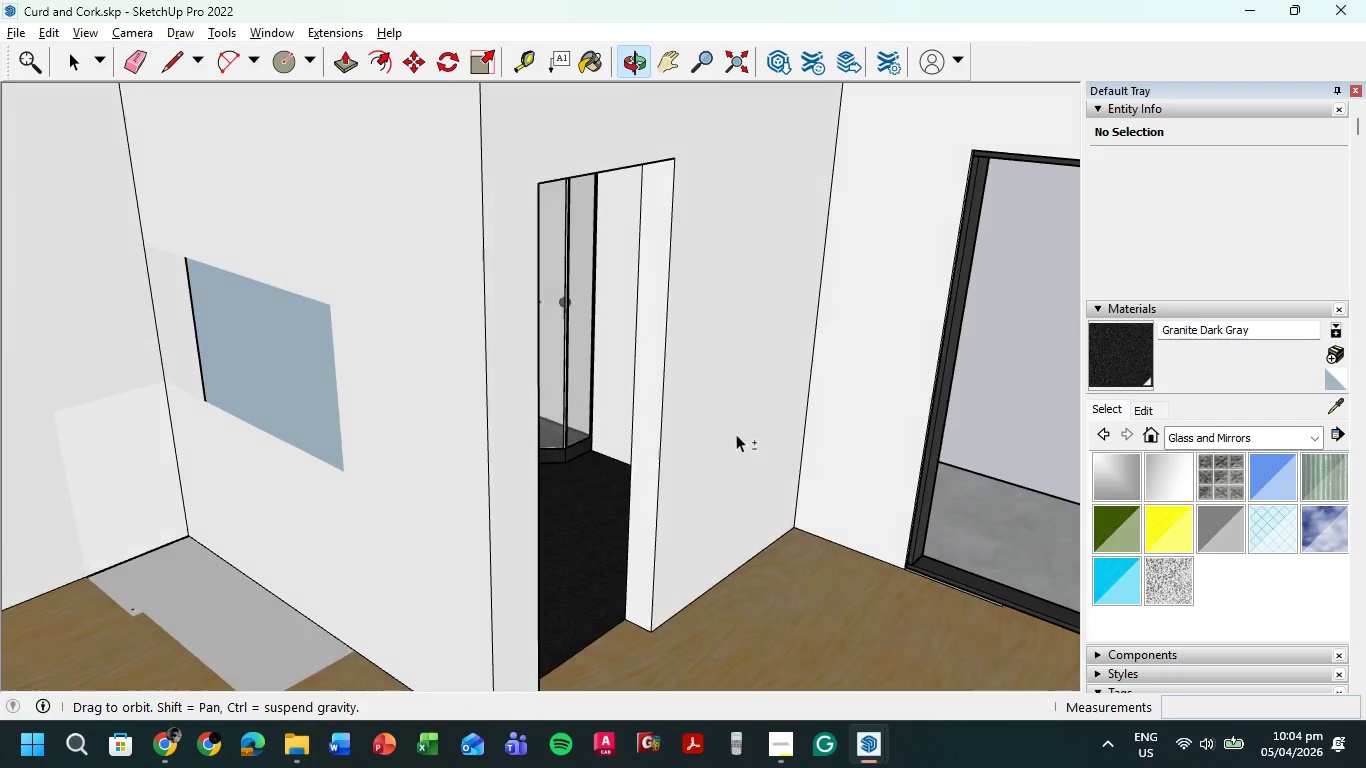 
hold_key(key=ShiftLeft, duration=0.41)
 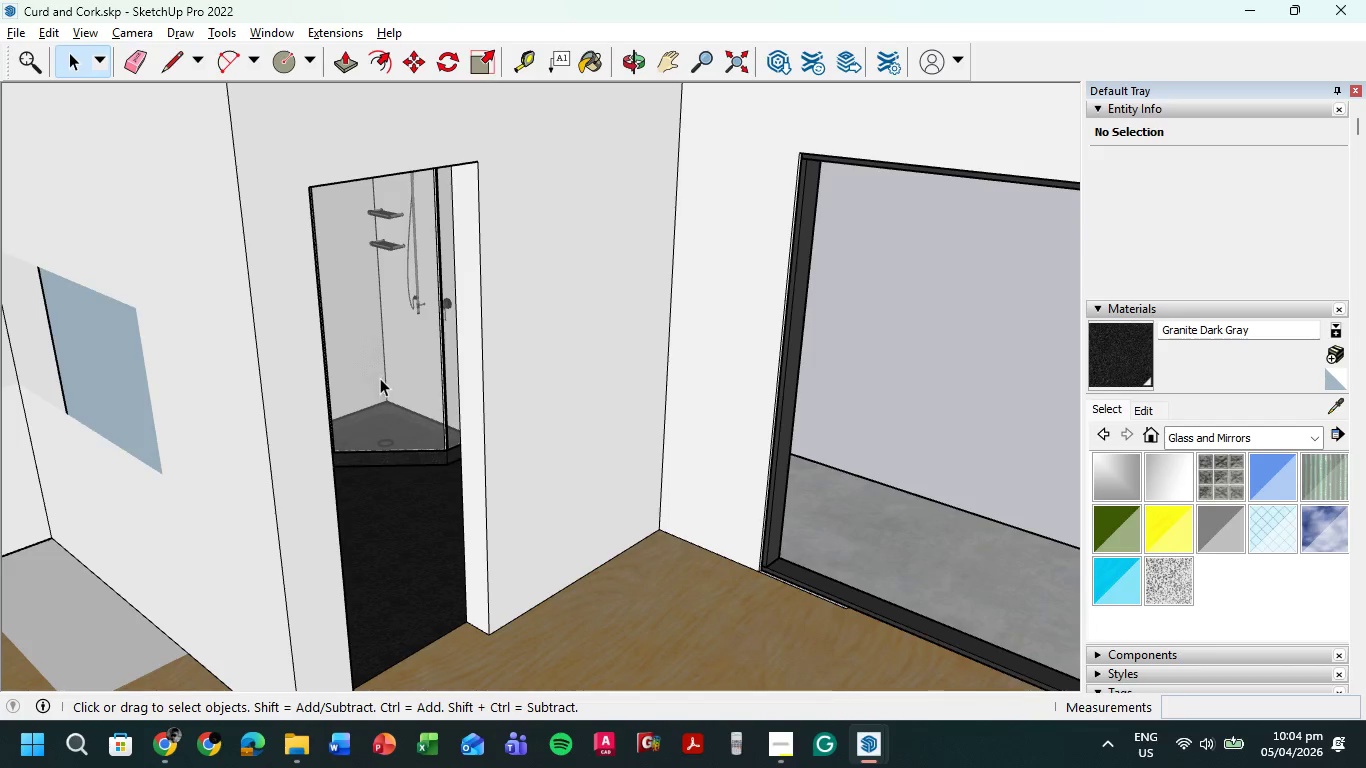 
scroll: coordinate [391, 438], scroll_direction: up, amount: 5.0
 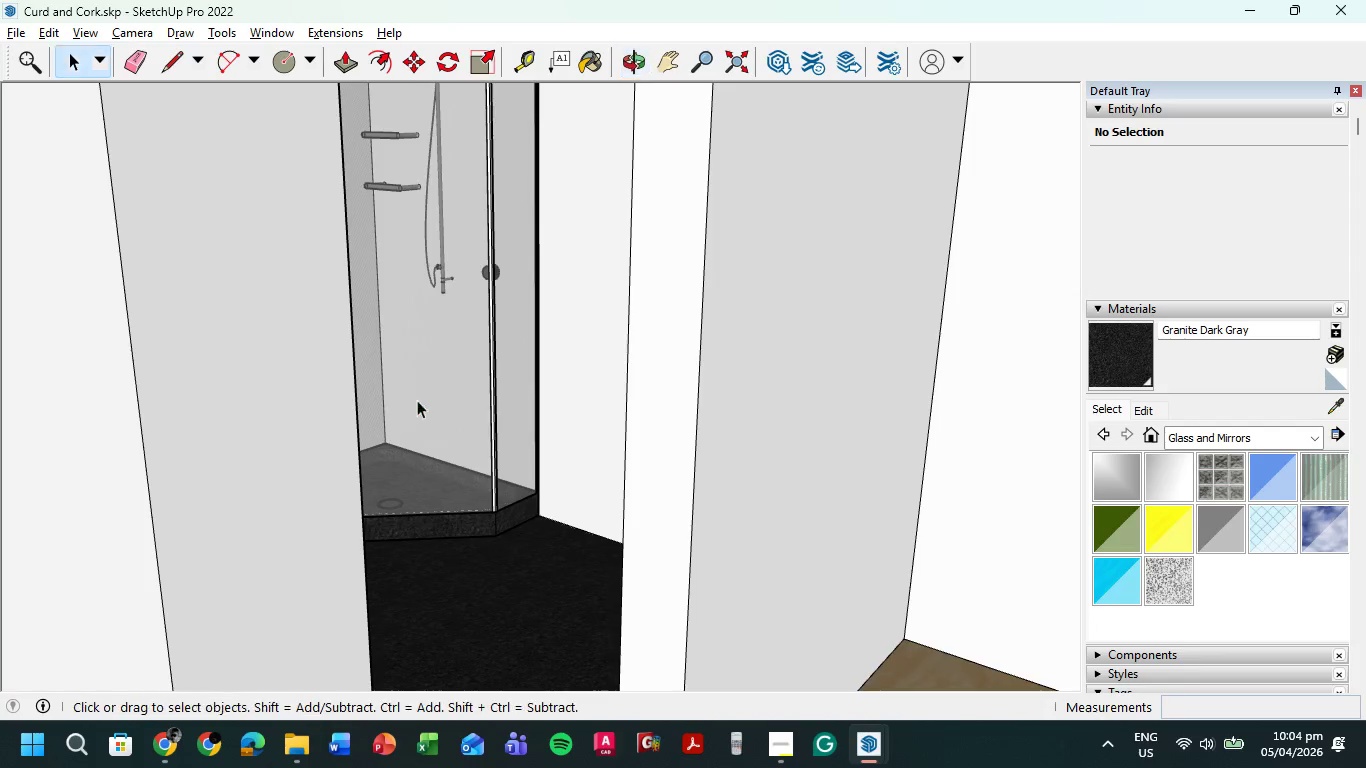 
key(Shift+ShiftLeft)
 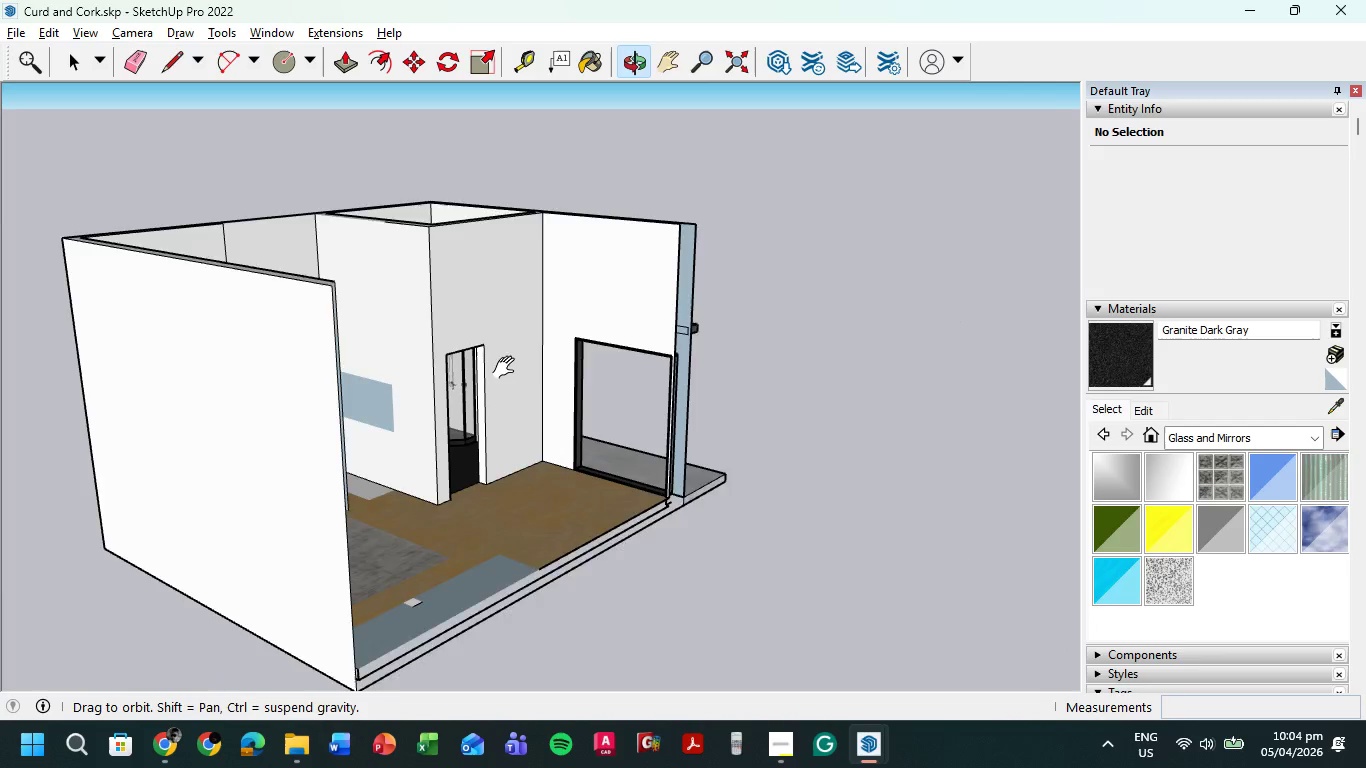 
scroll: coordinate [507, 354], scroll_direction: down, amount: 17.0
 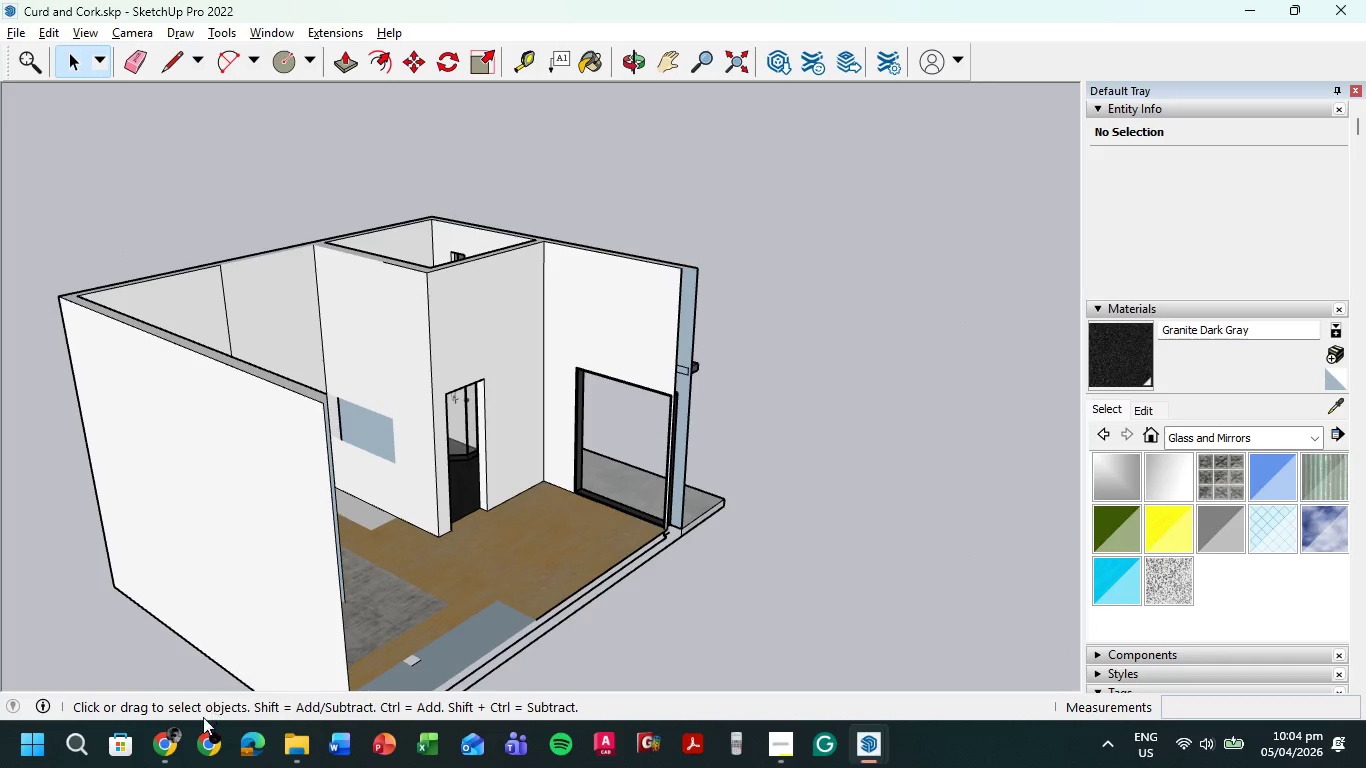 
left_click([178, 740])
 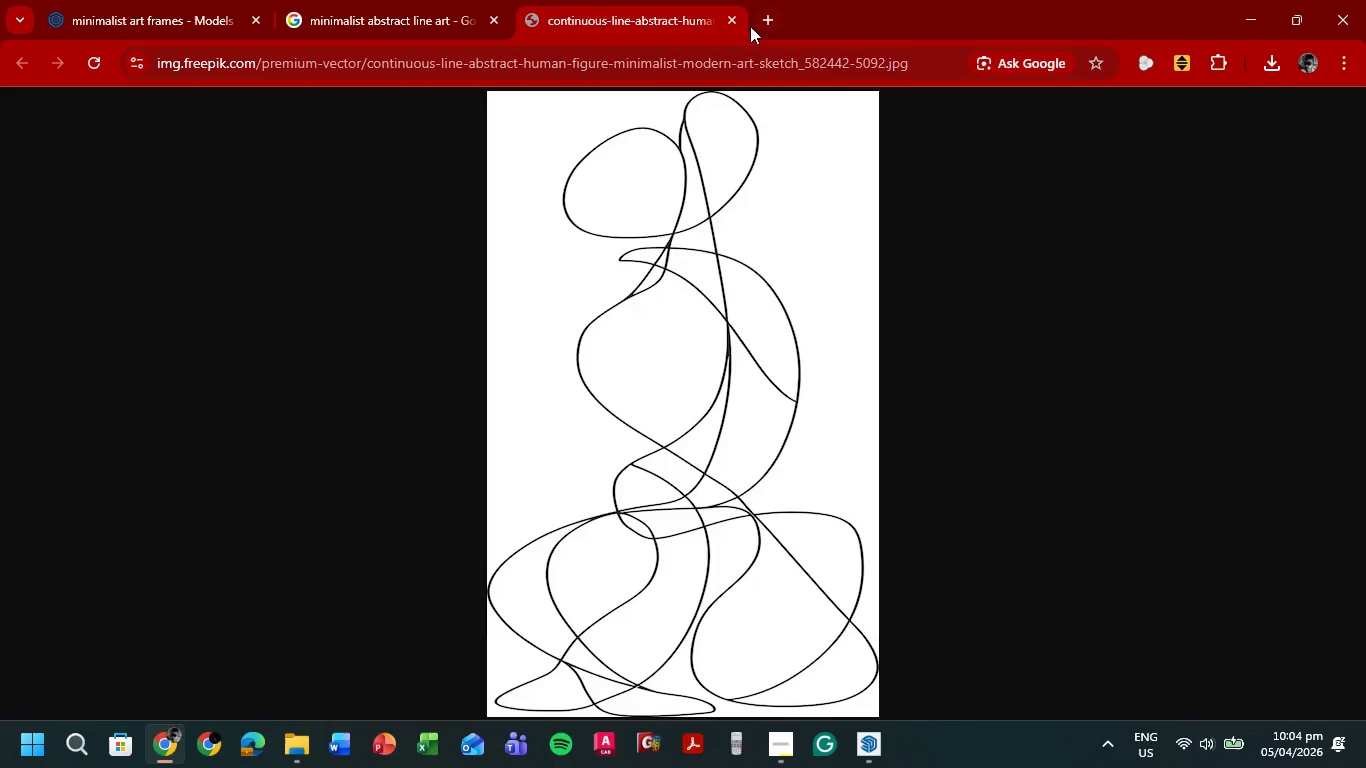 
left_click([740, 19])
 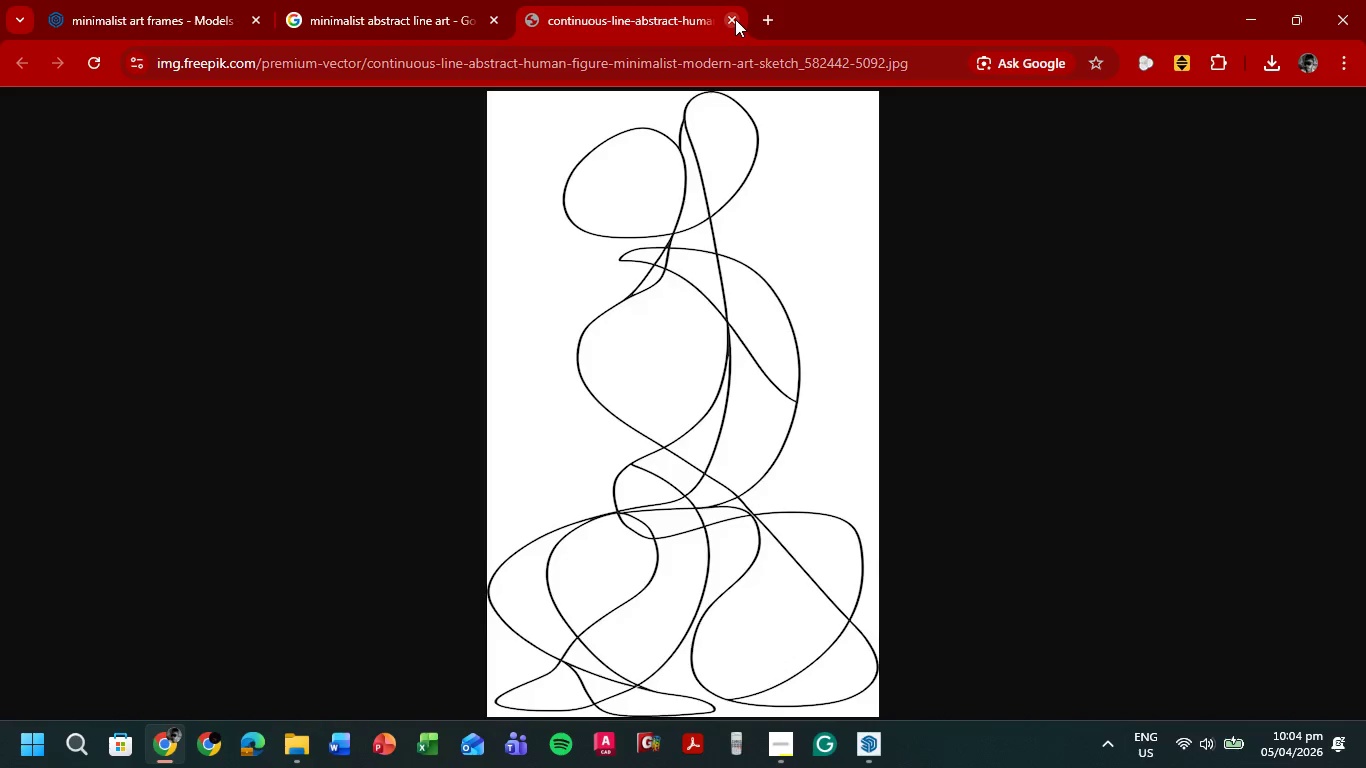 
left_click([735, 19])
 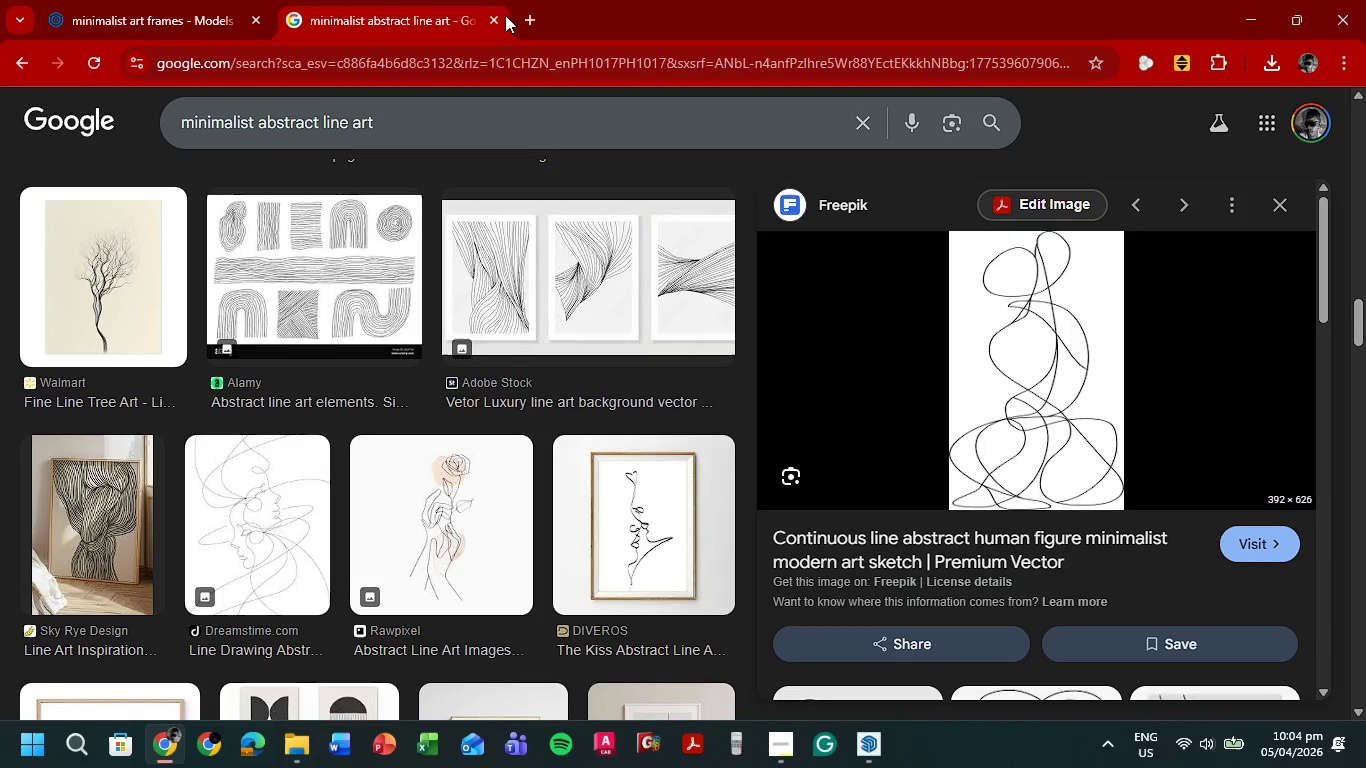 
left_click([491, 17])
 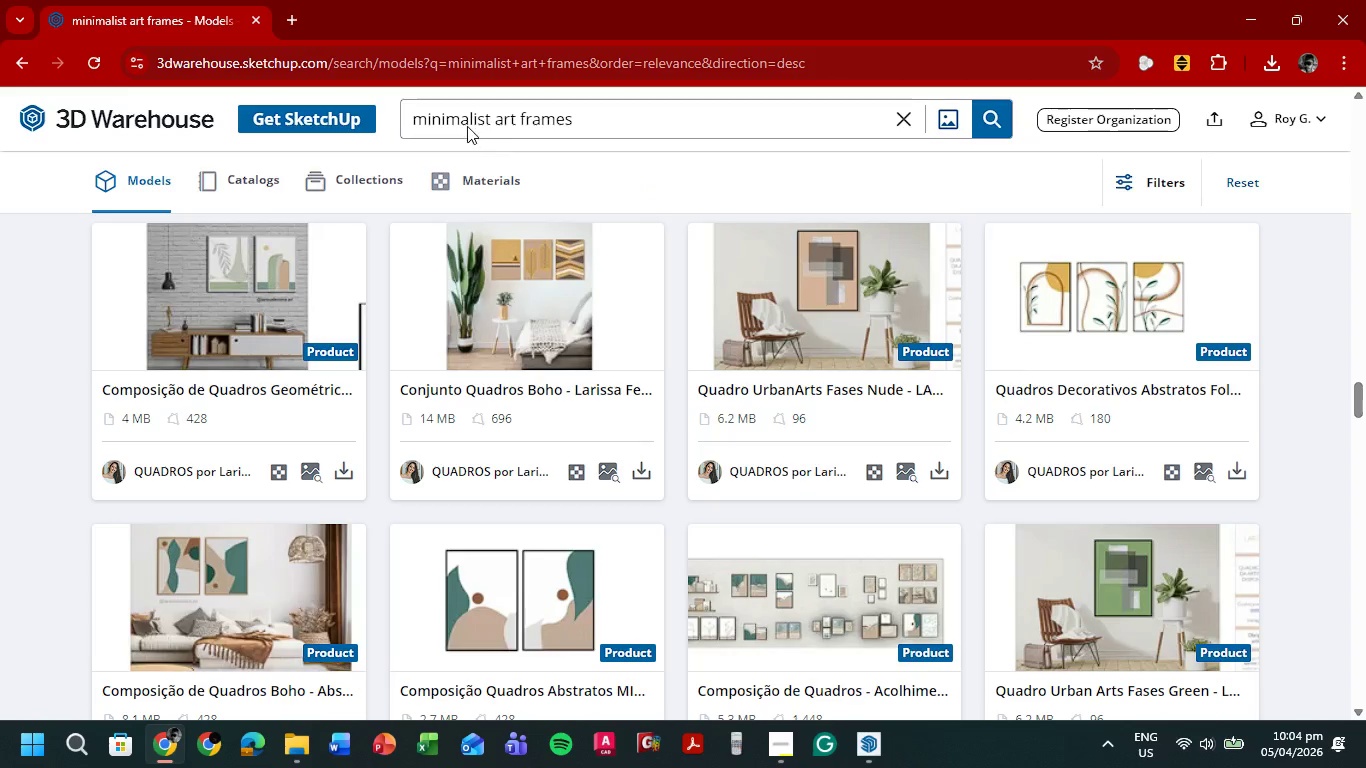 
left_click_drag(start_coordinate=[584, 116], to_coordinate=[334, 134])
 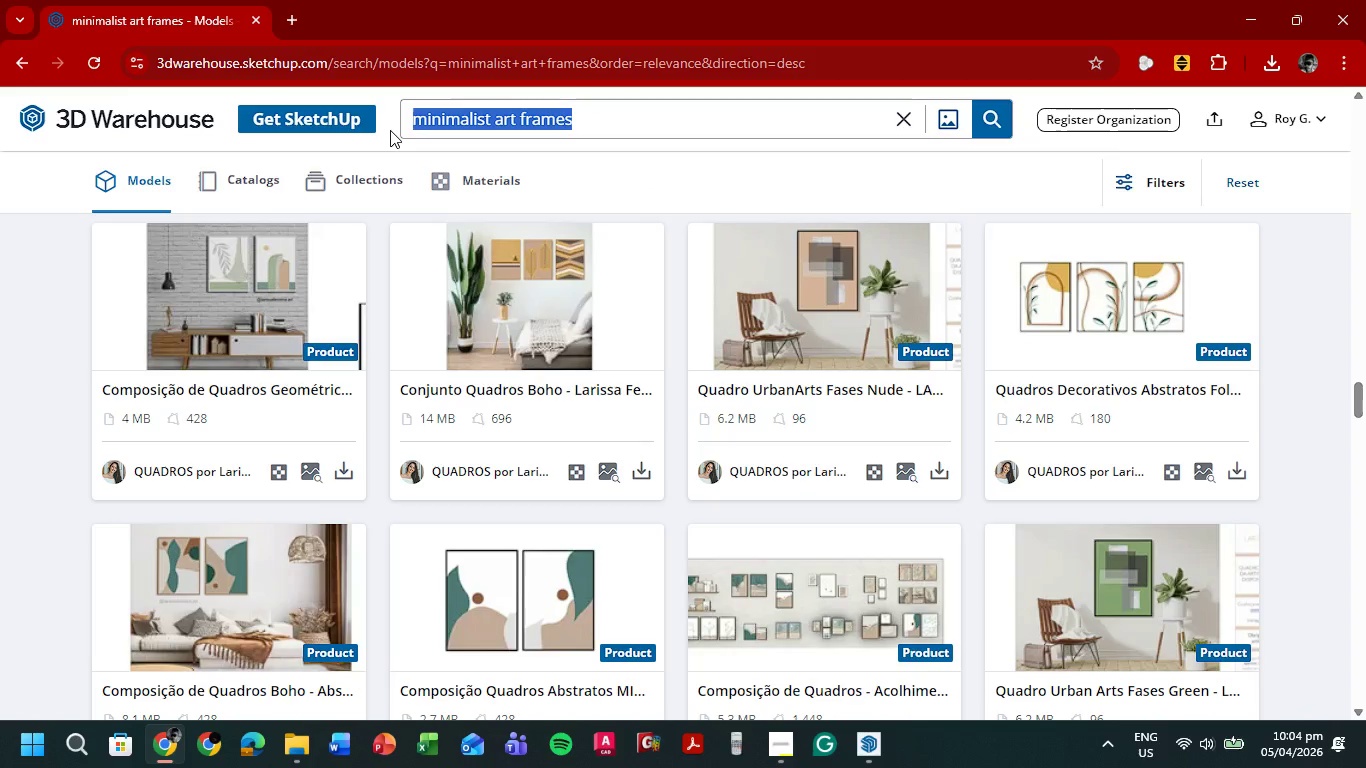 
type(W)
key(Backspace)
type(W)
key(Backspace)
key(Backspace)
key(Backspace)
type(WA)
key(Backspace)
key(Backspace)
type(washing machine)
 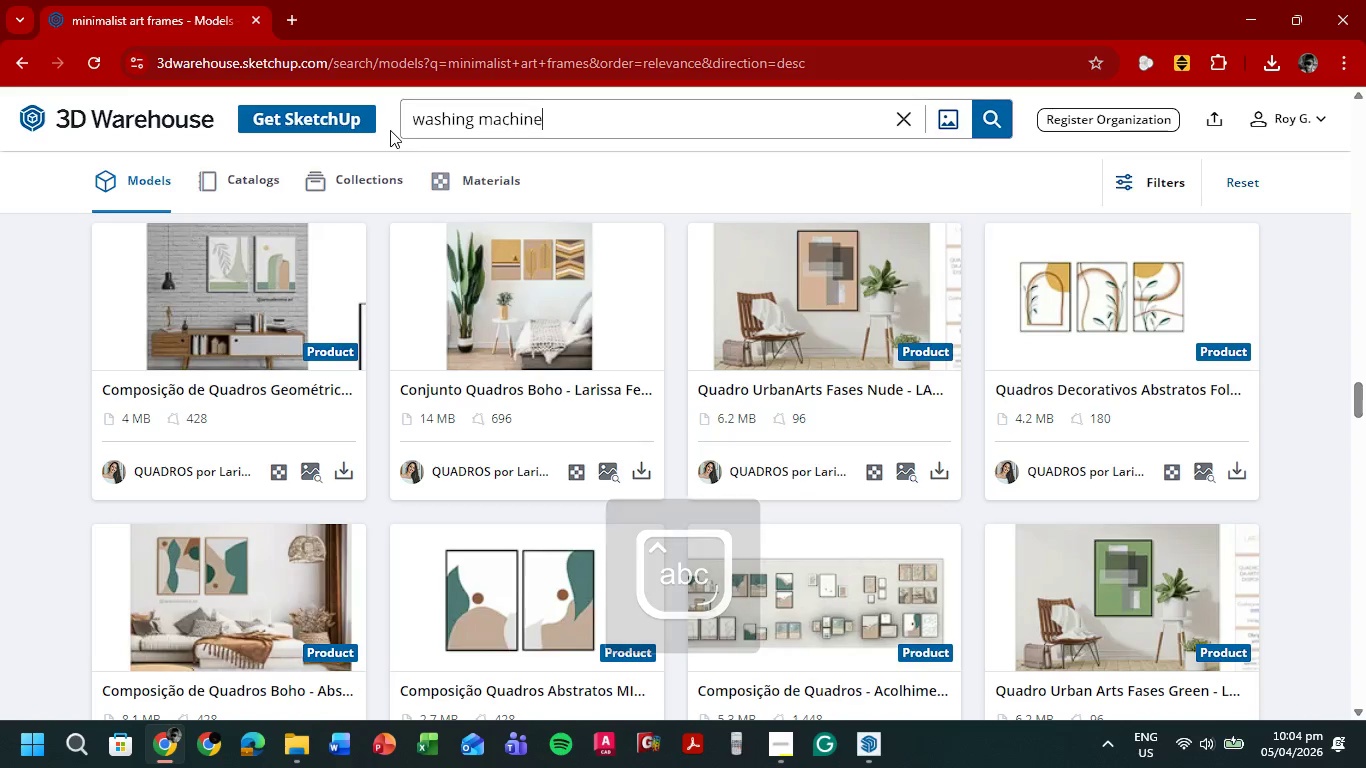 
key(Enter)
 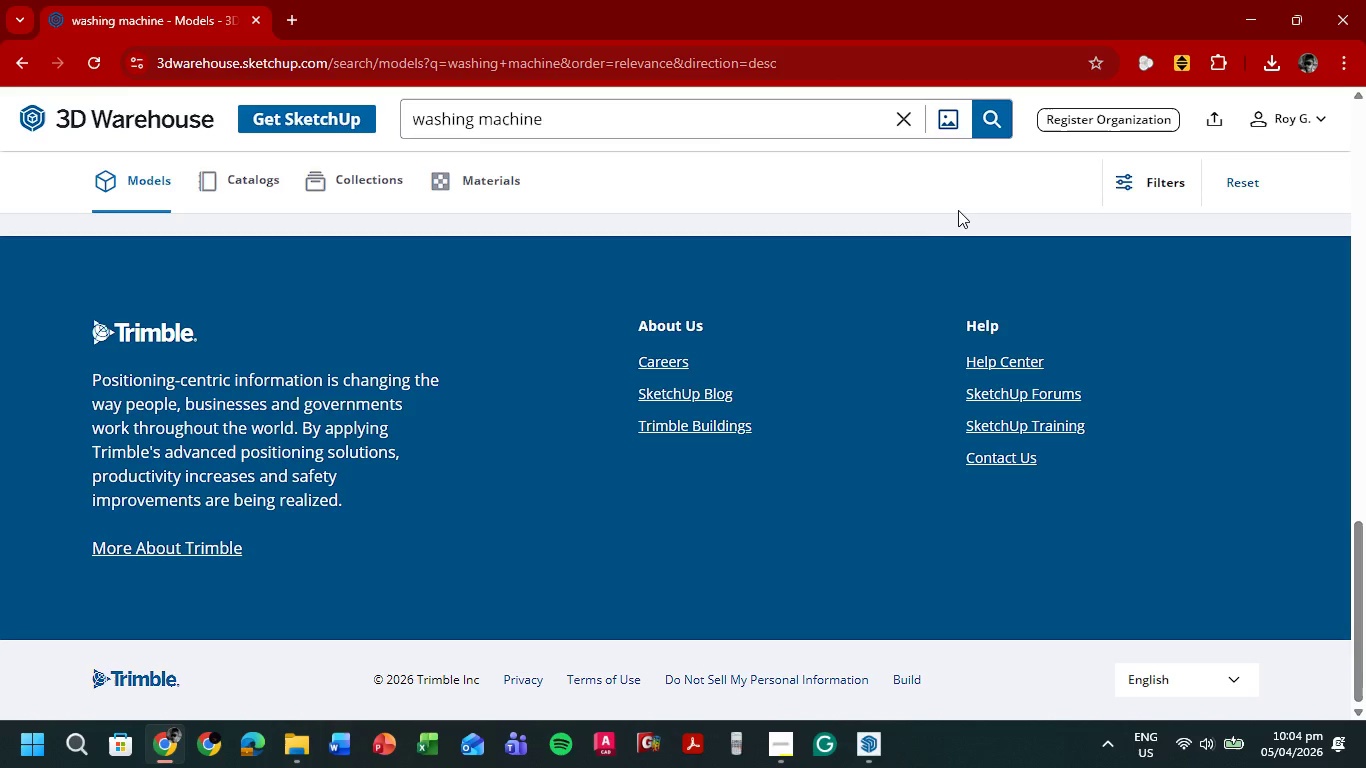 
wait(7.3)
 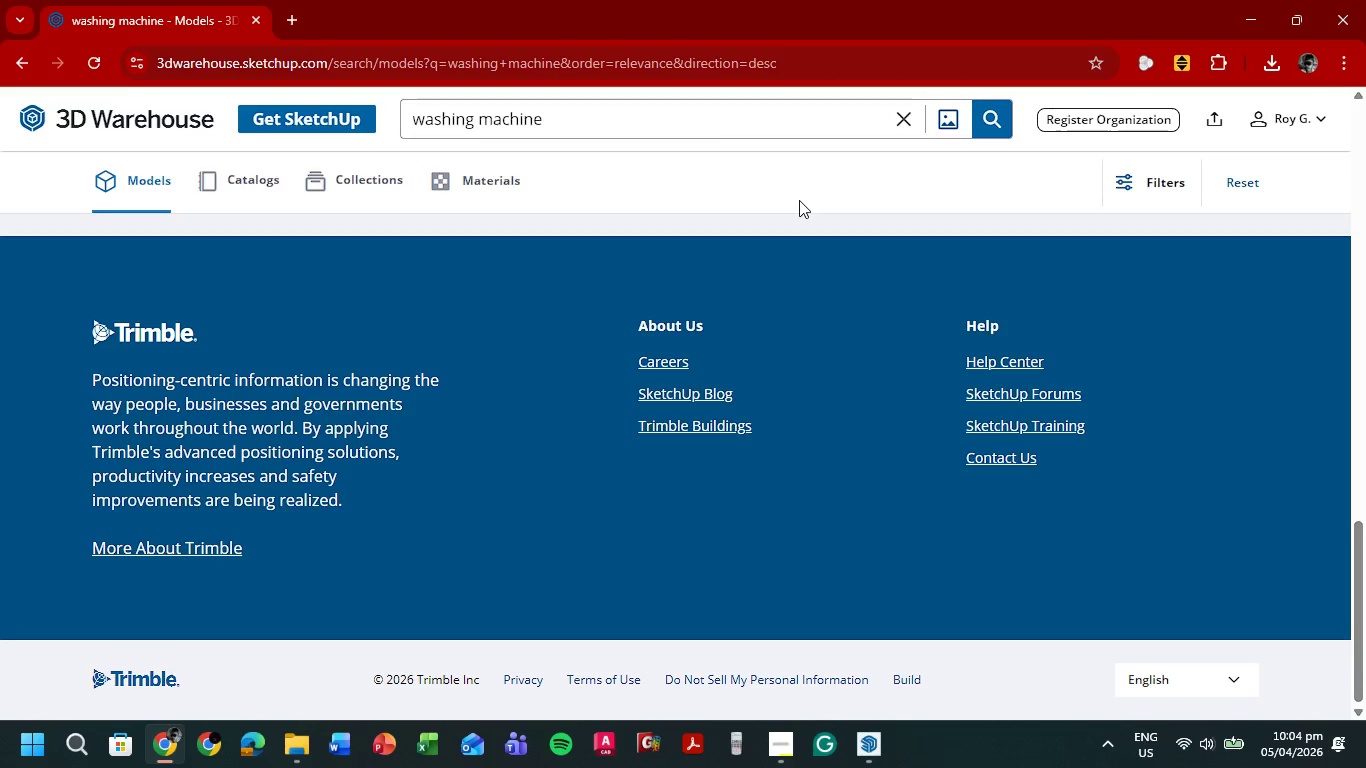 
scroll: coordinate [1172, 379], scroll_direction: up, amount: 6.0
 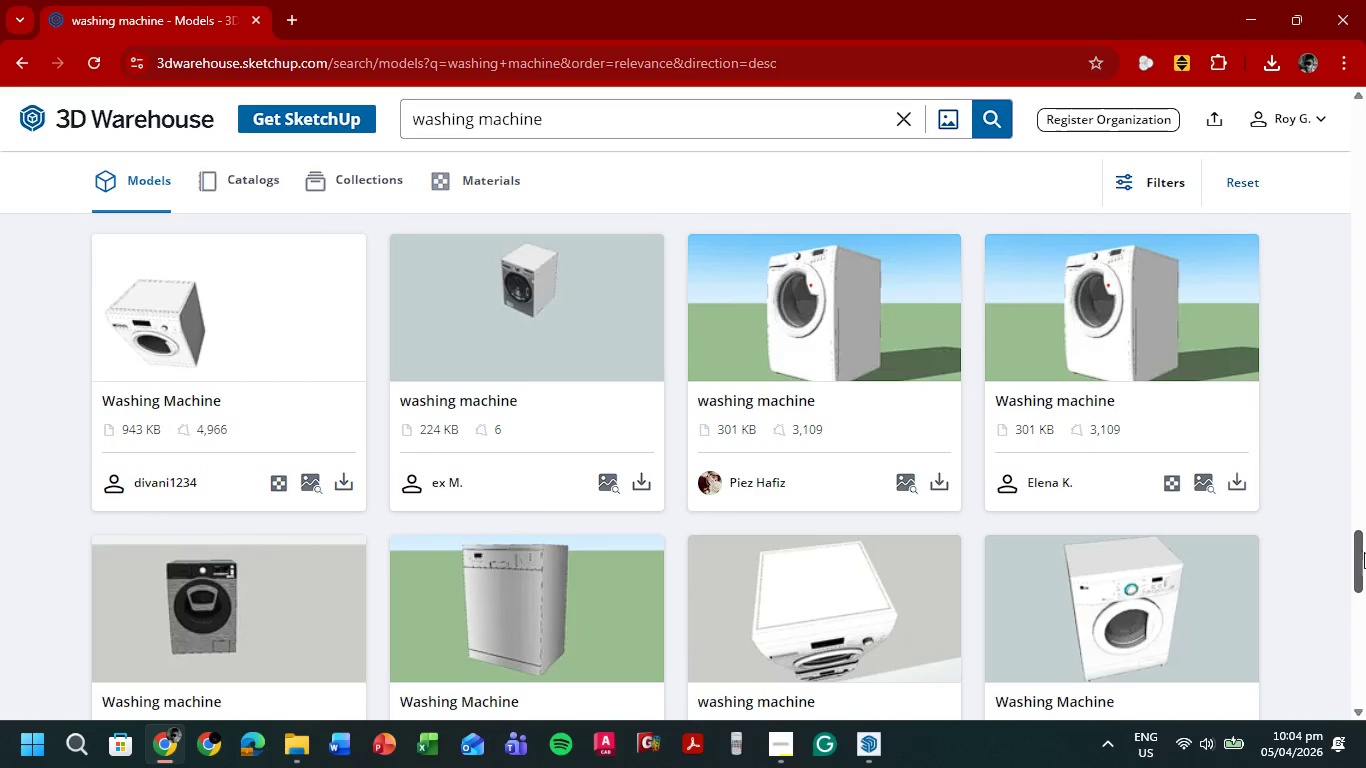 
left_click_drag(start_coordinate=[1365, 556], to_coordinate=[1365, 187])
 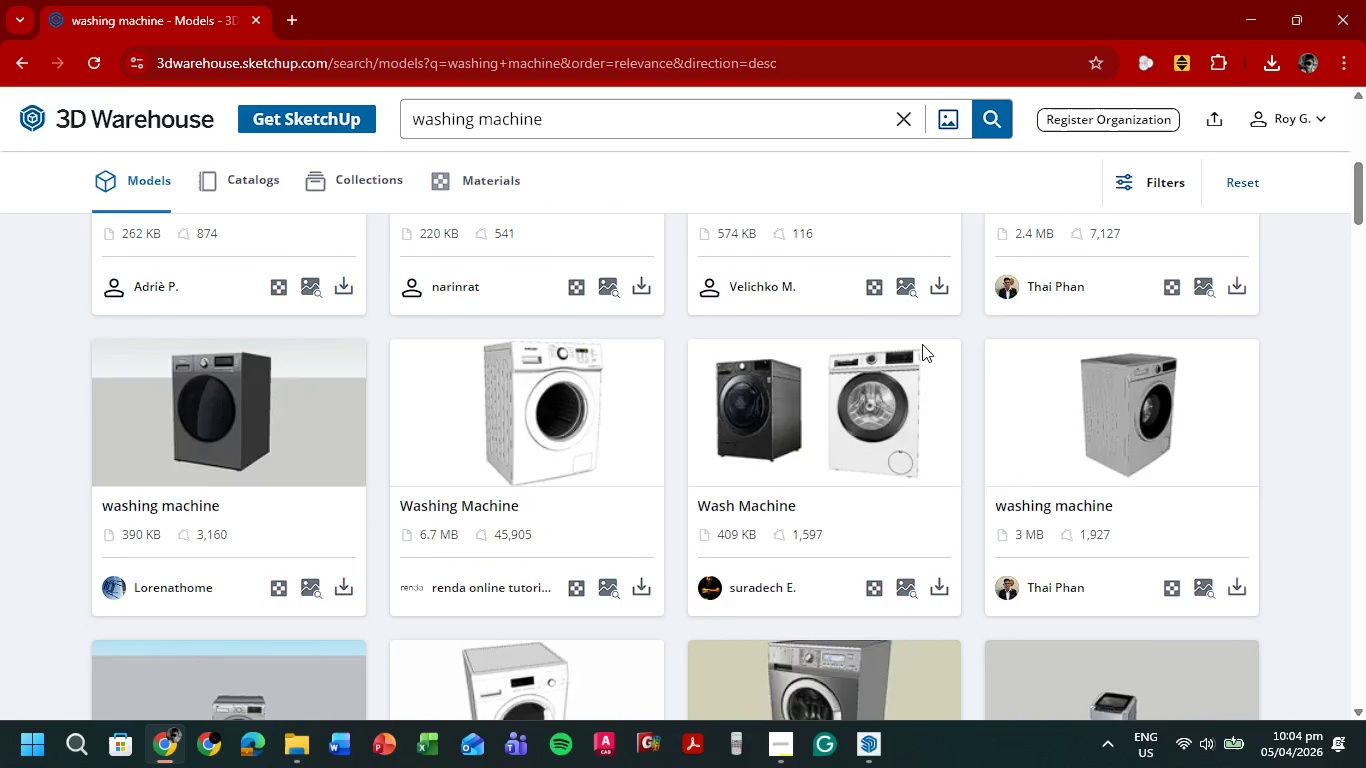 
scroll: coordinate [868, 360], scroll_direction: up, amount: 8.0
 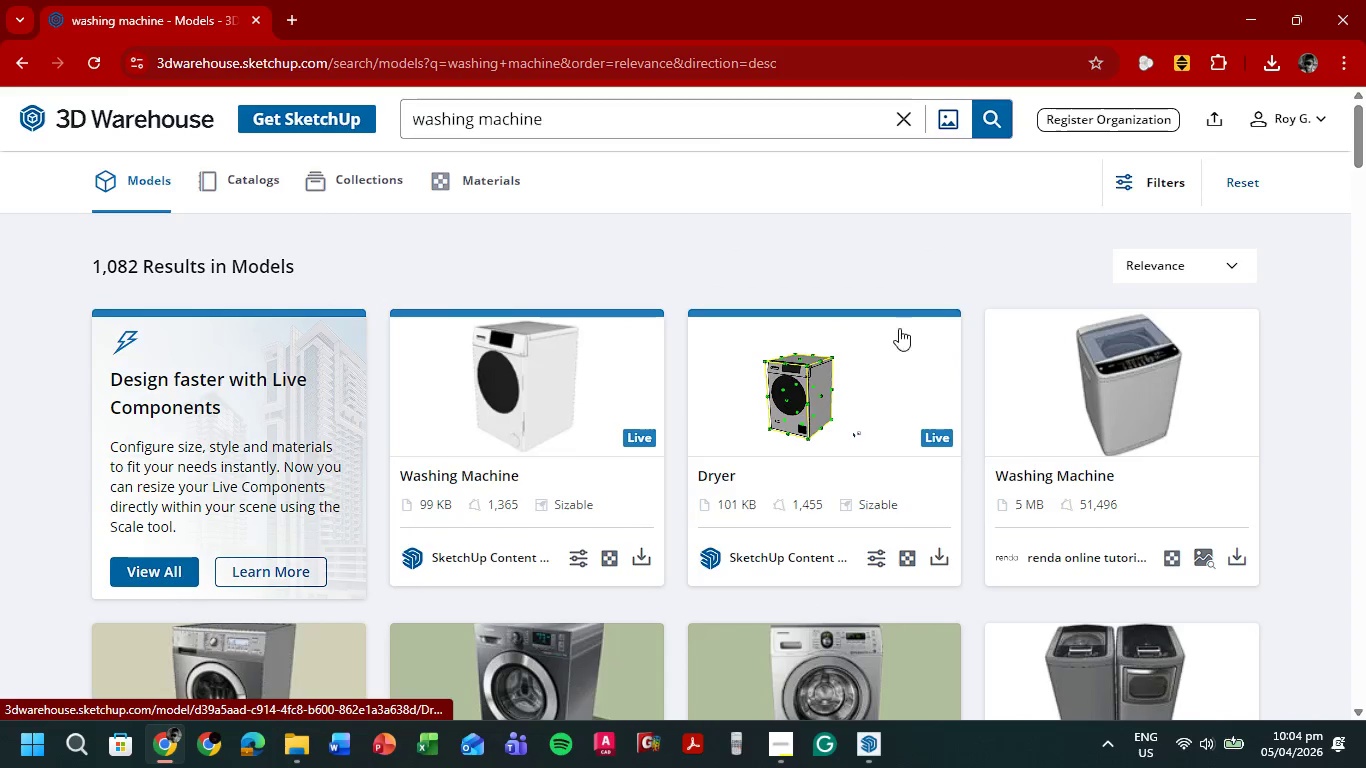 
scroll: coordinate [907, 322], scroll_direction: none, amount: 0.0
 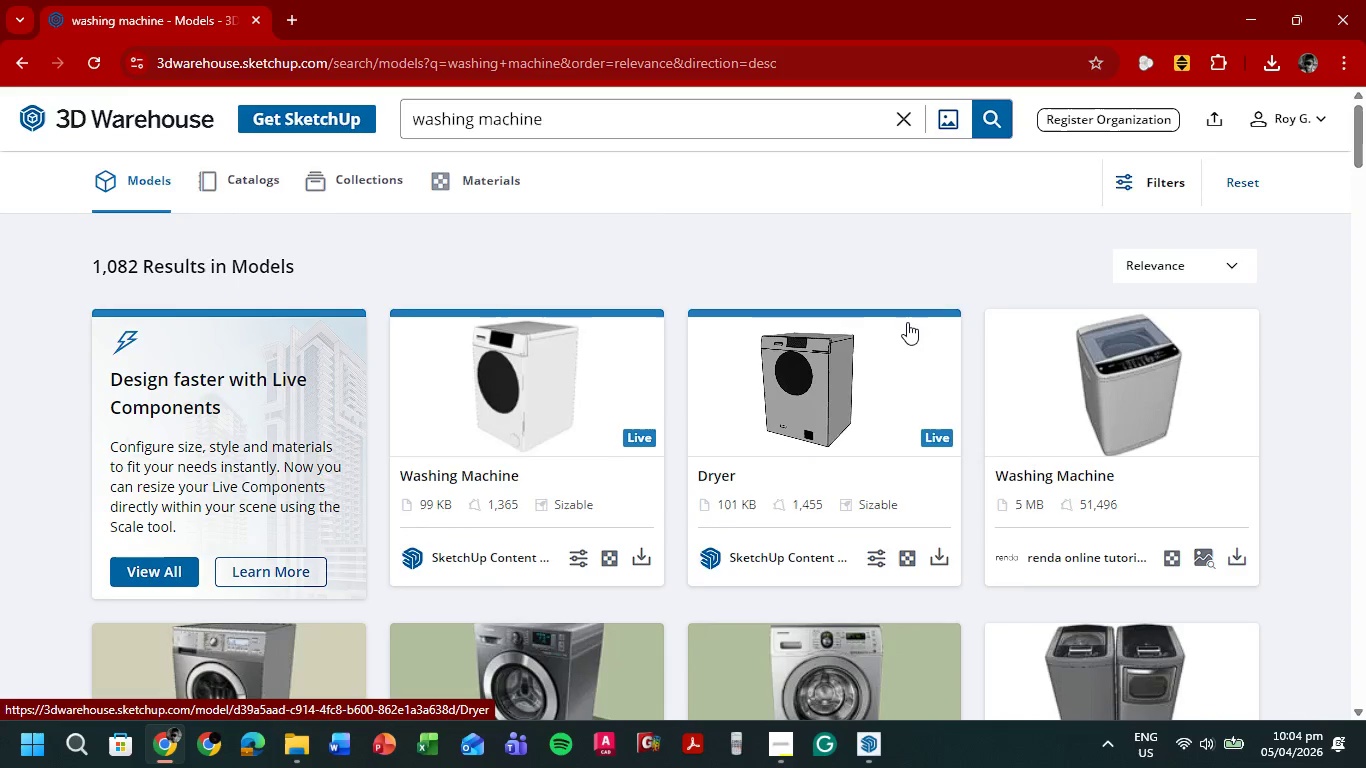 
scroll: coordinate [1159, 316], scroll_direction: down, amount: 7.0
 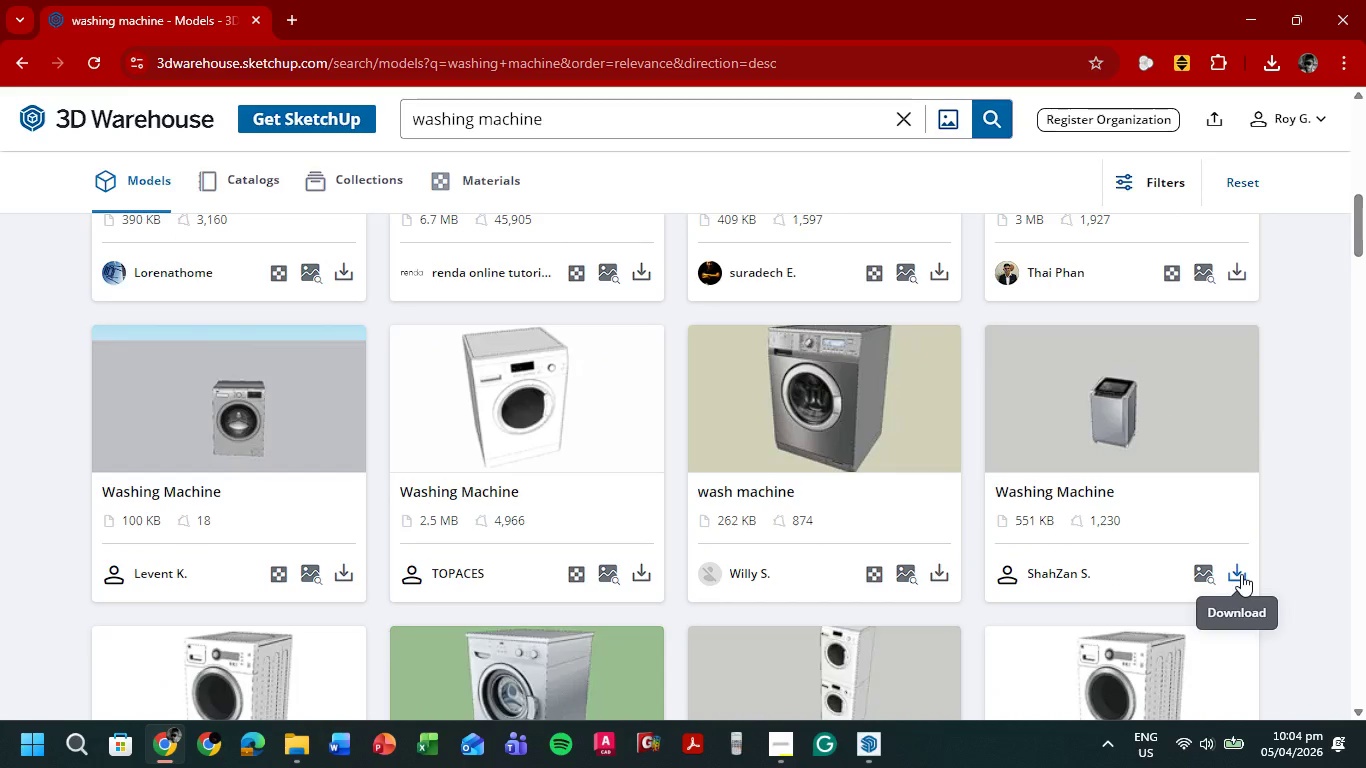 
left_click([1241, 574])
 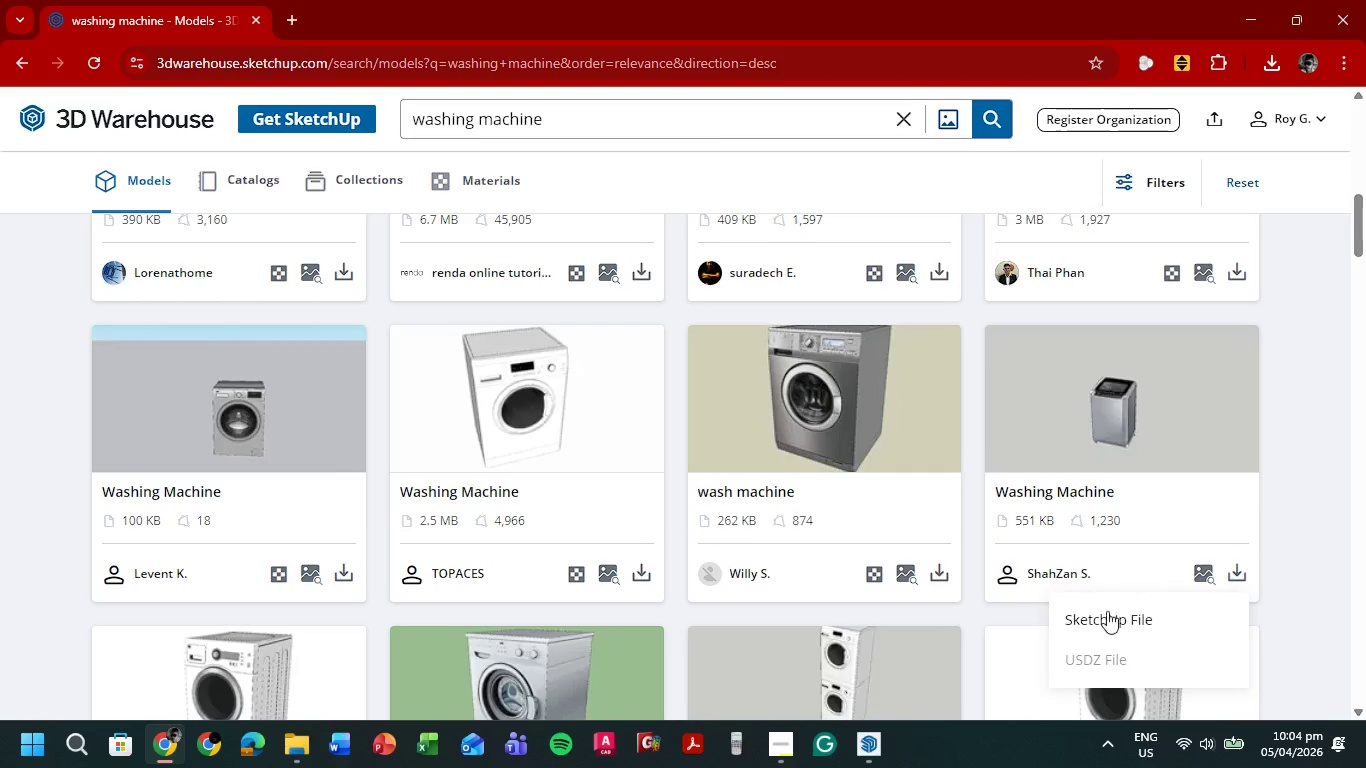 
left_click([1113, 611])
 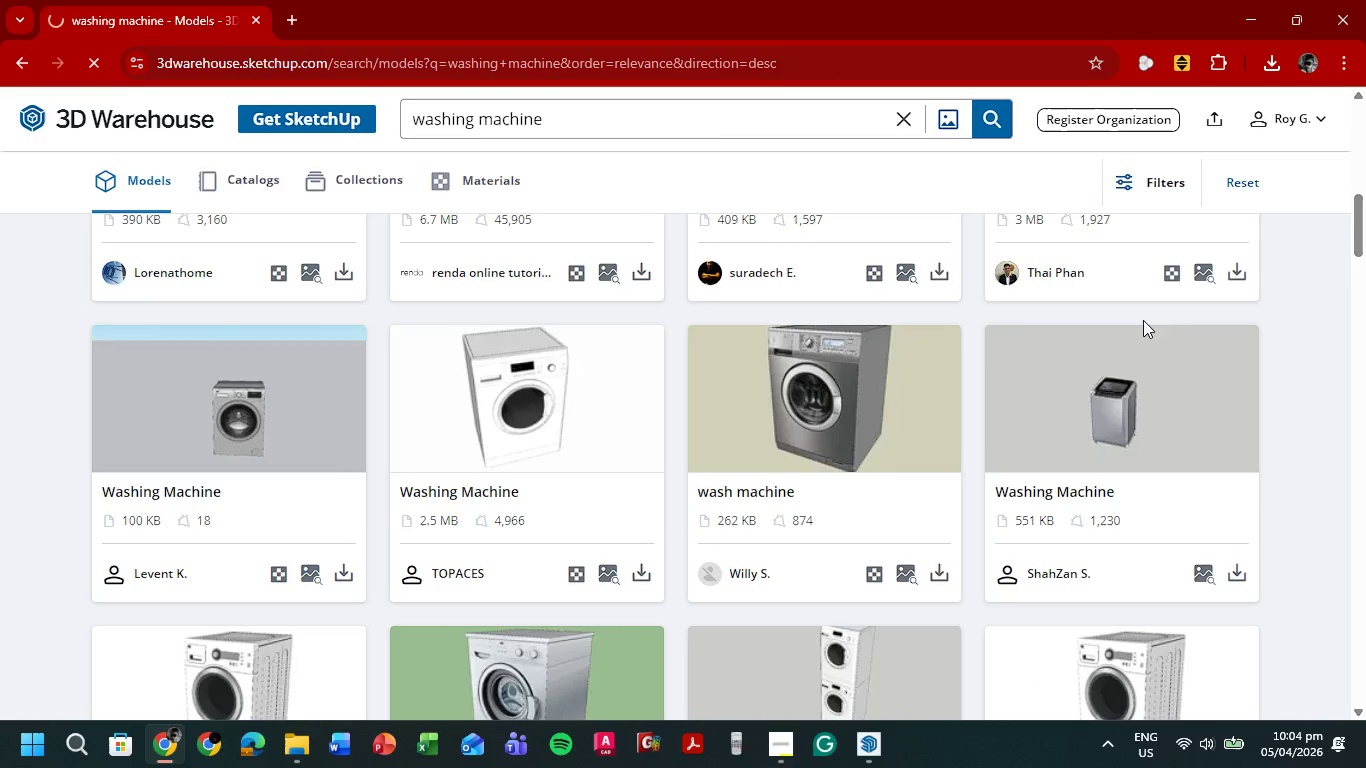 
scroll: coordinate [1036, 348], scroll_direction: down, amount: 7.0
 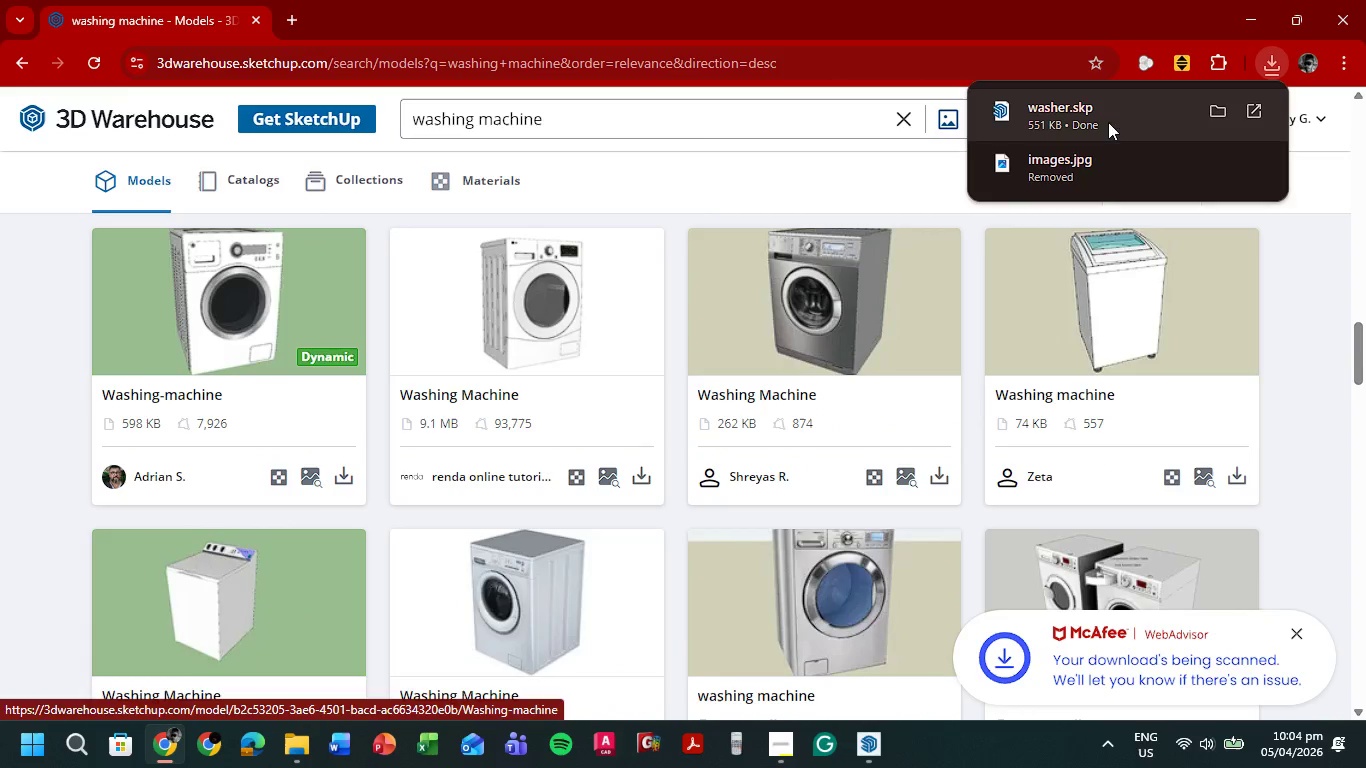 
left_click([1121, 113])
 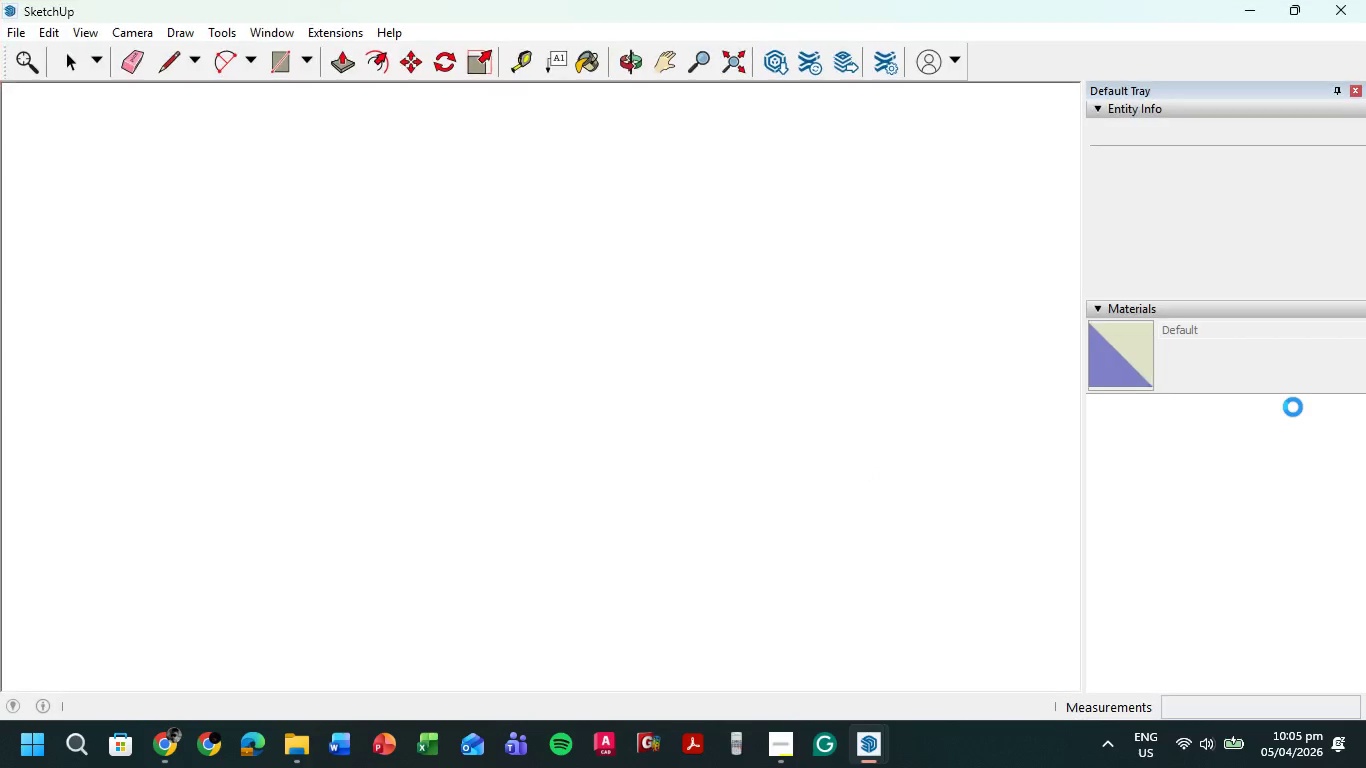 
wait(17.31)
 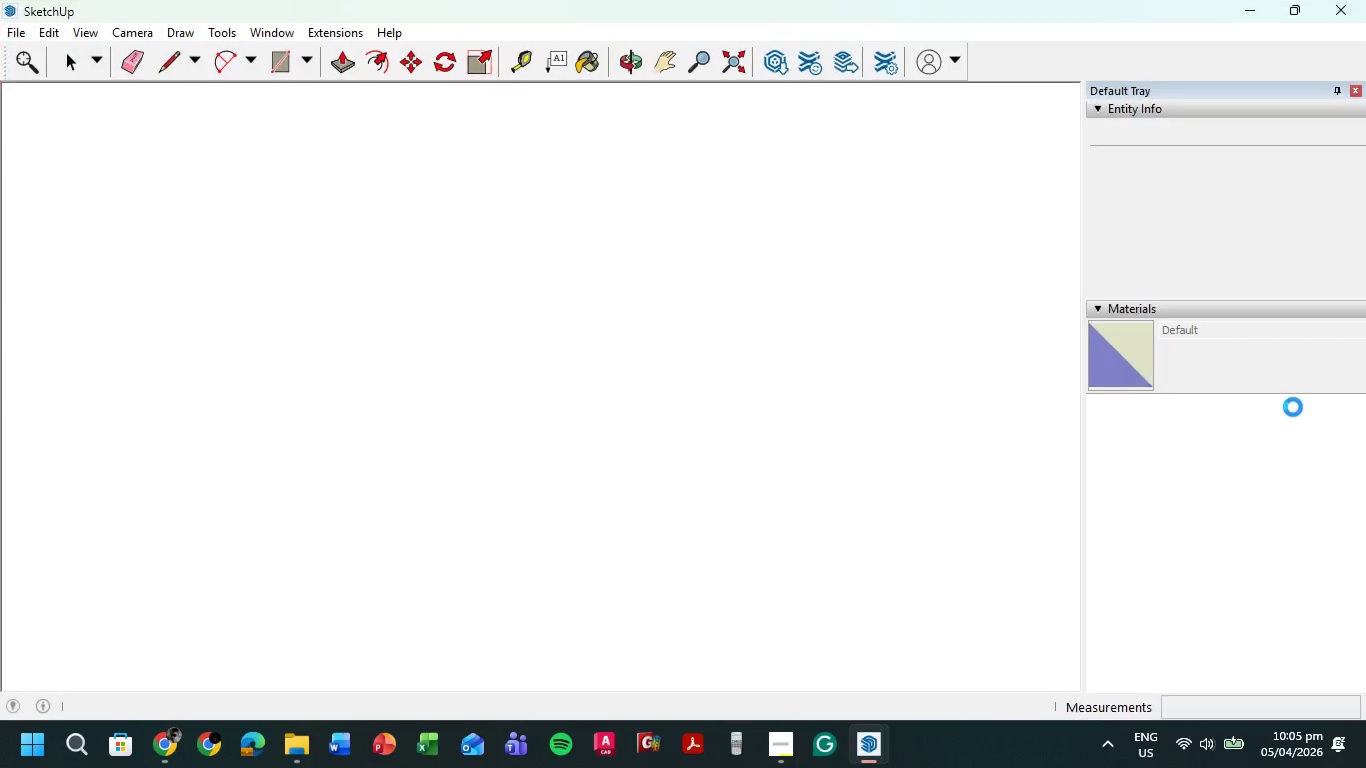 
scroll: coordinate [459, 322], scroll_direction: up, amount: 11.0
 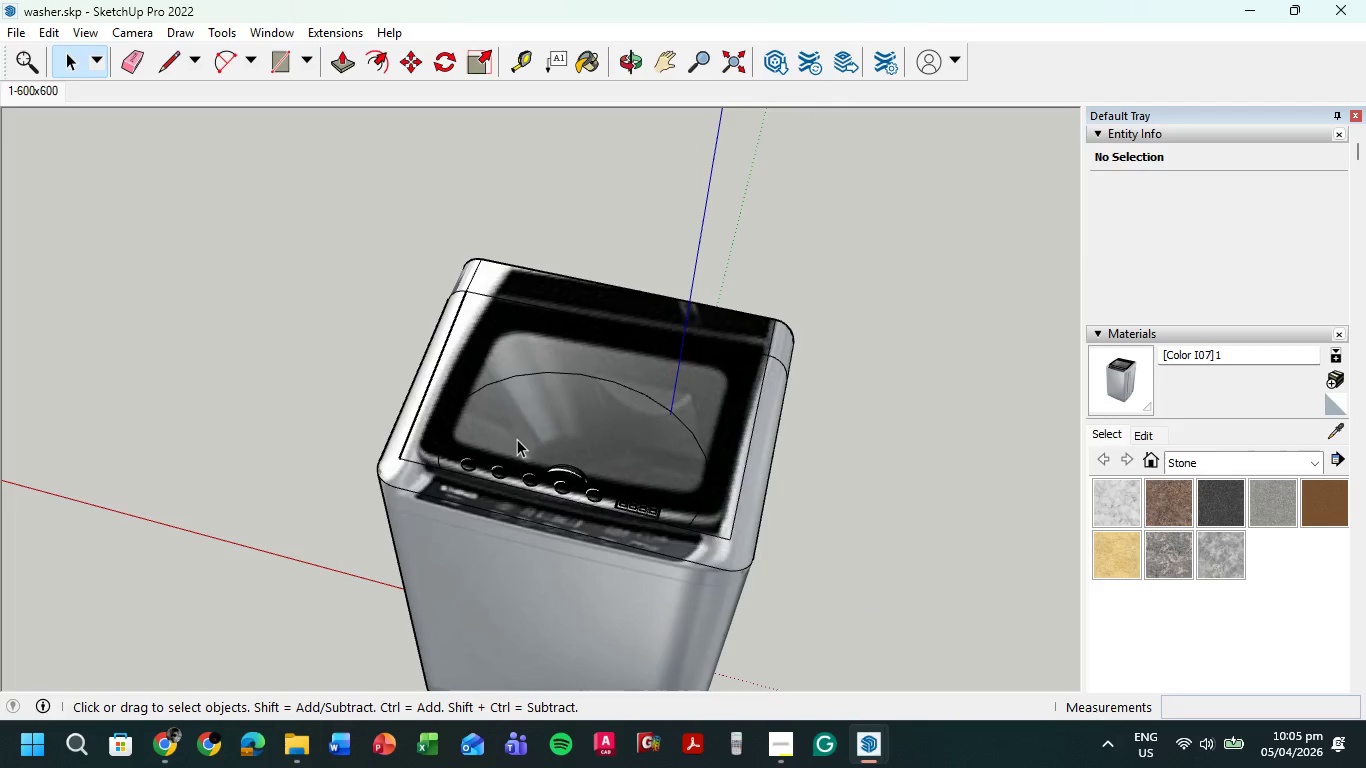 
scroll: coordinate [632, 433], scroll_direction: down, amount: 9.0
 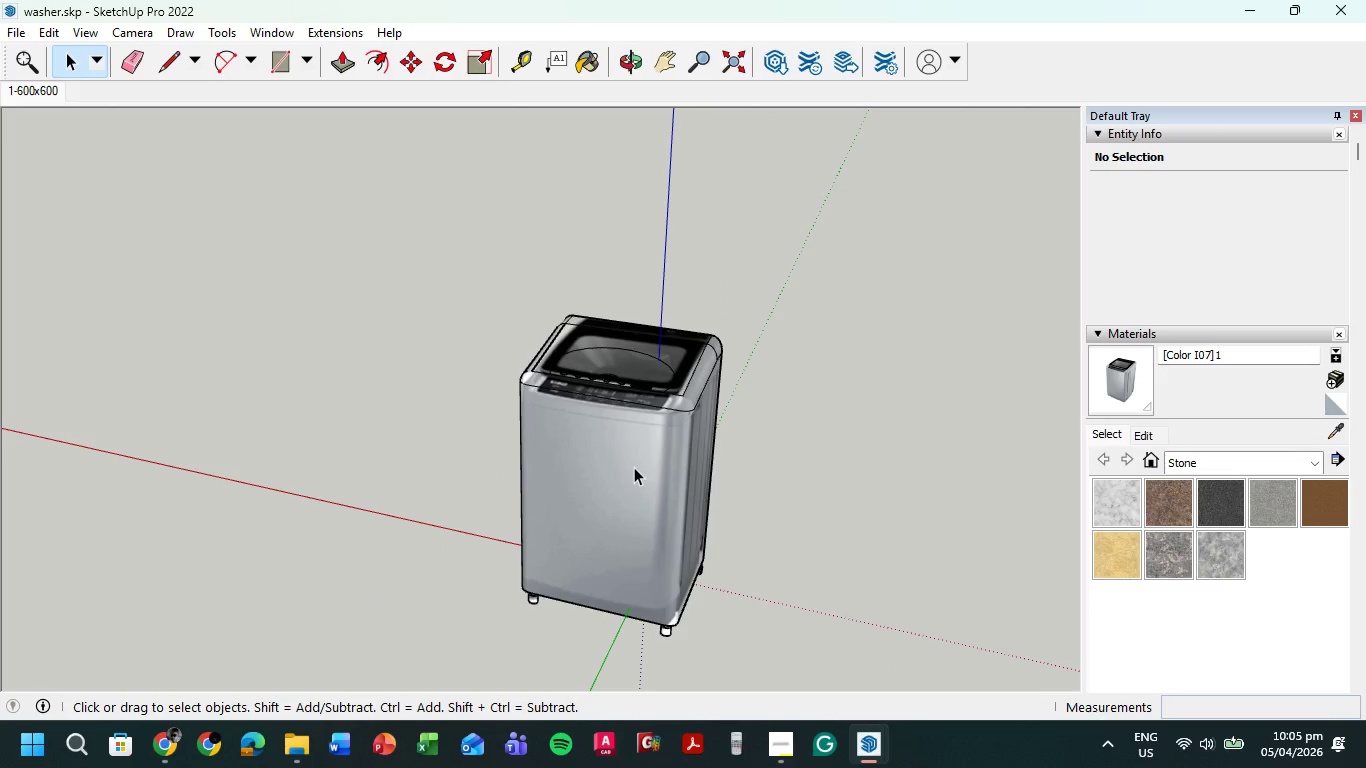 
left_click([634, 467])
 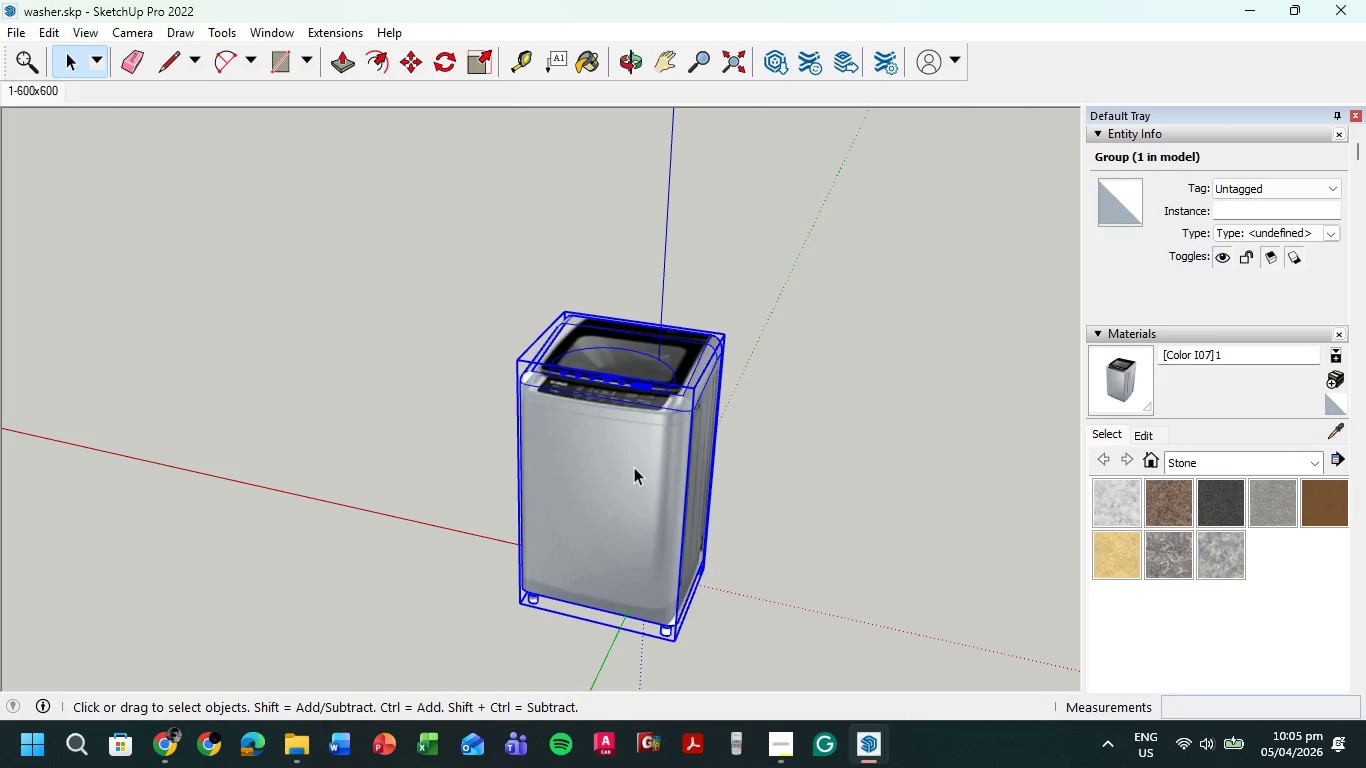 
key(Control+C)
 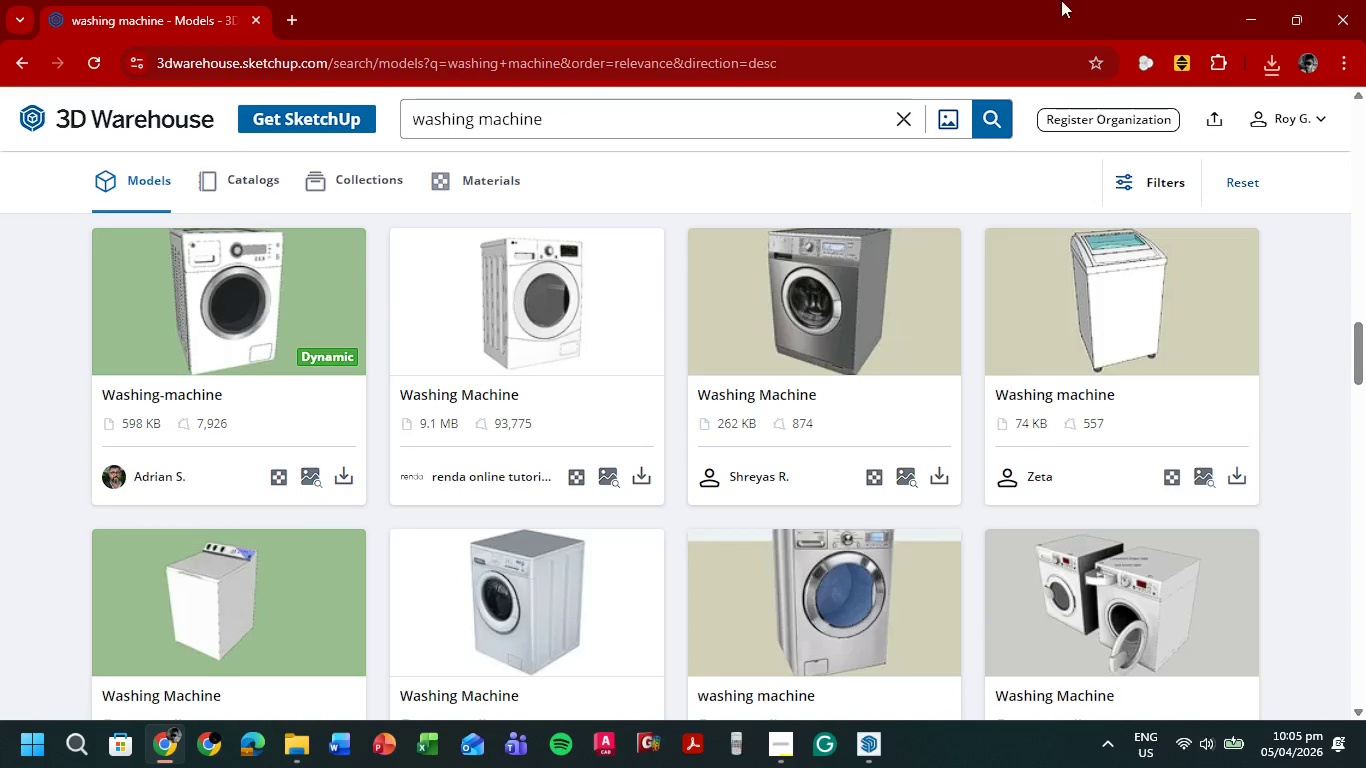 
left_click([1248, 0])
 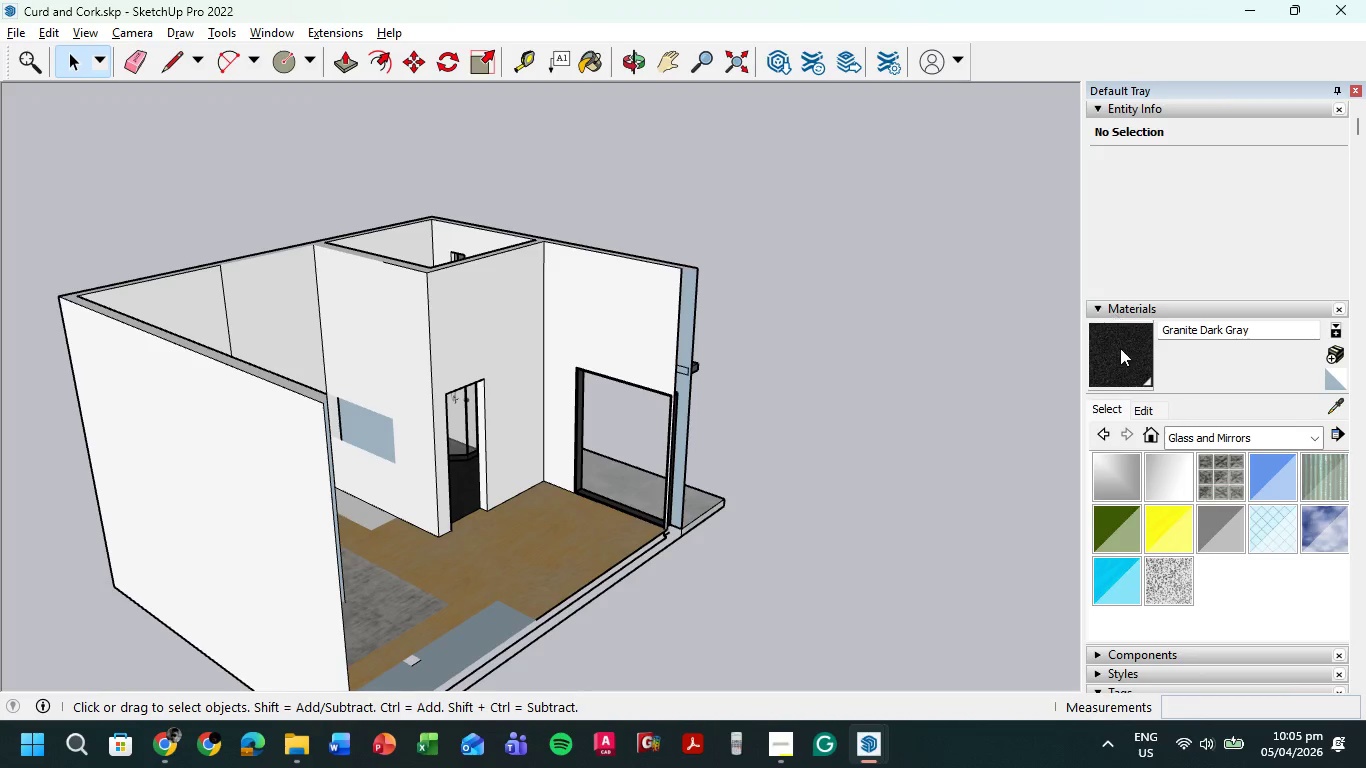 
left_click([1100, 309])
 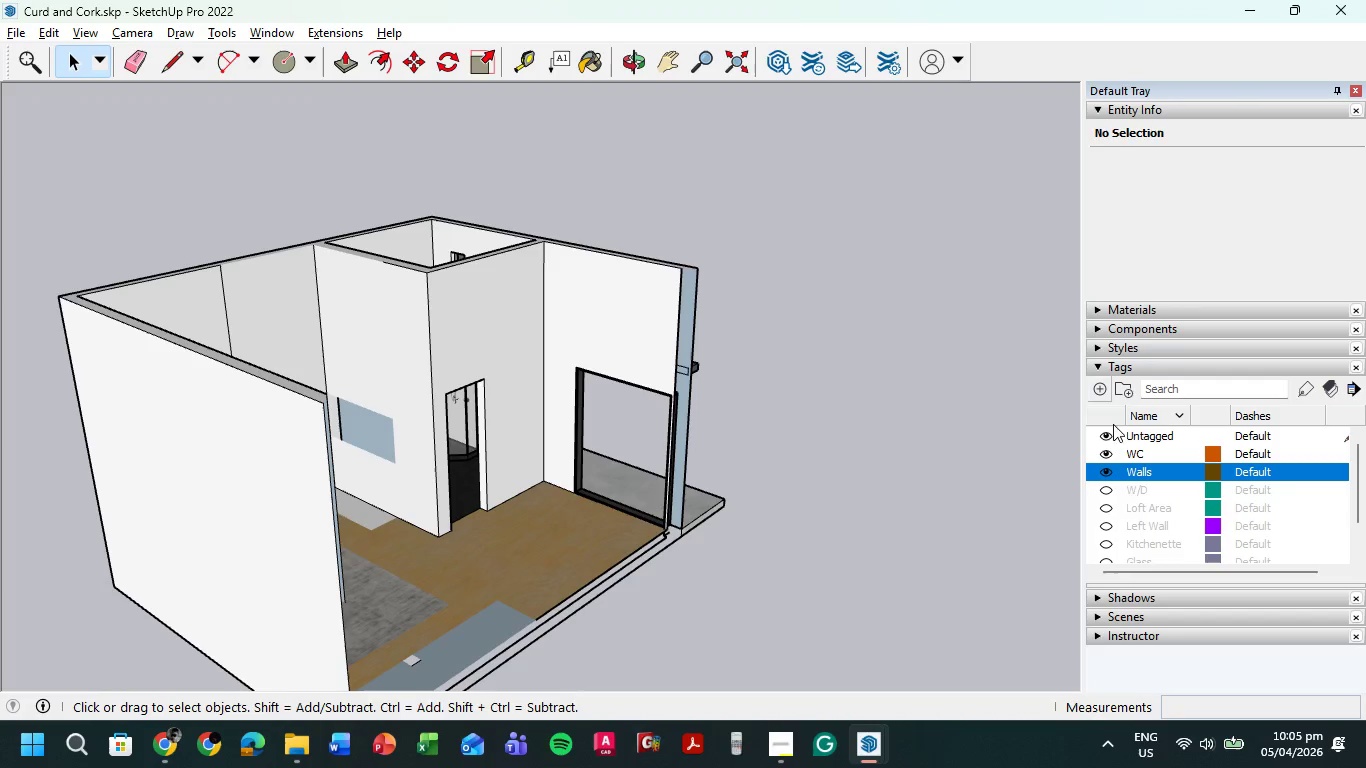 
left_click([1107, 474])
 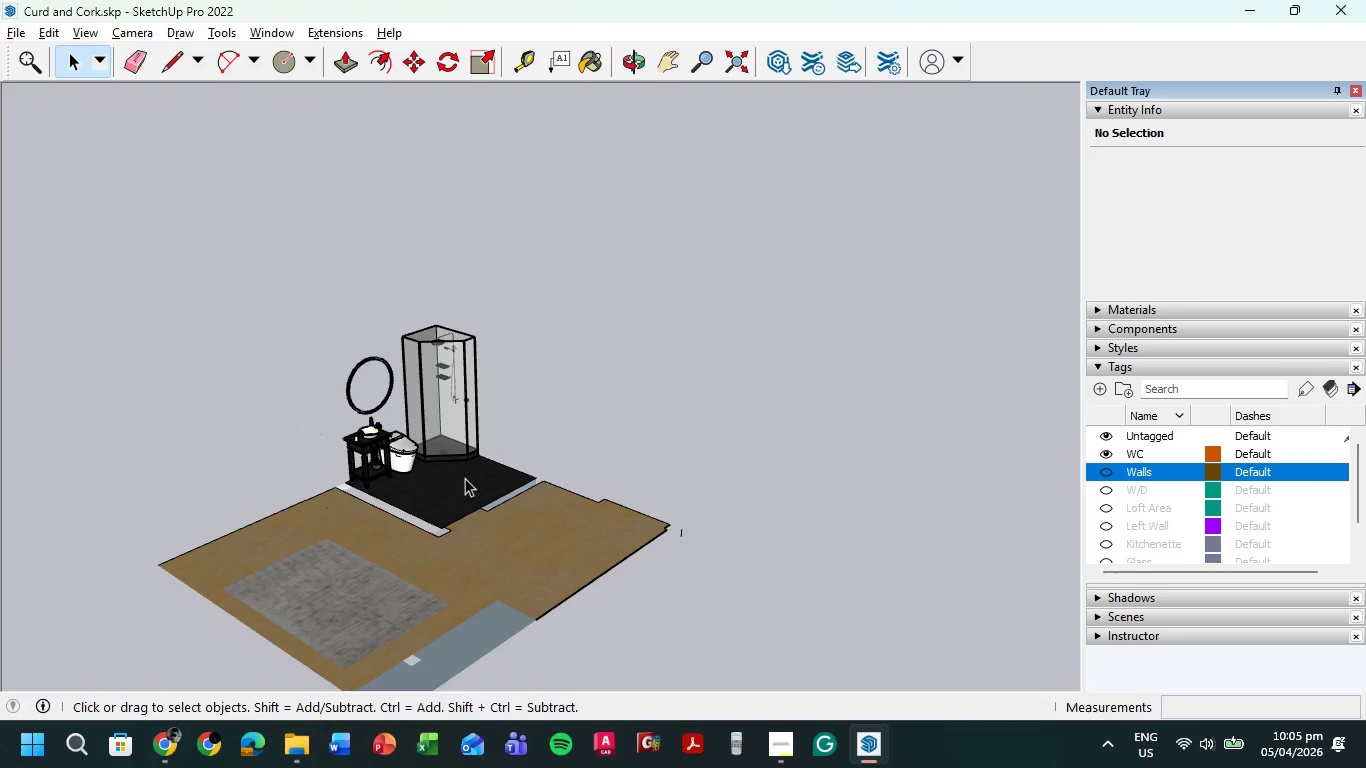 
key(Control+V)
 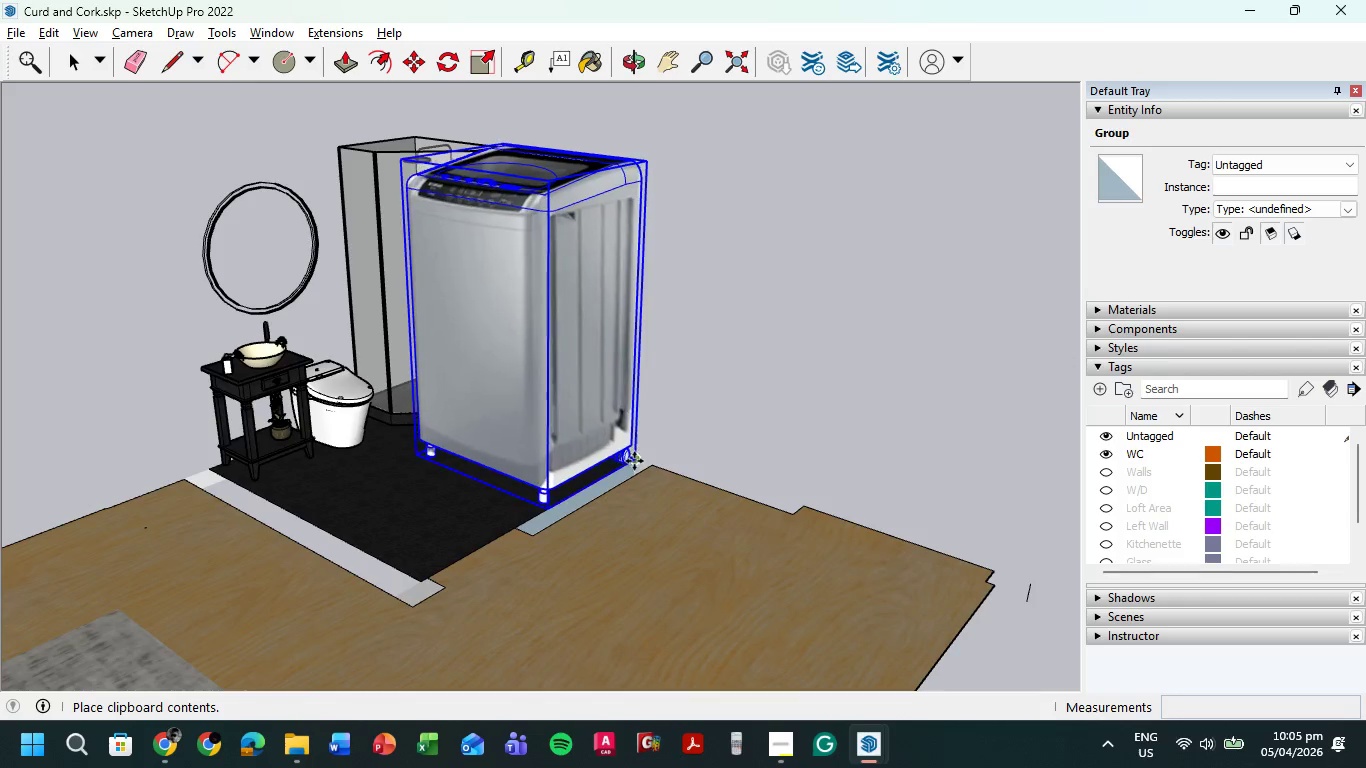 
scroll: coordinate [452, 494], scroll_direction: up, amount: 8.0
 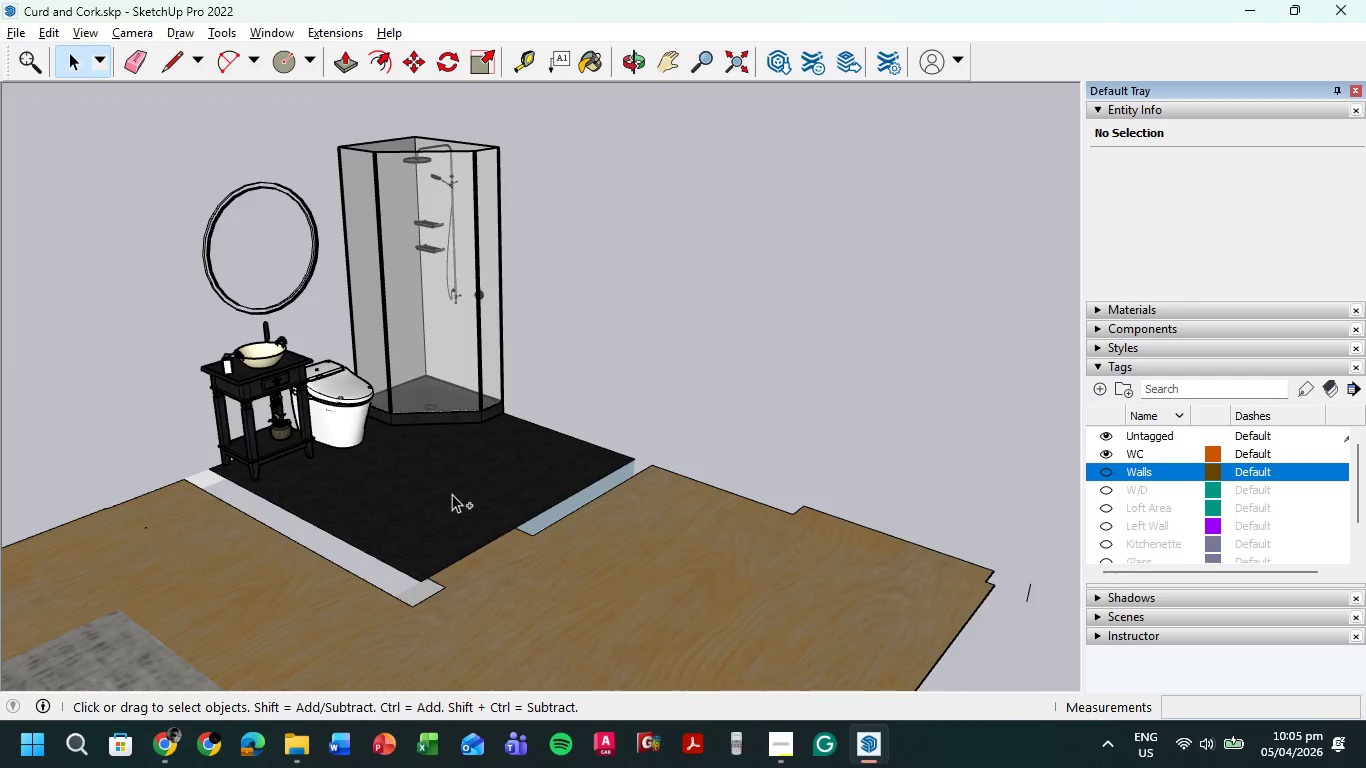 
left_click([634, 462])
 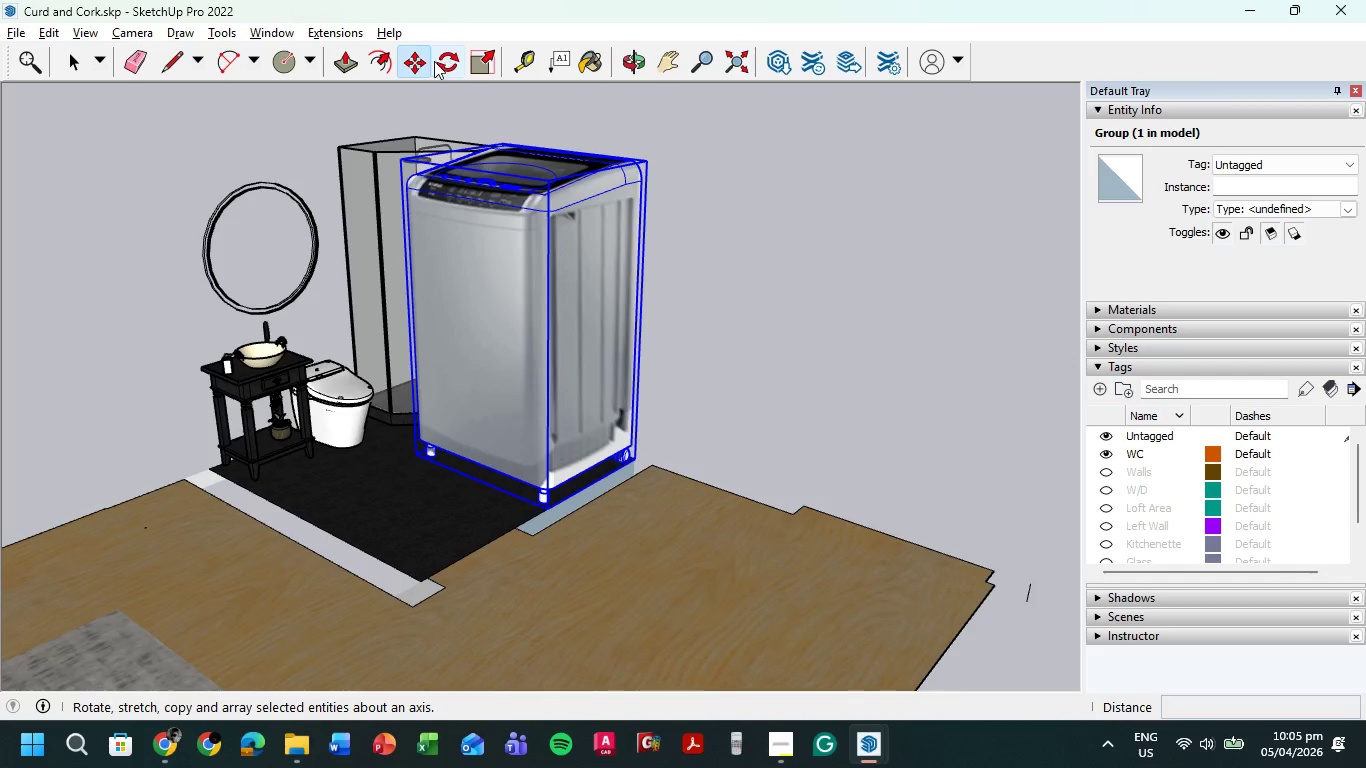 
left_click([478, 61])
 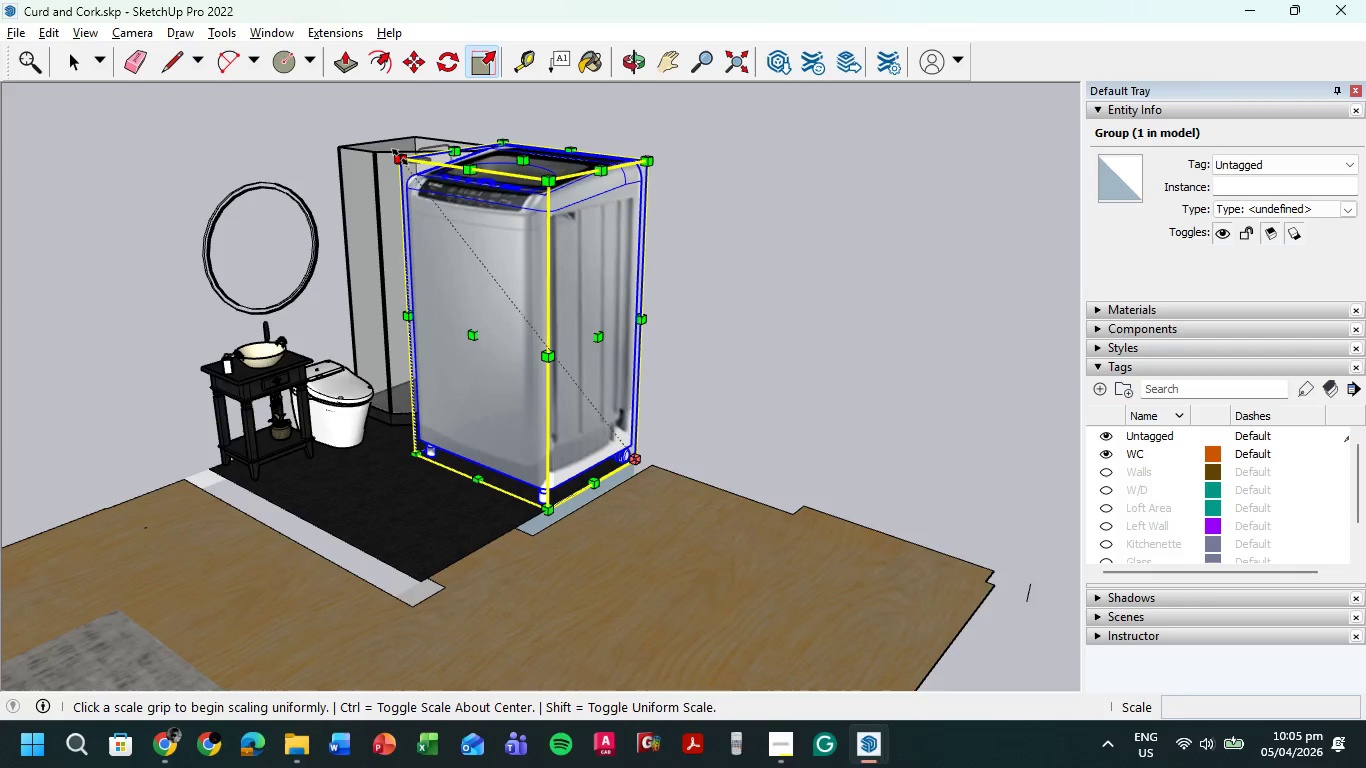 
left_click([400, 157])
 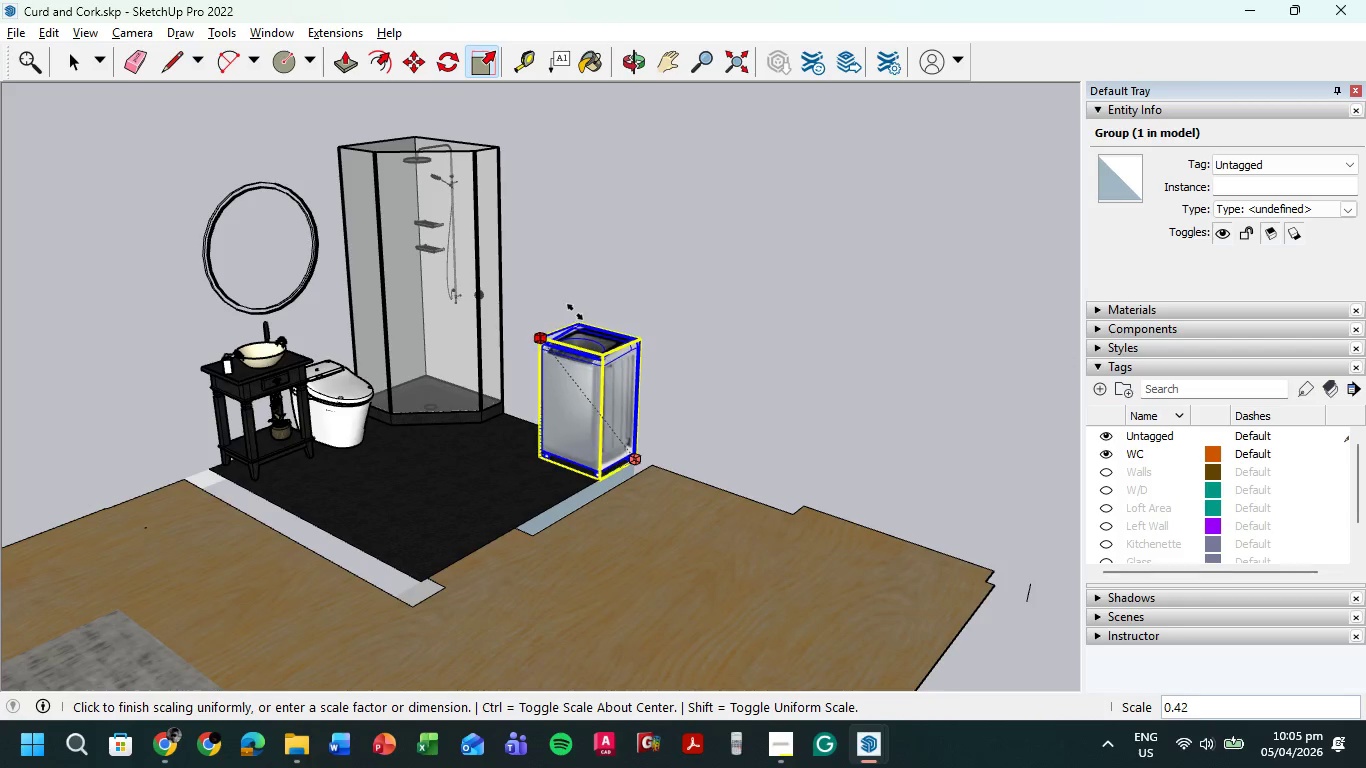 
left_click([582, 319])
 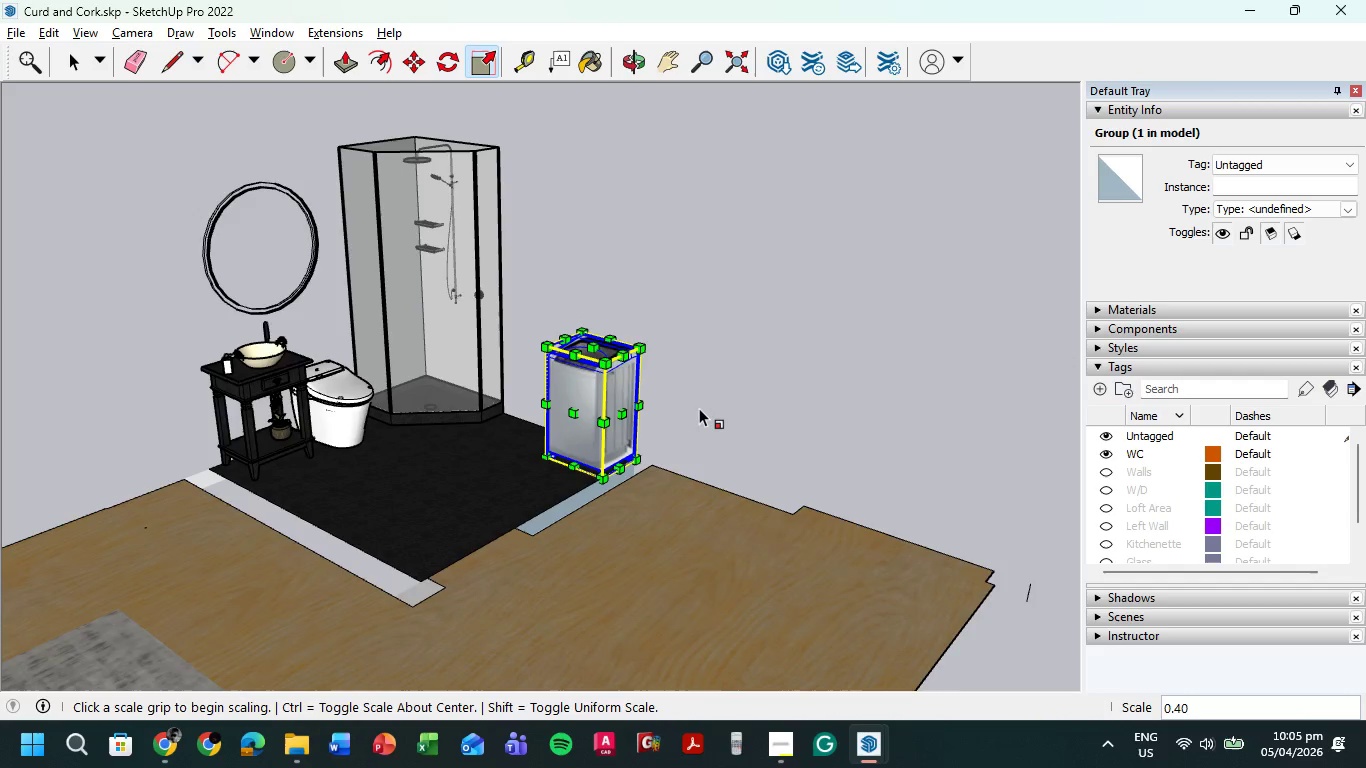 
scroll: coordinate [647, 348], scroll_direction: up, amount: 9.0
 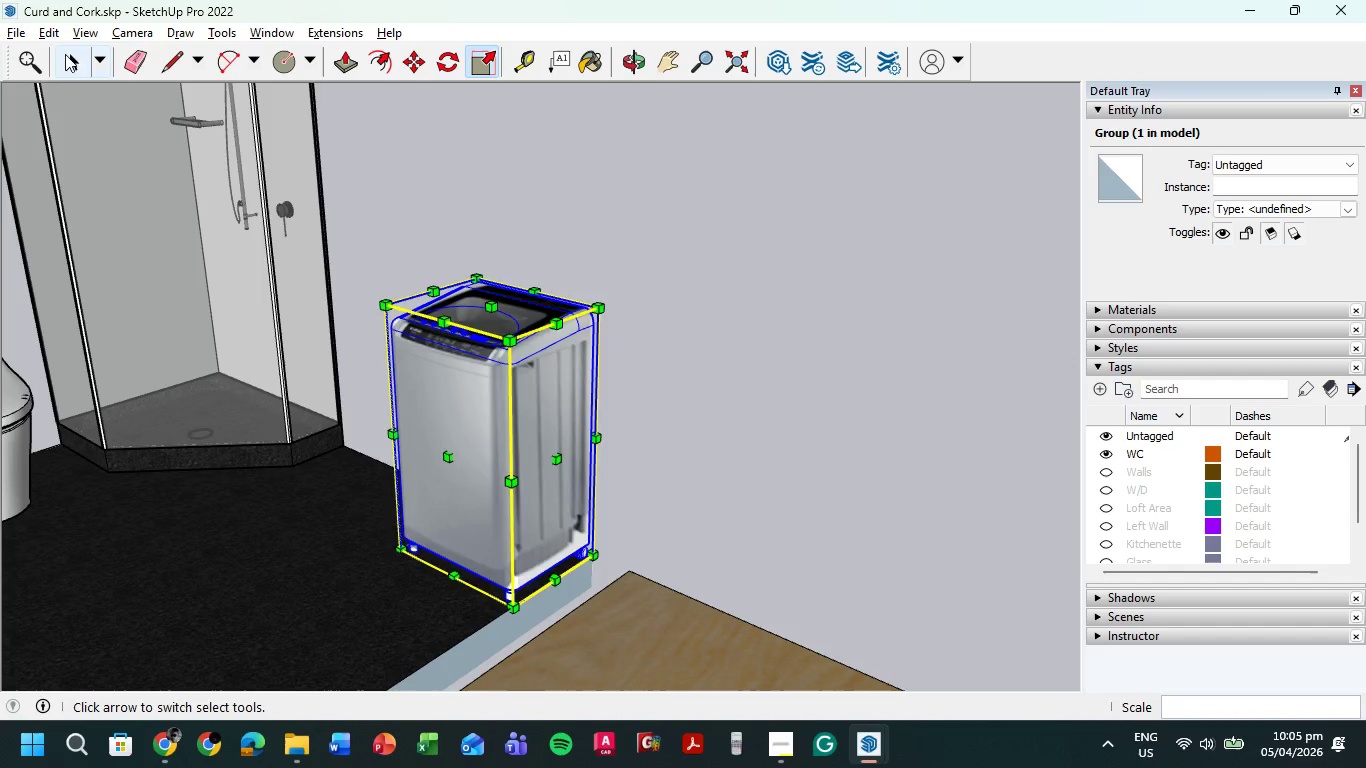 
double_click([658, 269])
 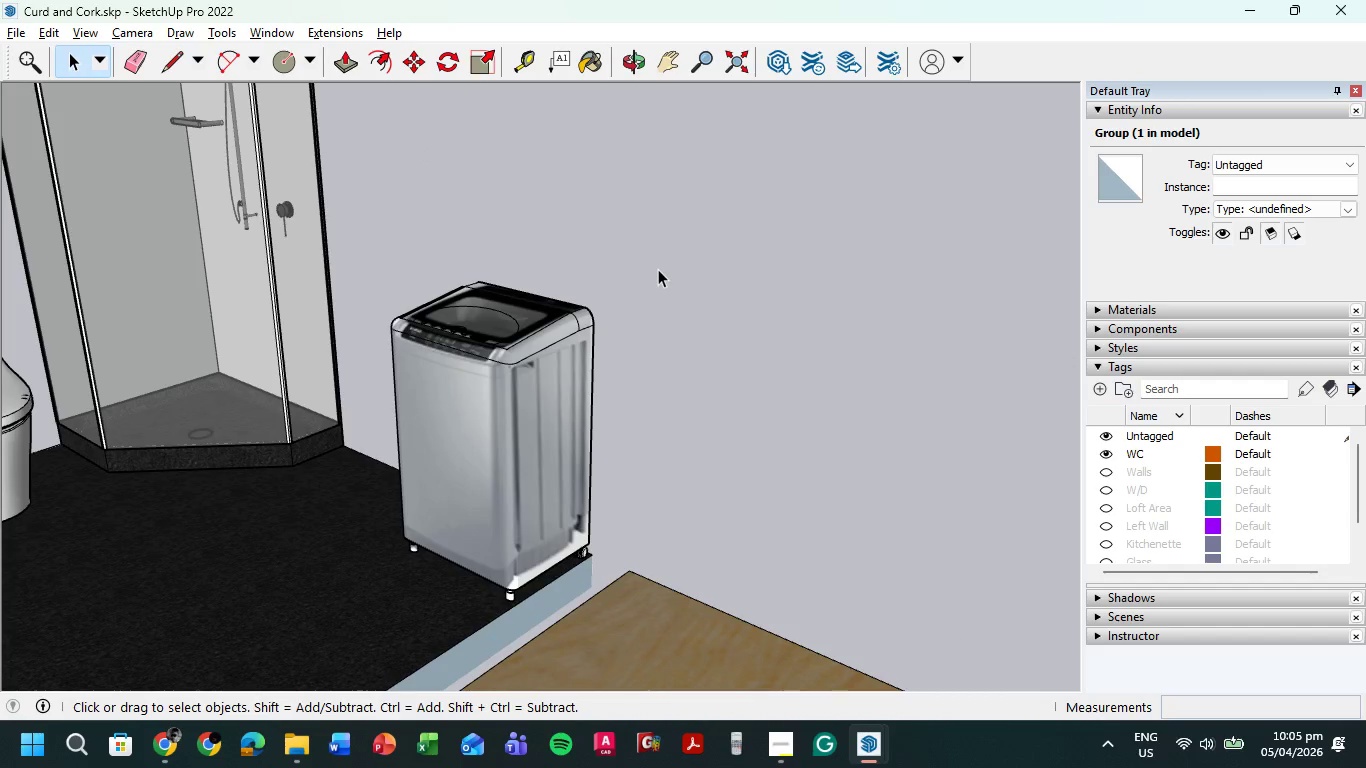 
triple_click([658, 269])
 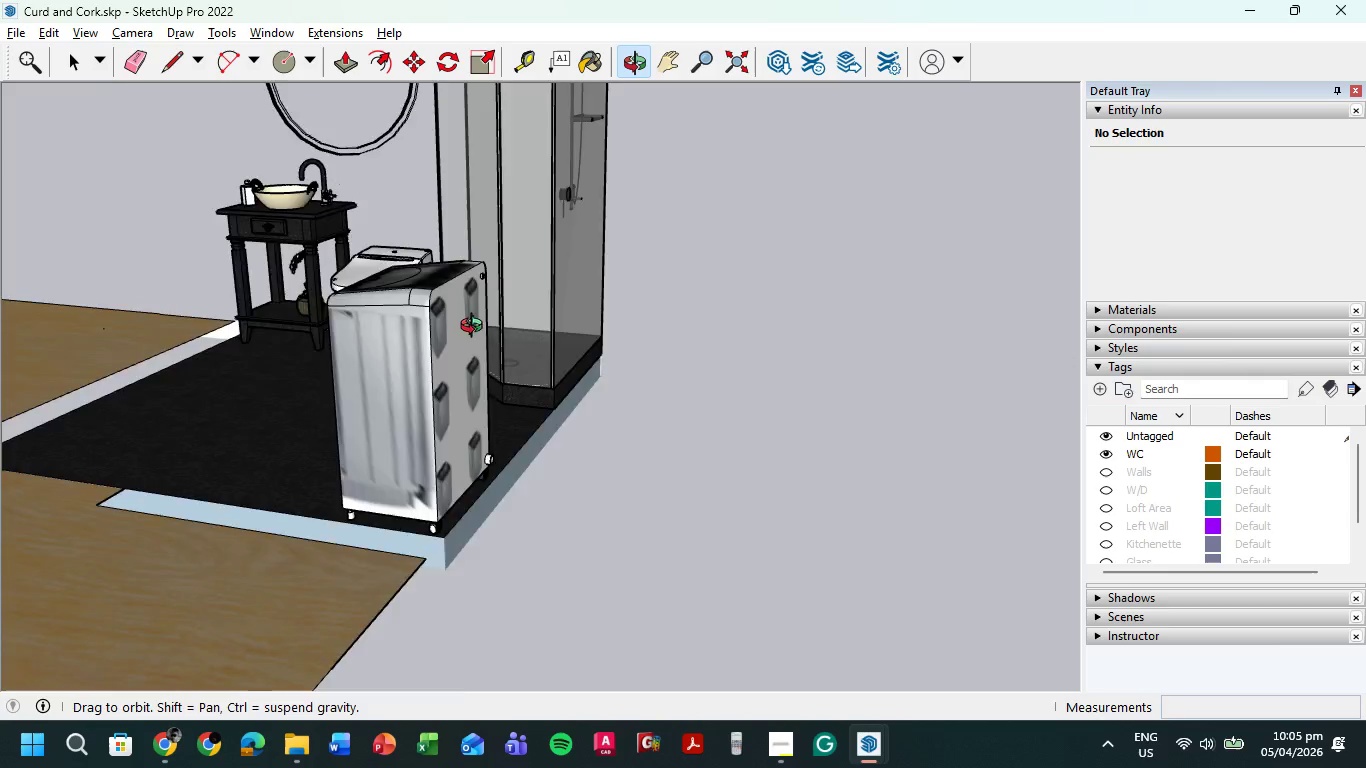 
left_click([644, 237])
 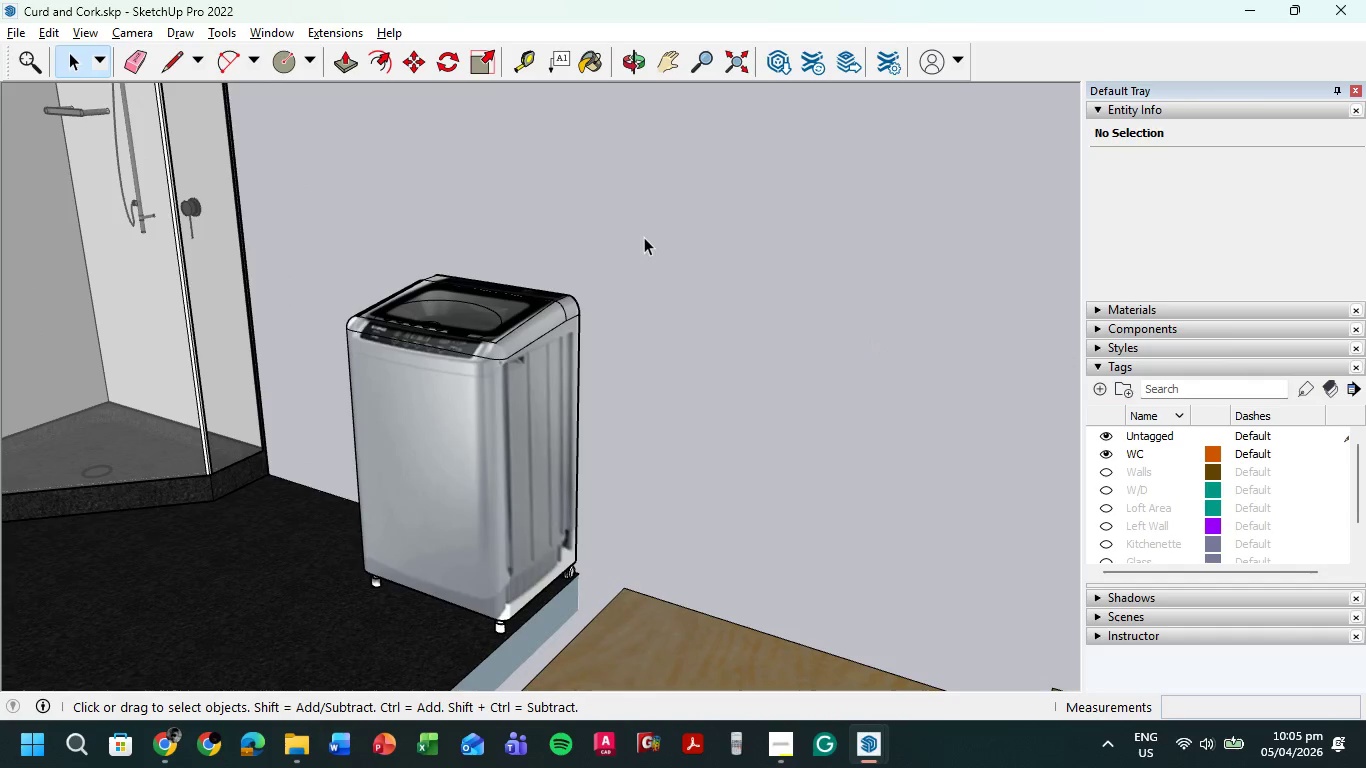 
scroll: coordinate [881, 341], scroll_direction: up, amount: 1.0
 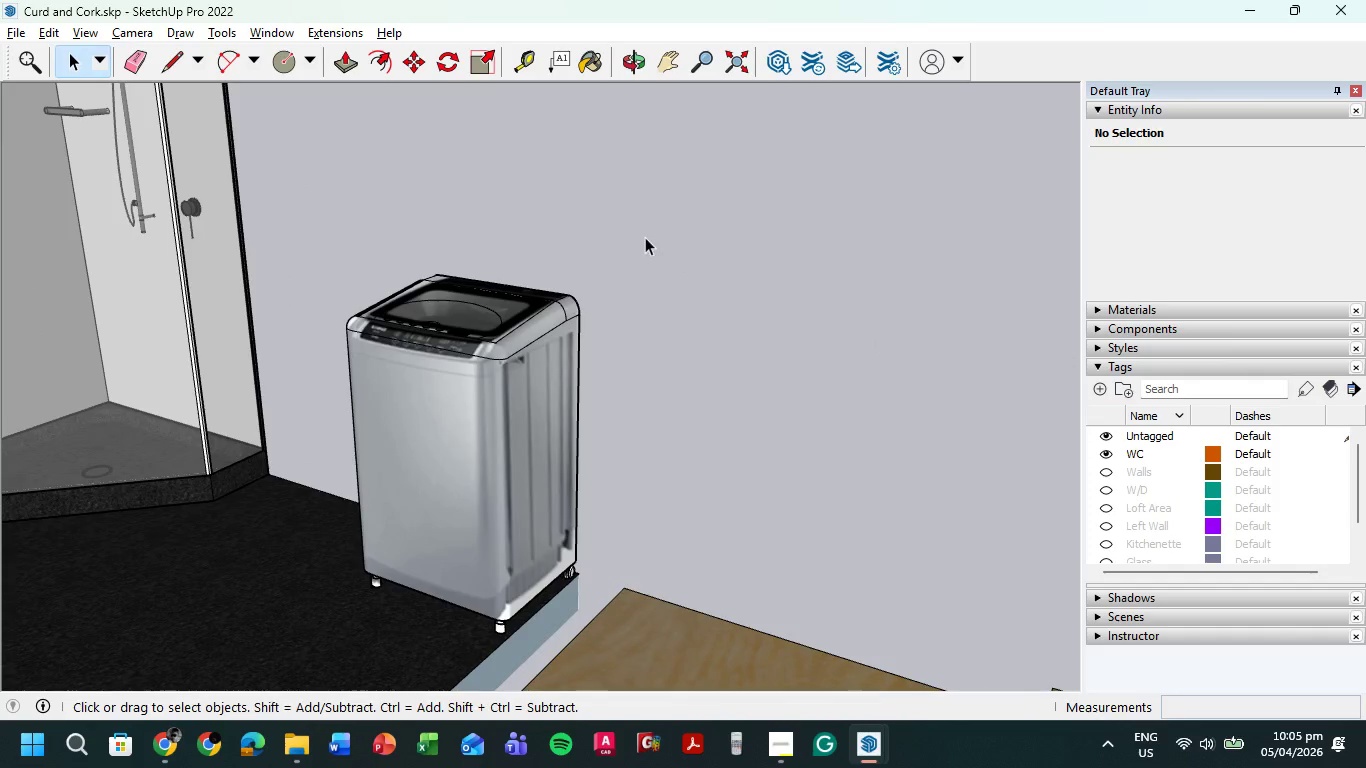 
double_click([644, 237])
 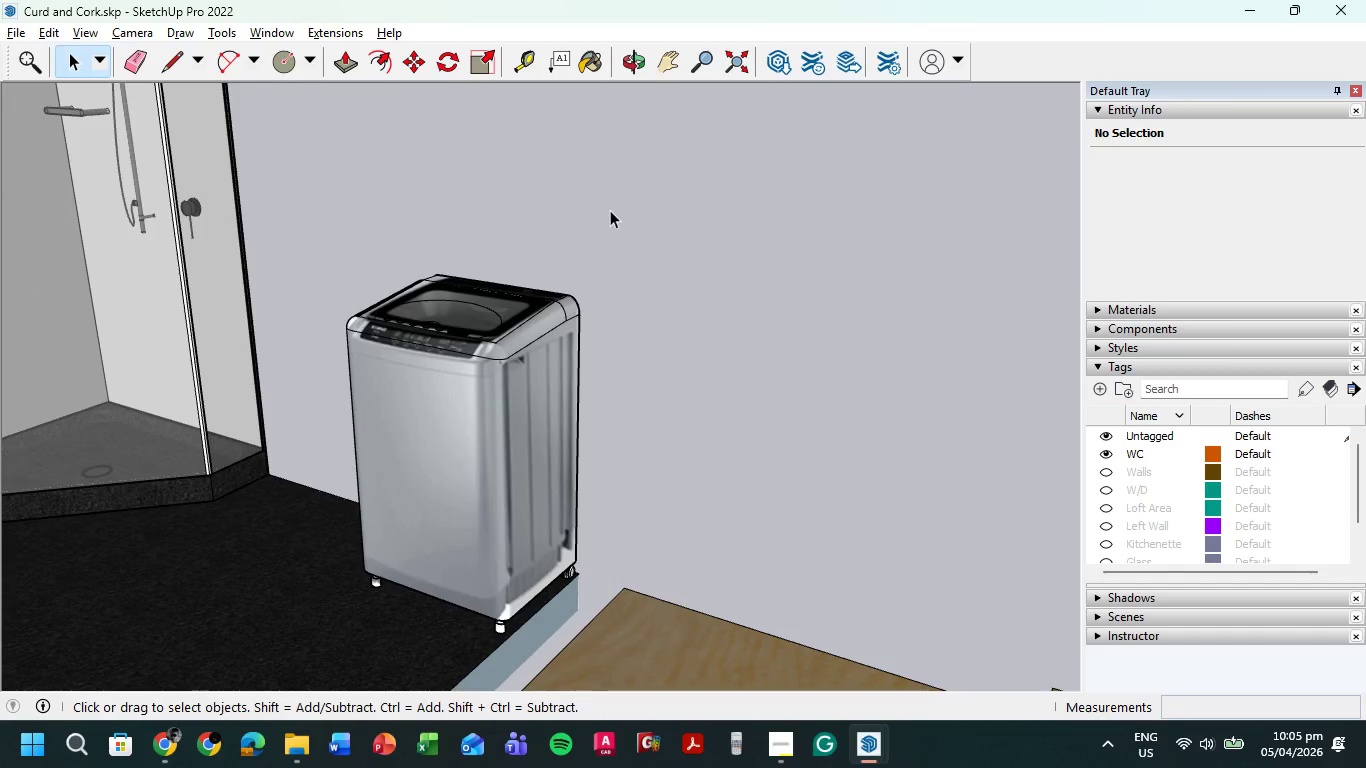 
scroll: coordinate [618, 212], scroll_direction: down, amount: 6.0
 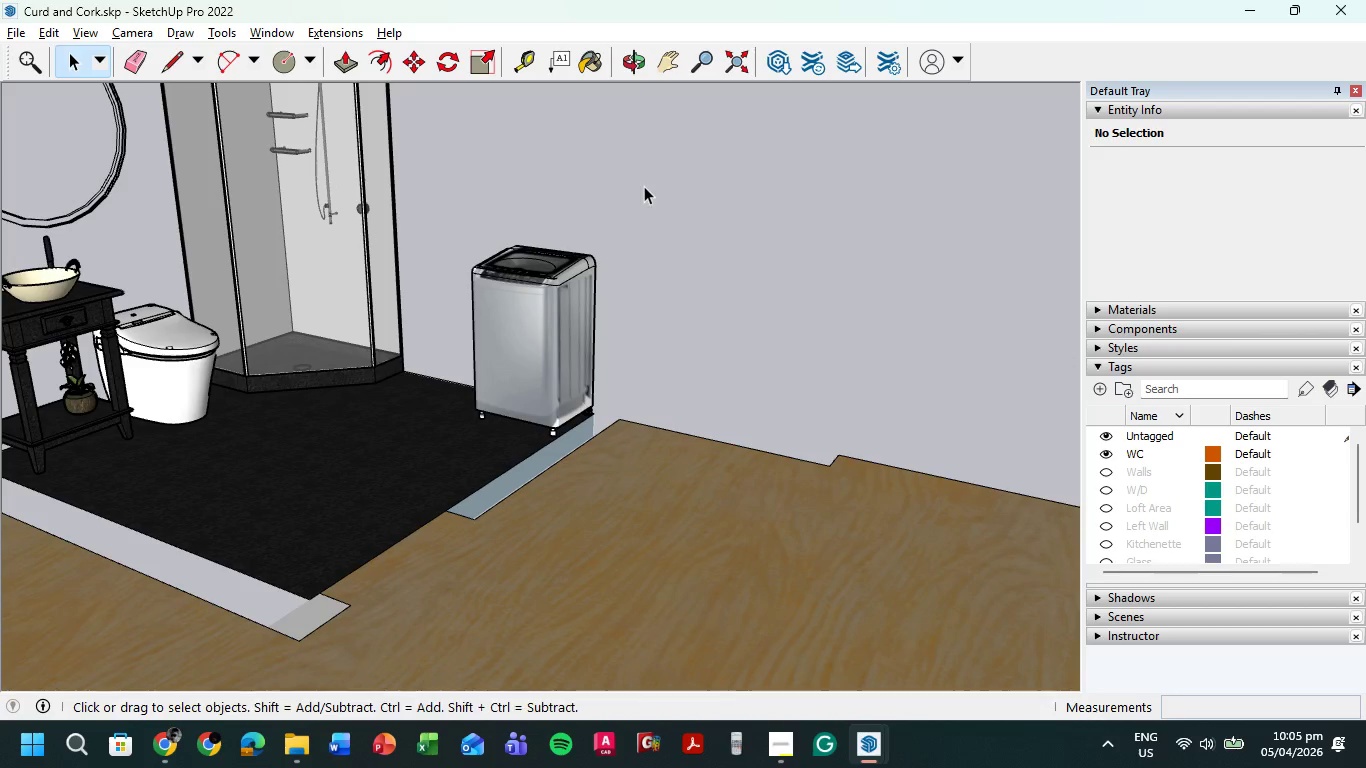 
key(Shift+ShiftLeft)
 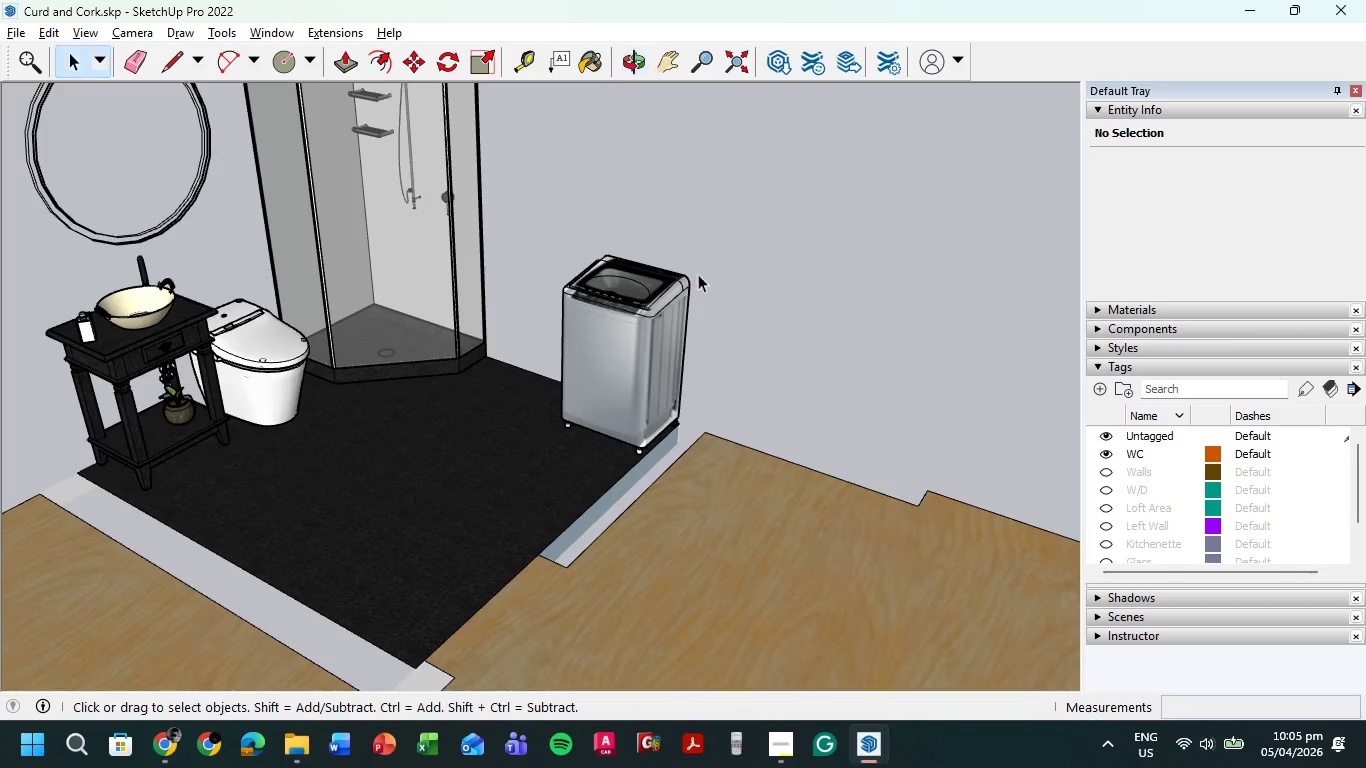 
left_click([667, 282])
 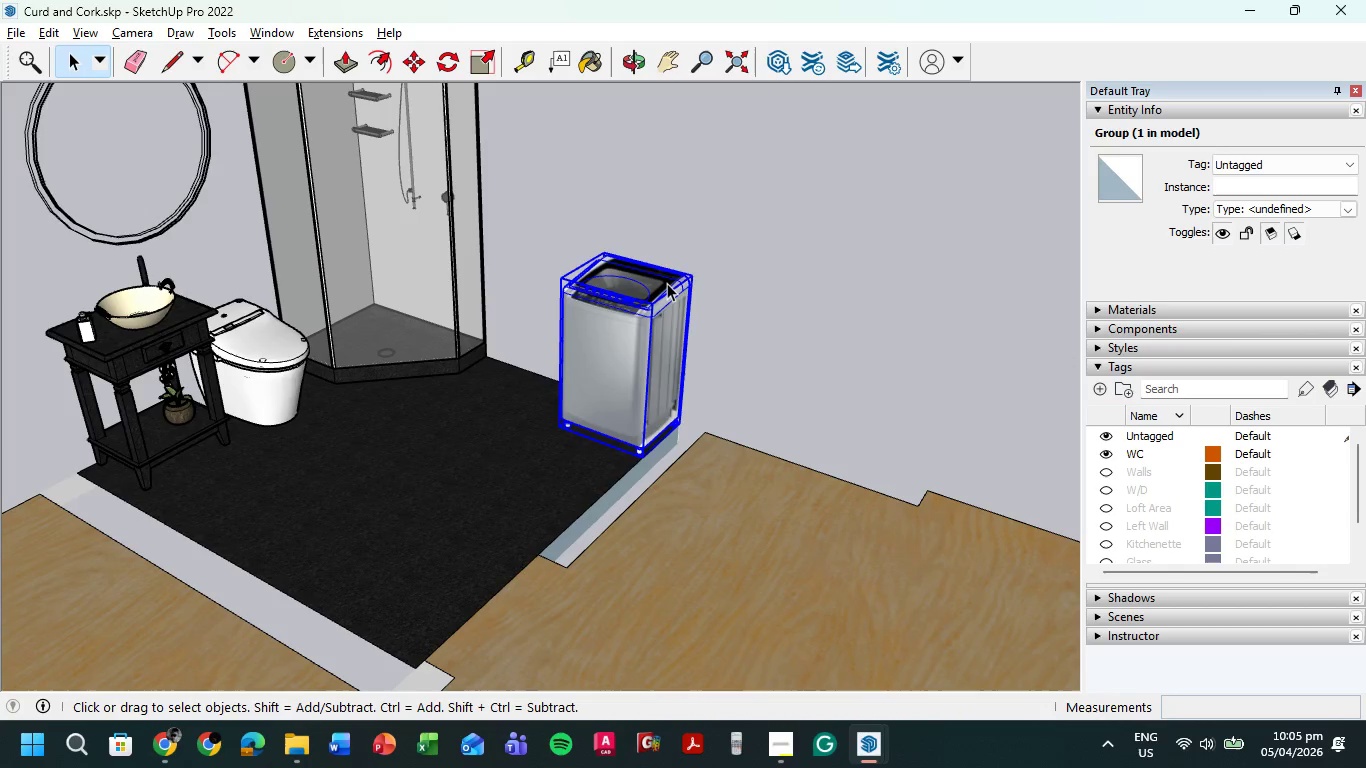 
key(Delete)
 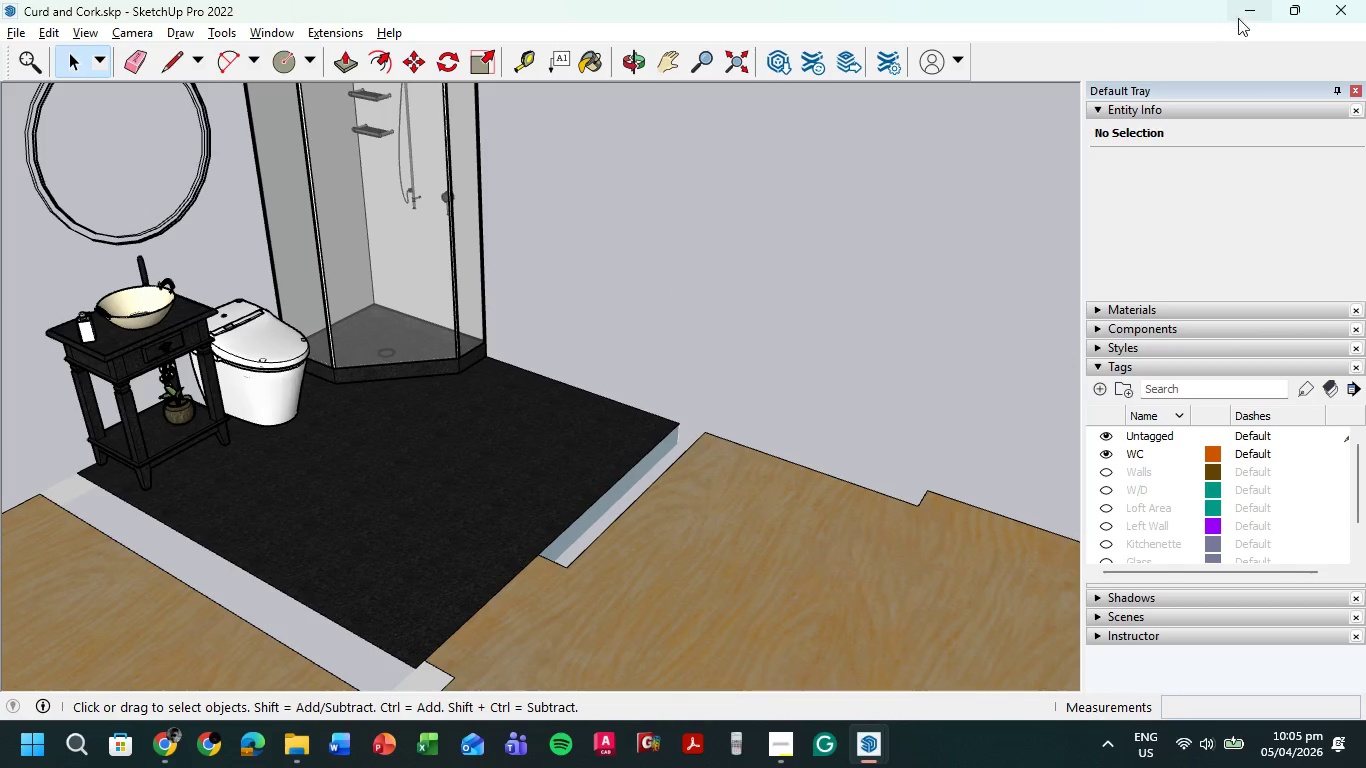 
left_click([1241, 12])
 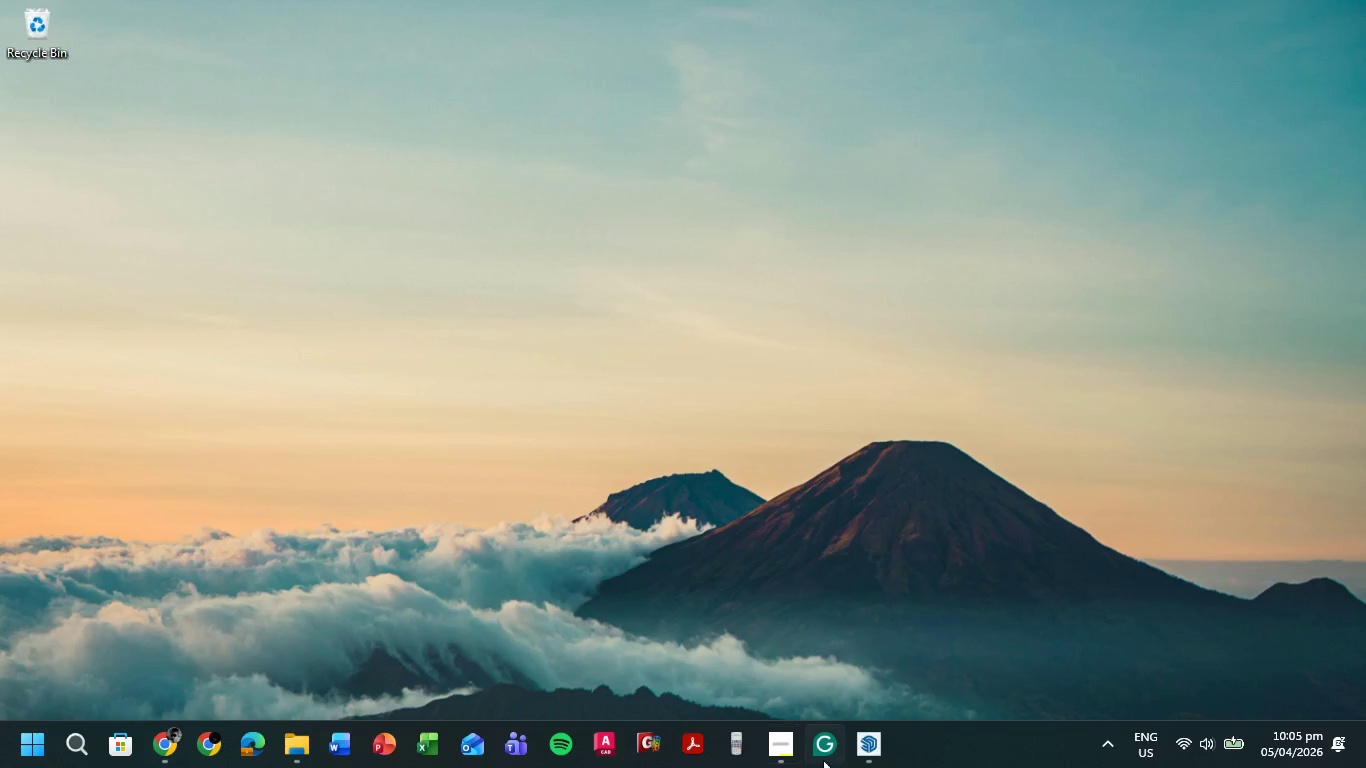 
left_click([861, 759])
 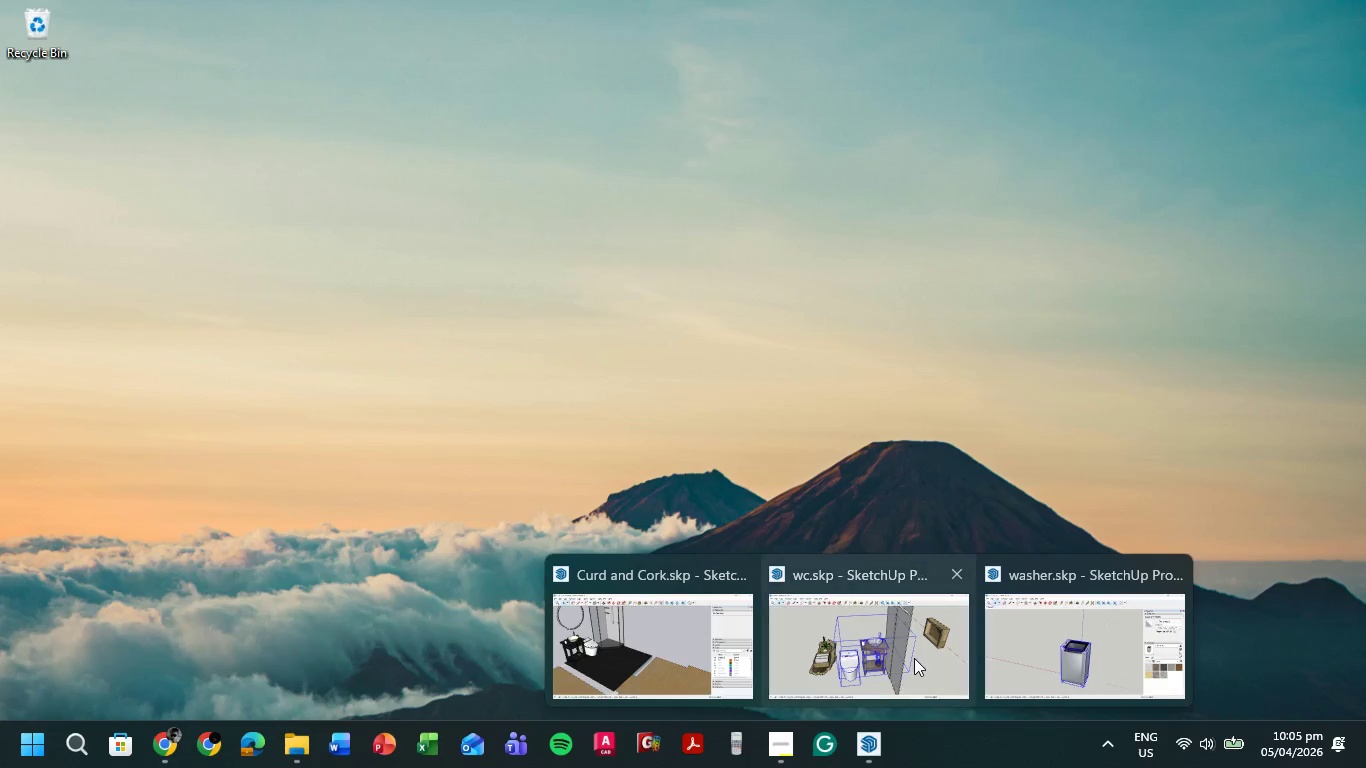 
left_click([914, 657])
 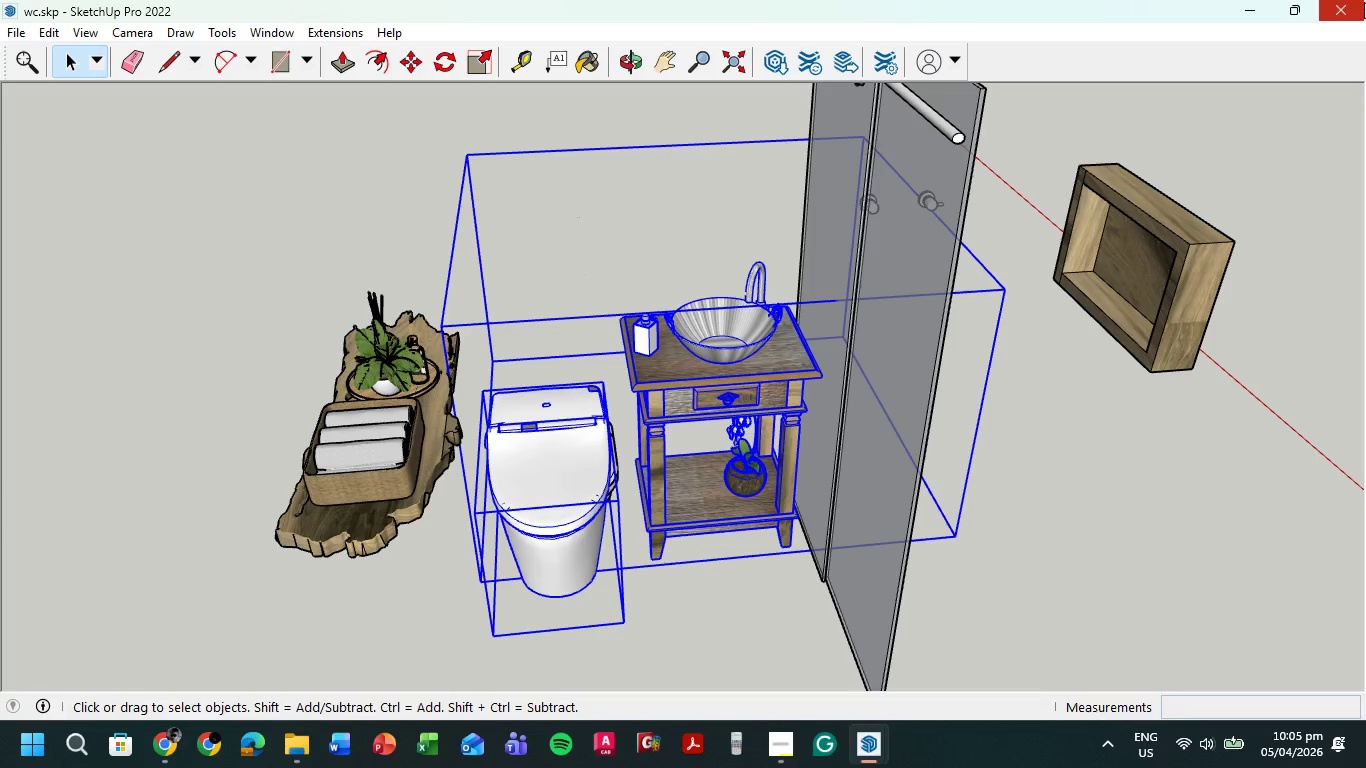 
left_click([1364, 3])
 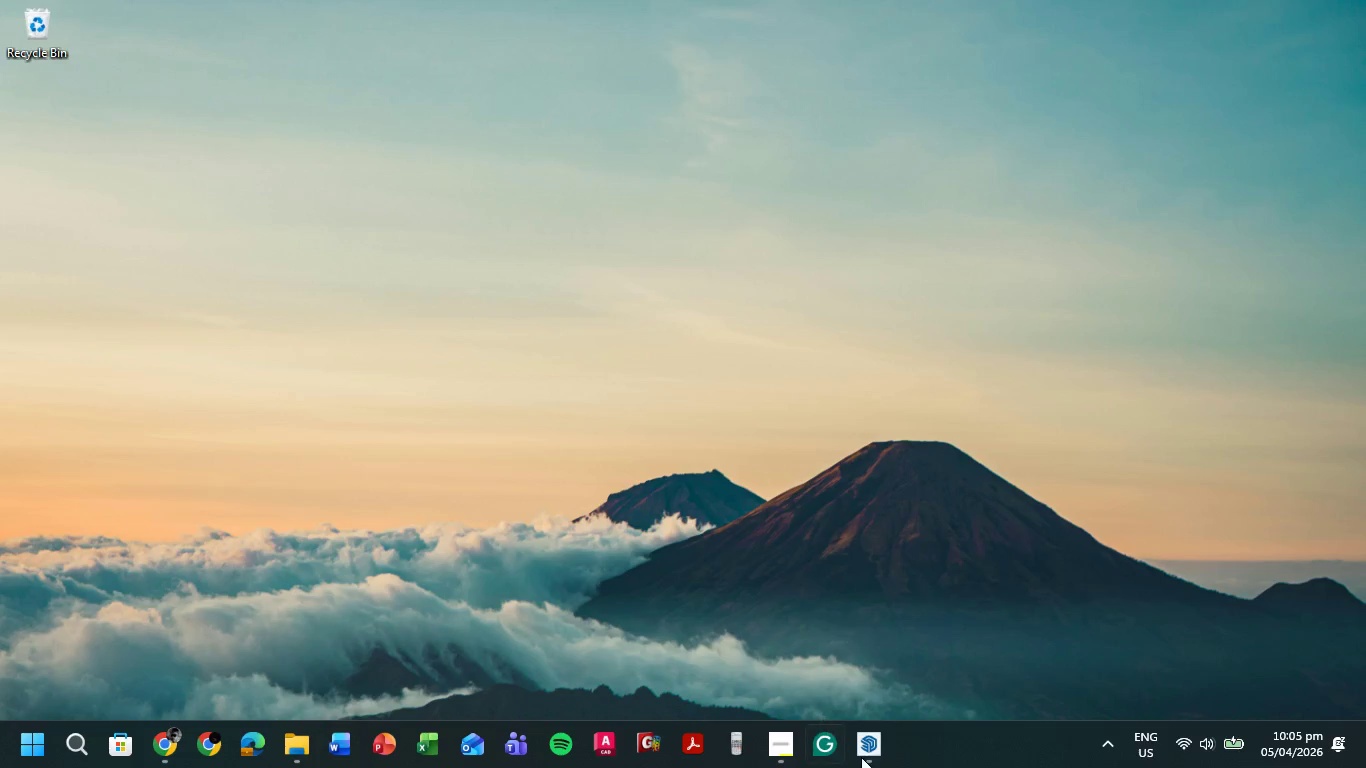 
left_click([868, 763])
 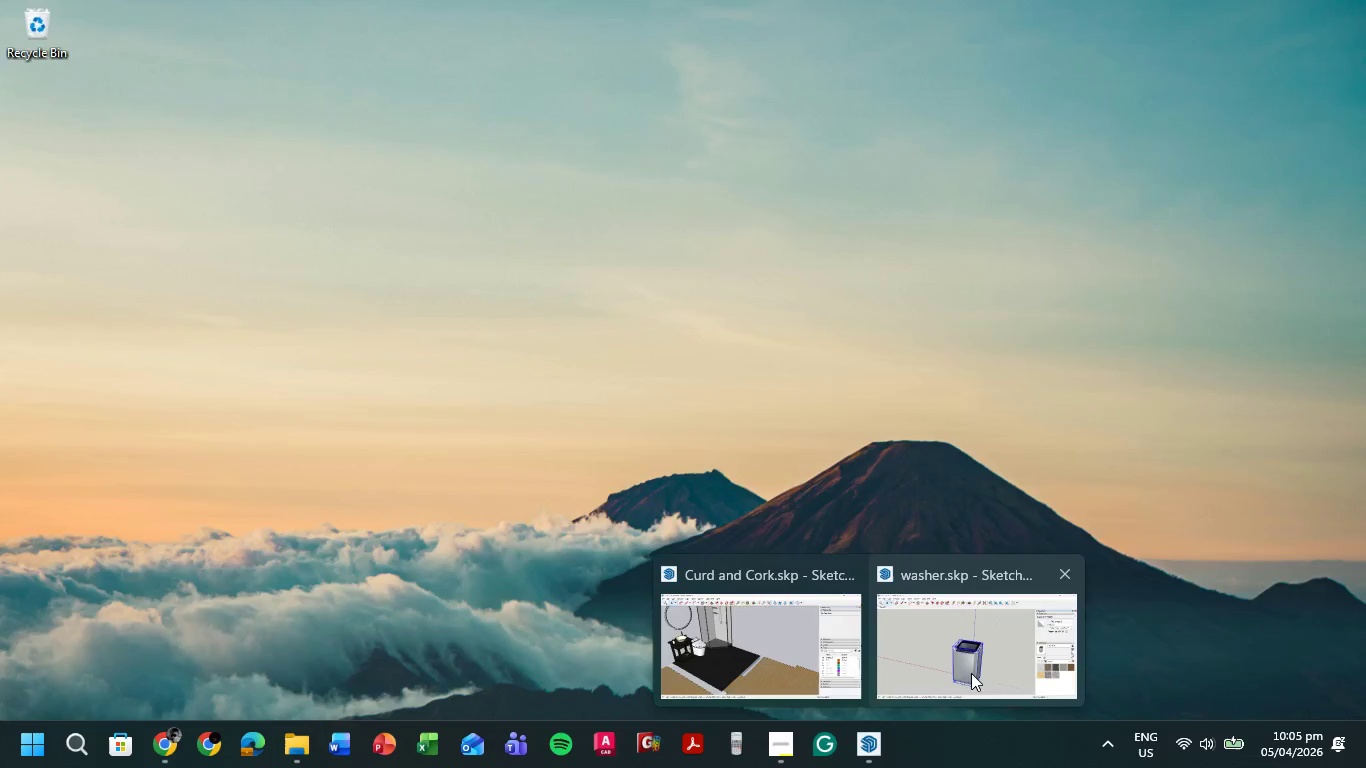 
left_click([969, 669])
 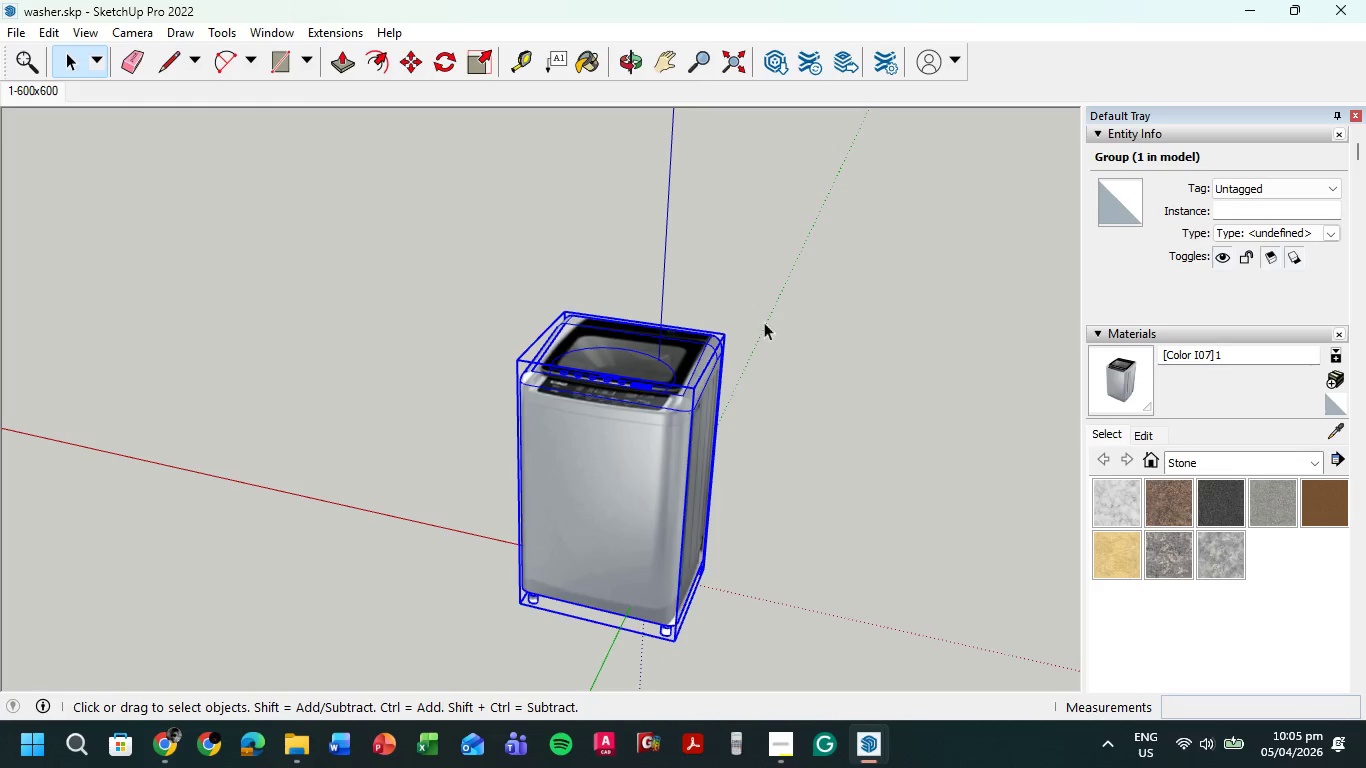 
left_click([1365, 0])
 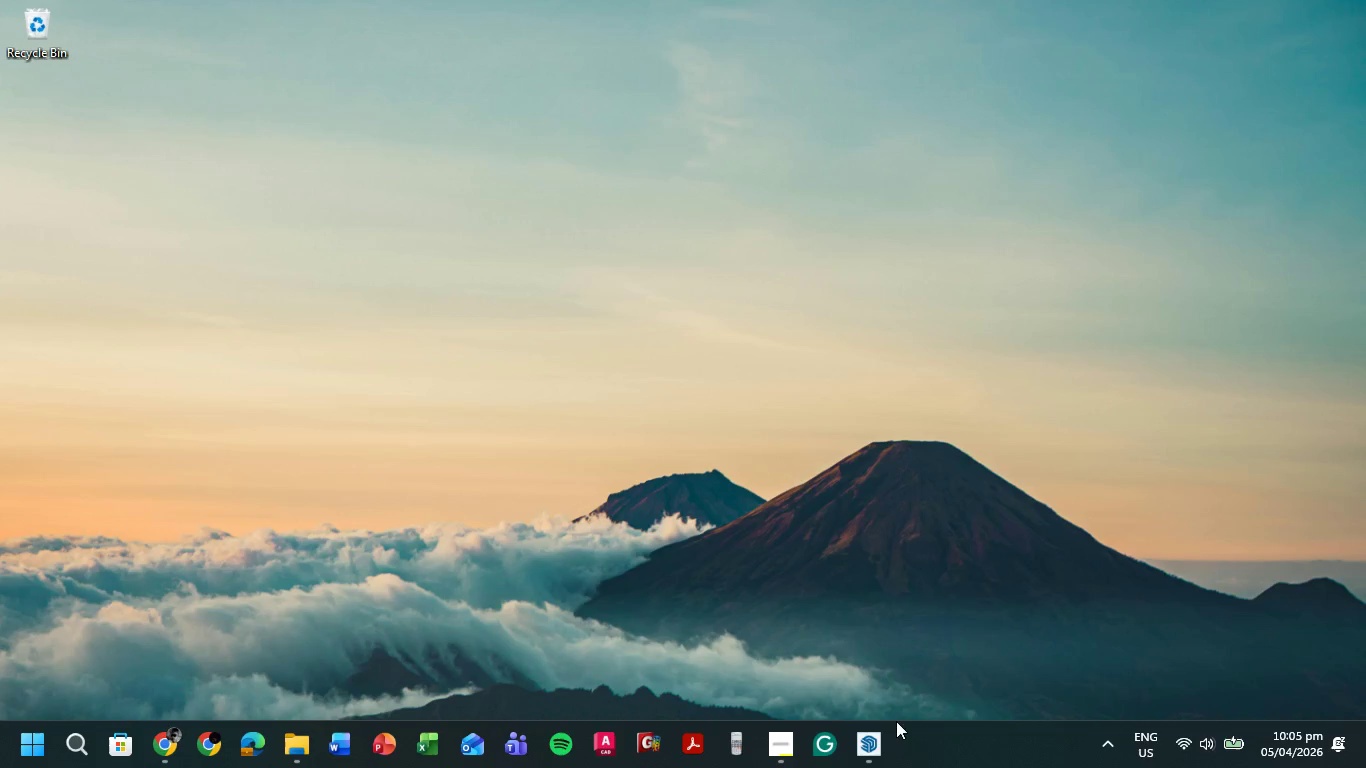 
left_click([878, 744])
 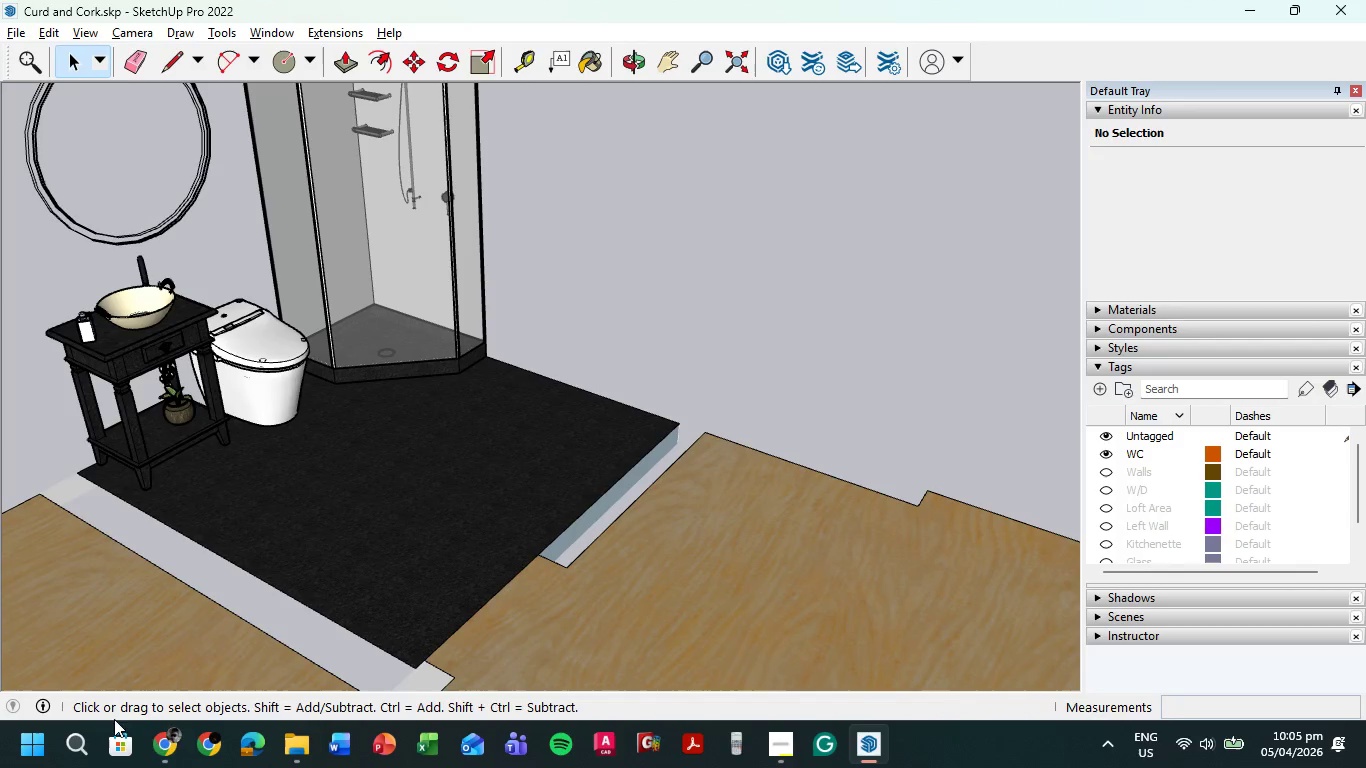 
left_click([164, 746])
 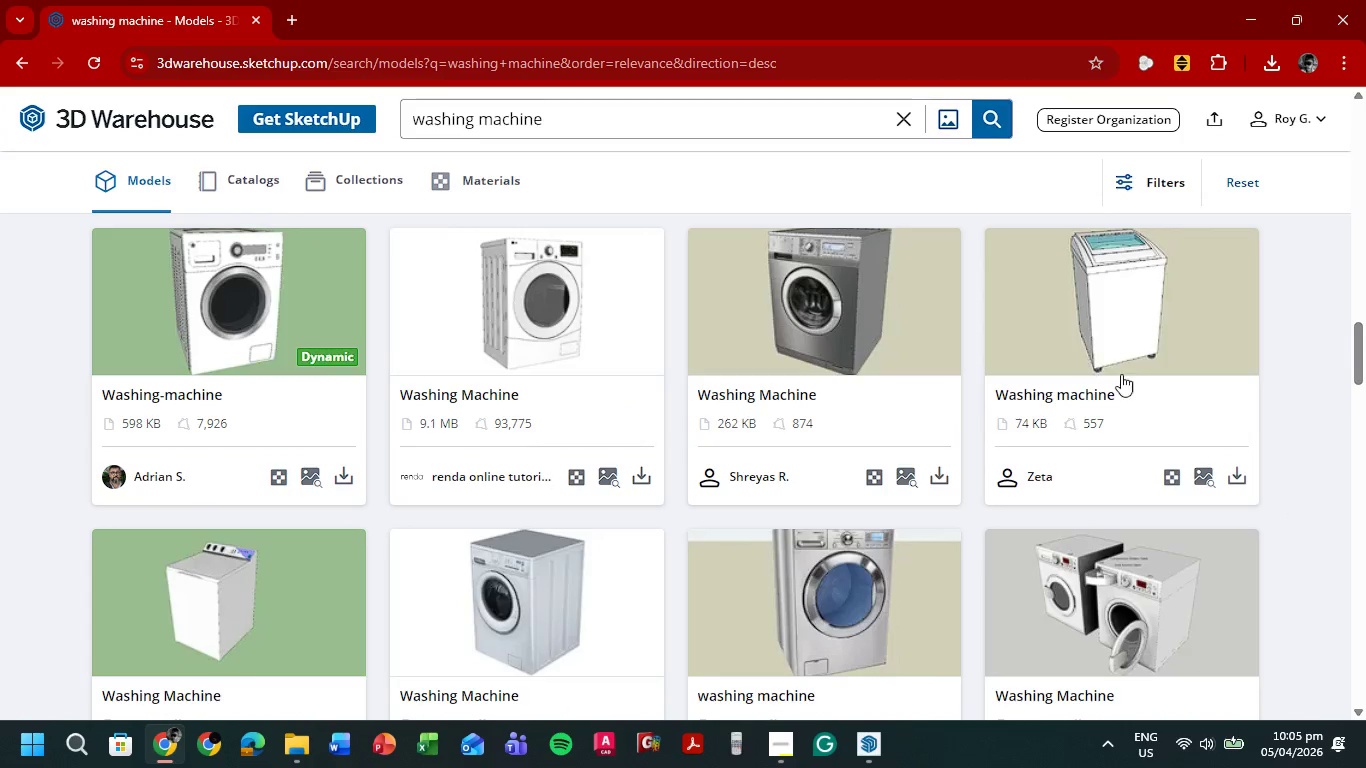 
scroll: coordinate [1224, 350], scroll_direction: up, amount: 18.0
 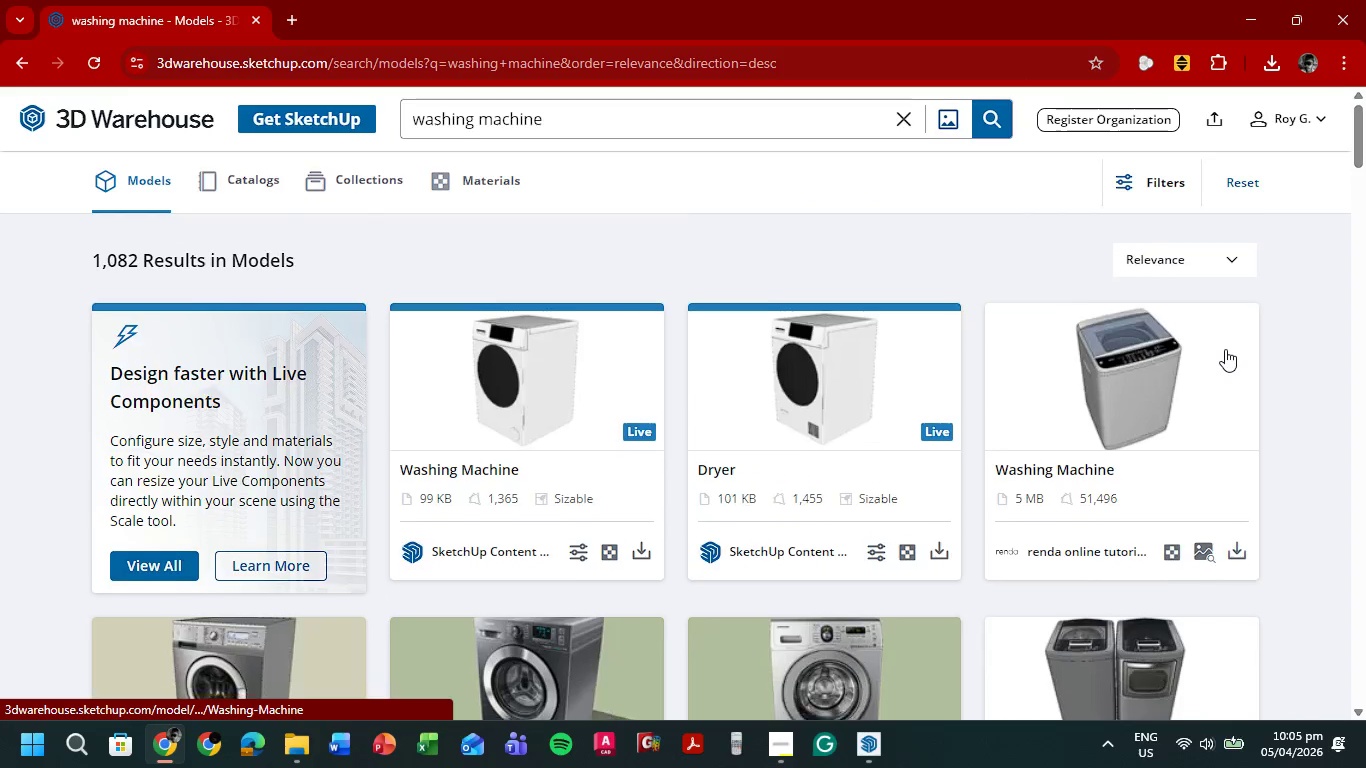 
scroll: coordinate [1225, 349], scroll_direction: none, amount: 0.0
 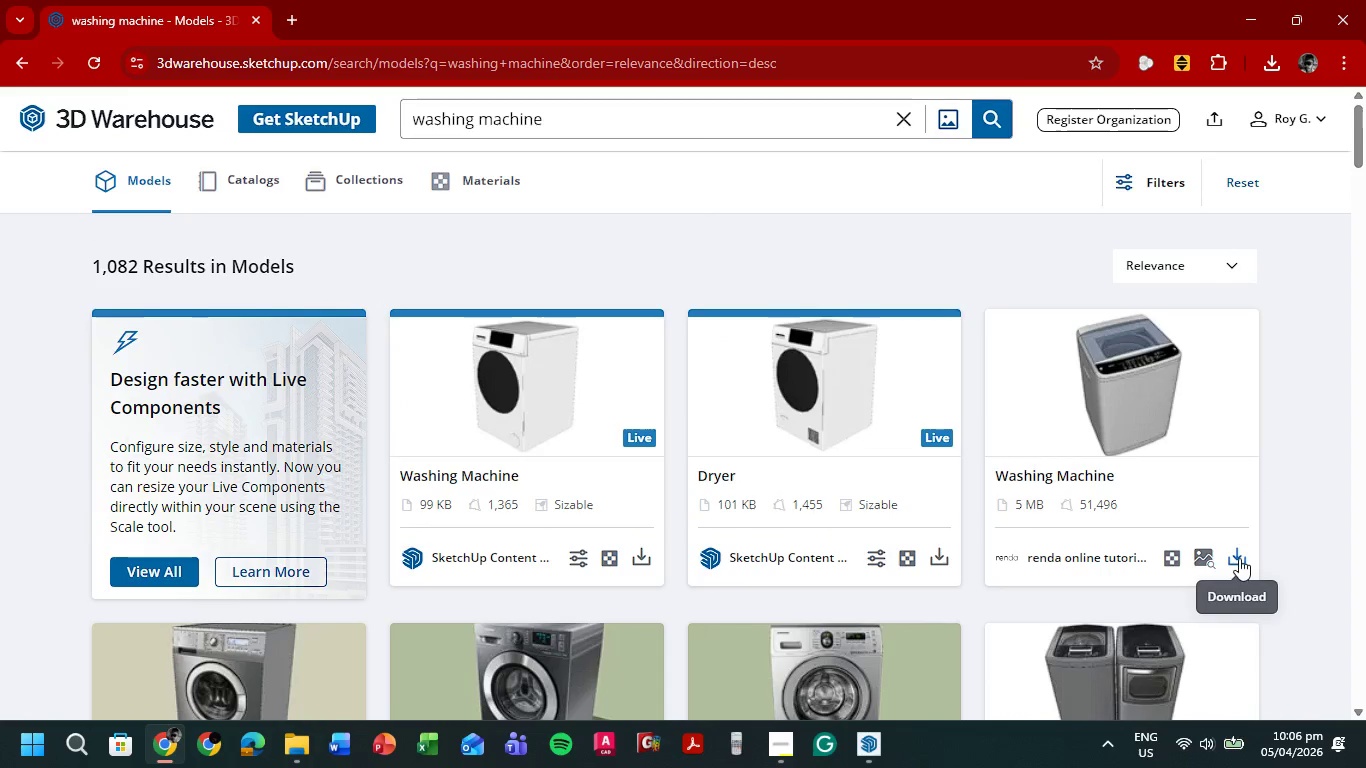 
left_click([1239, 558])
 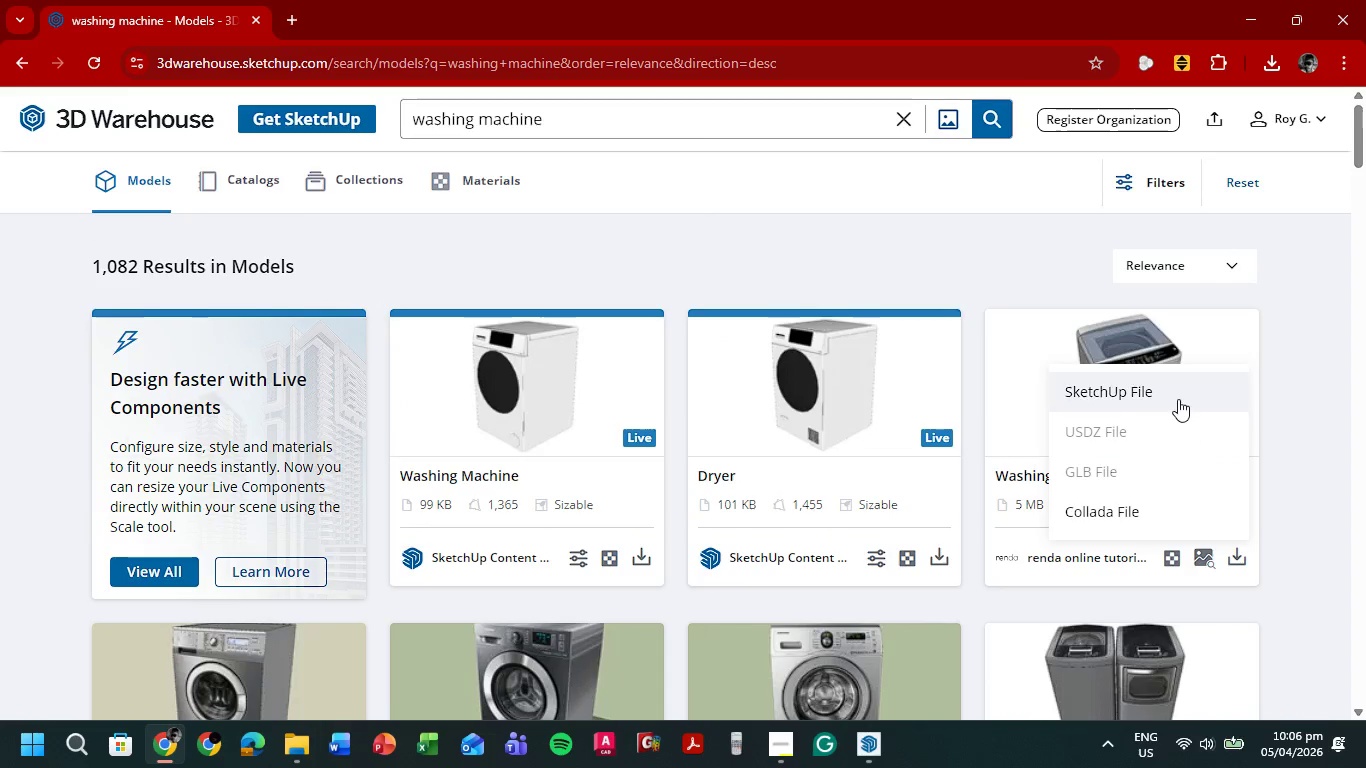 
left_click([1175, 397])
 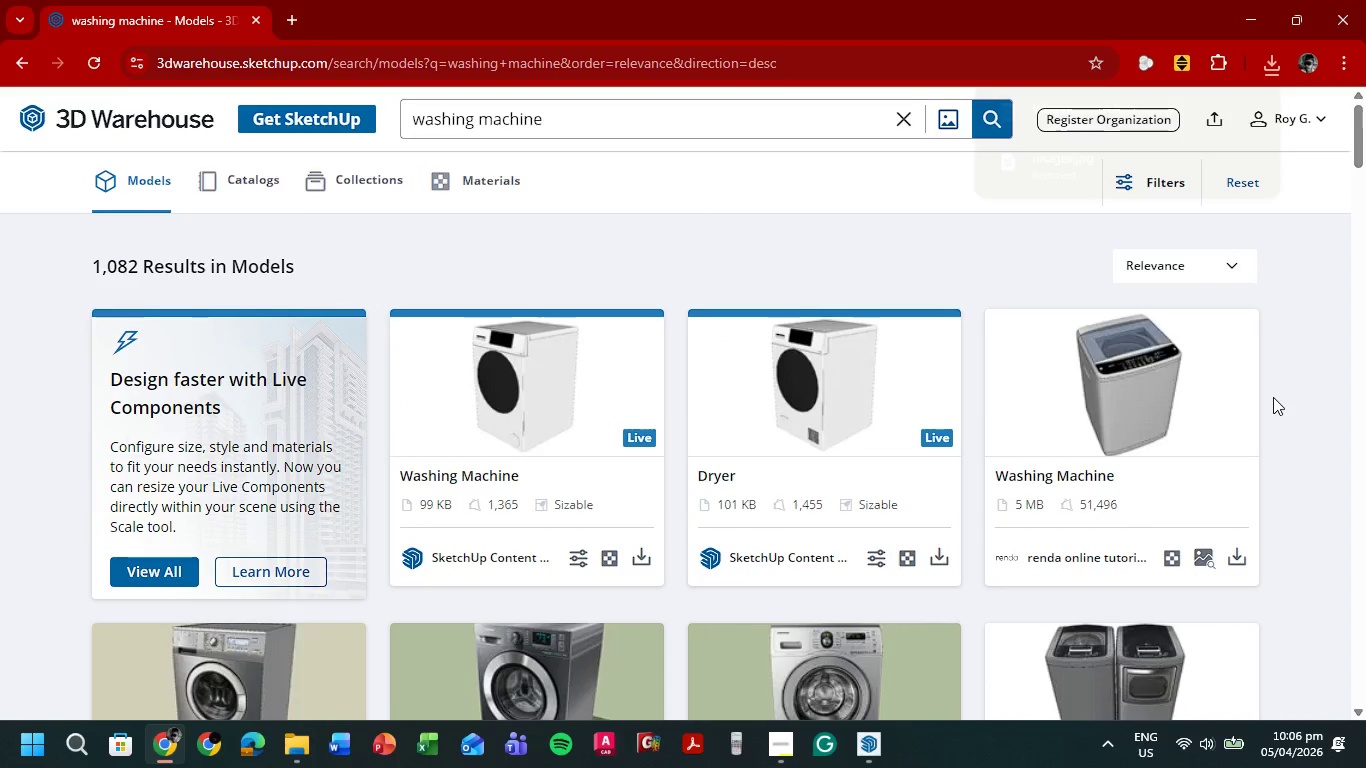 
left_click([1111, 123])
 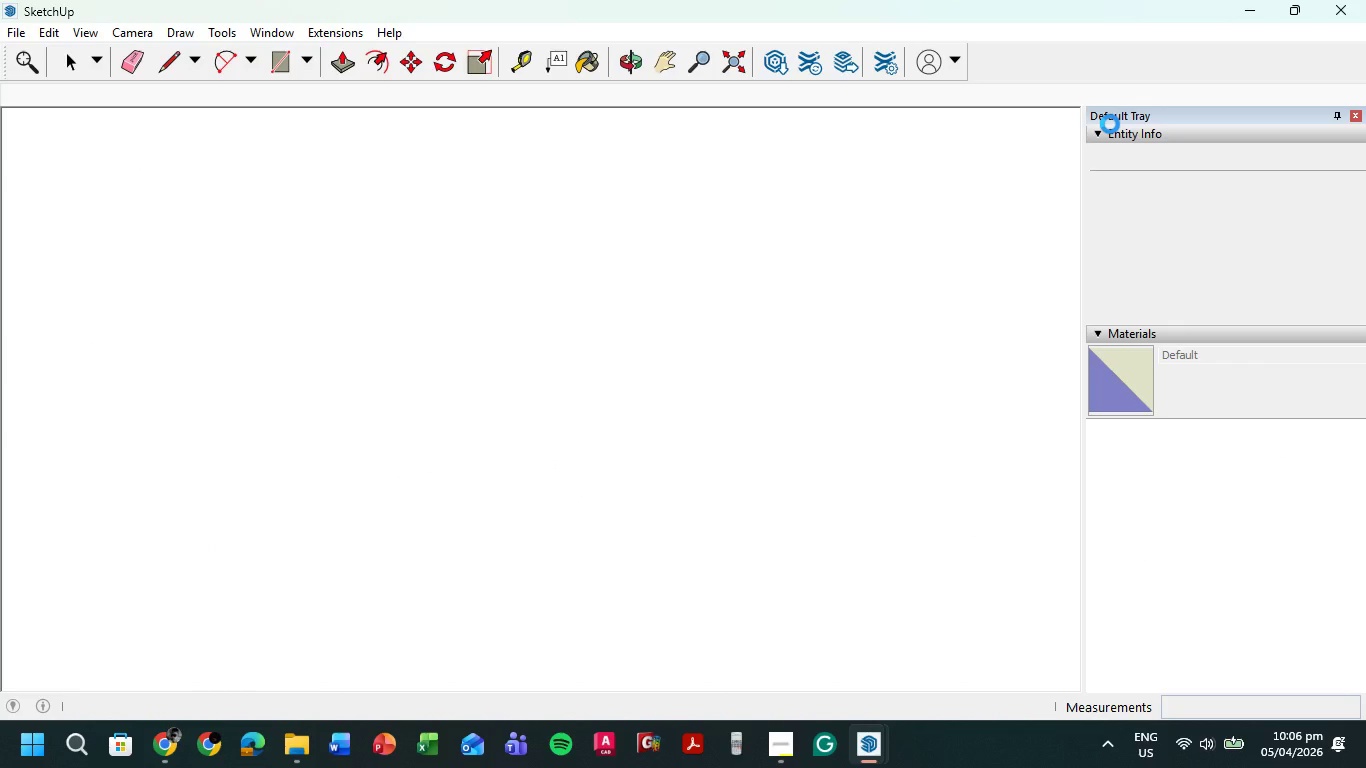 
wait(14.12)
 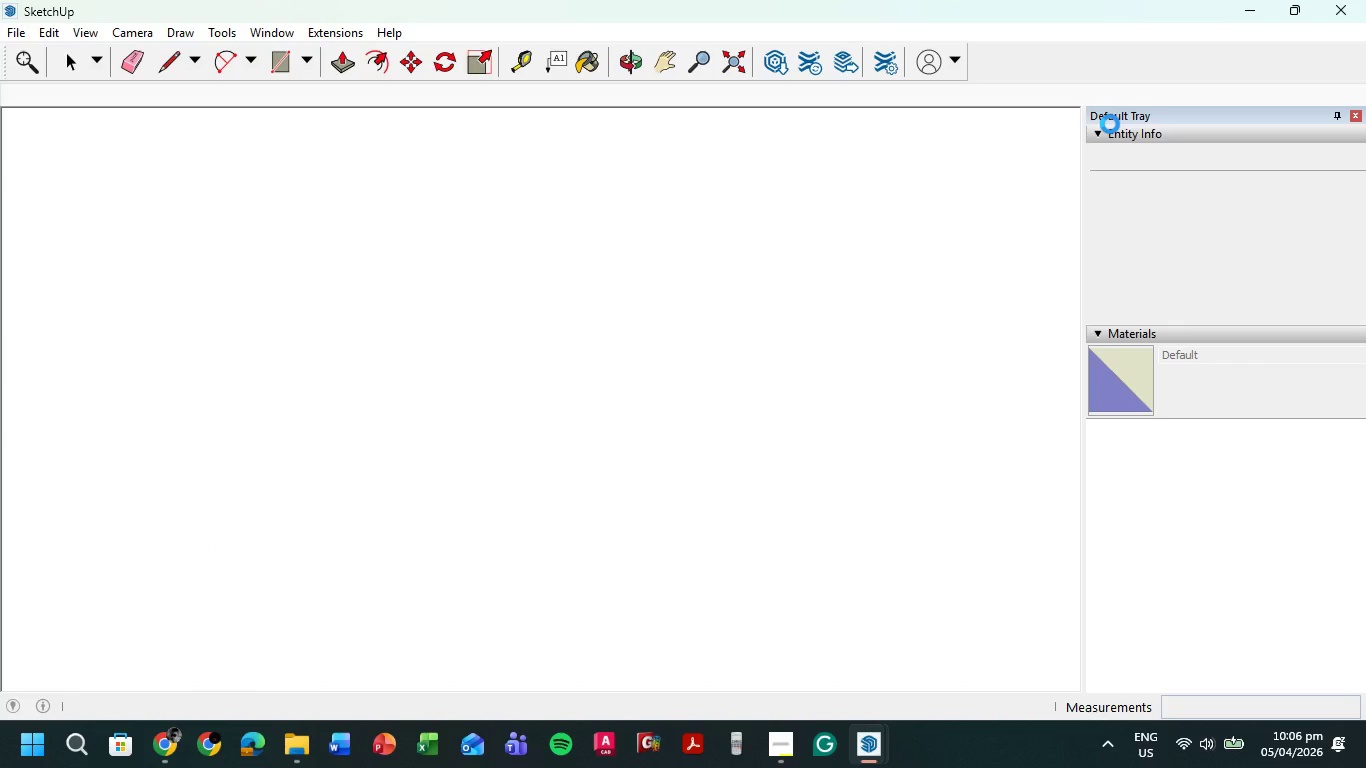 
left_click([850, 434])
 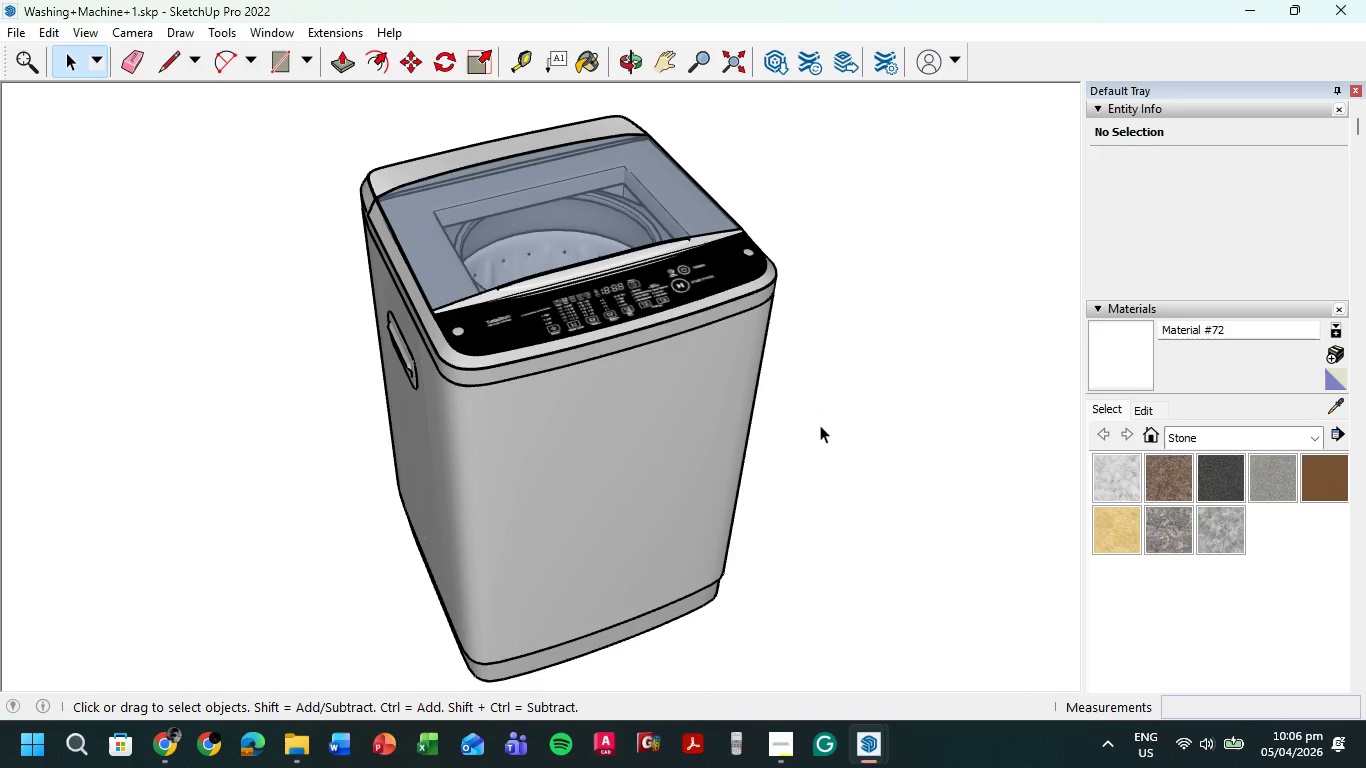 
left_click([584, 361])
 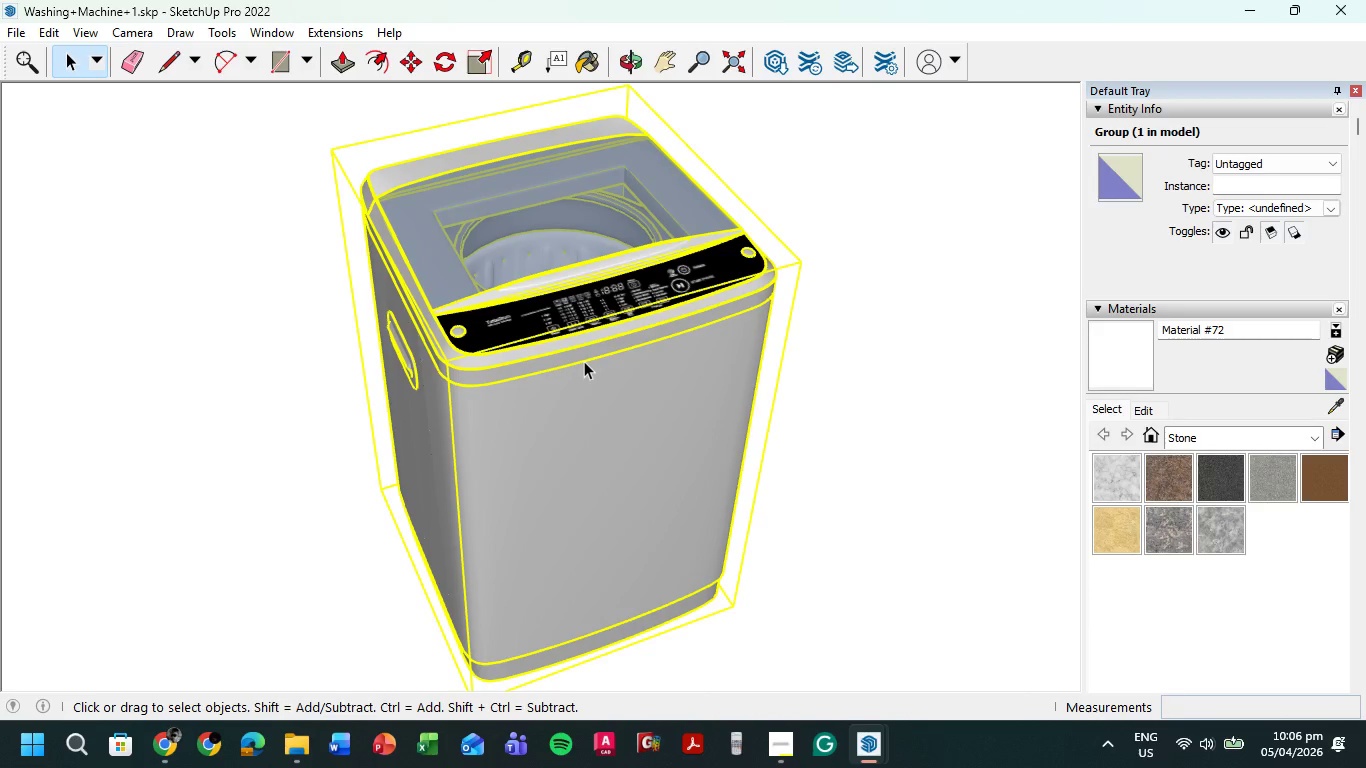 
key(Control+ControlLeft)
 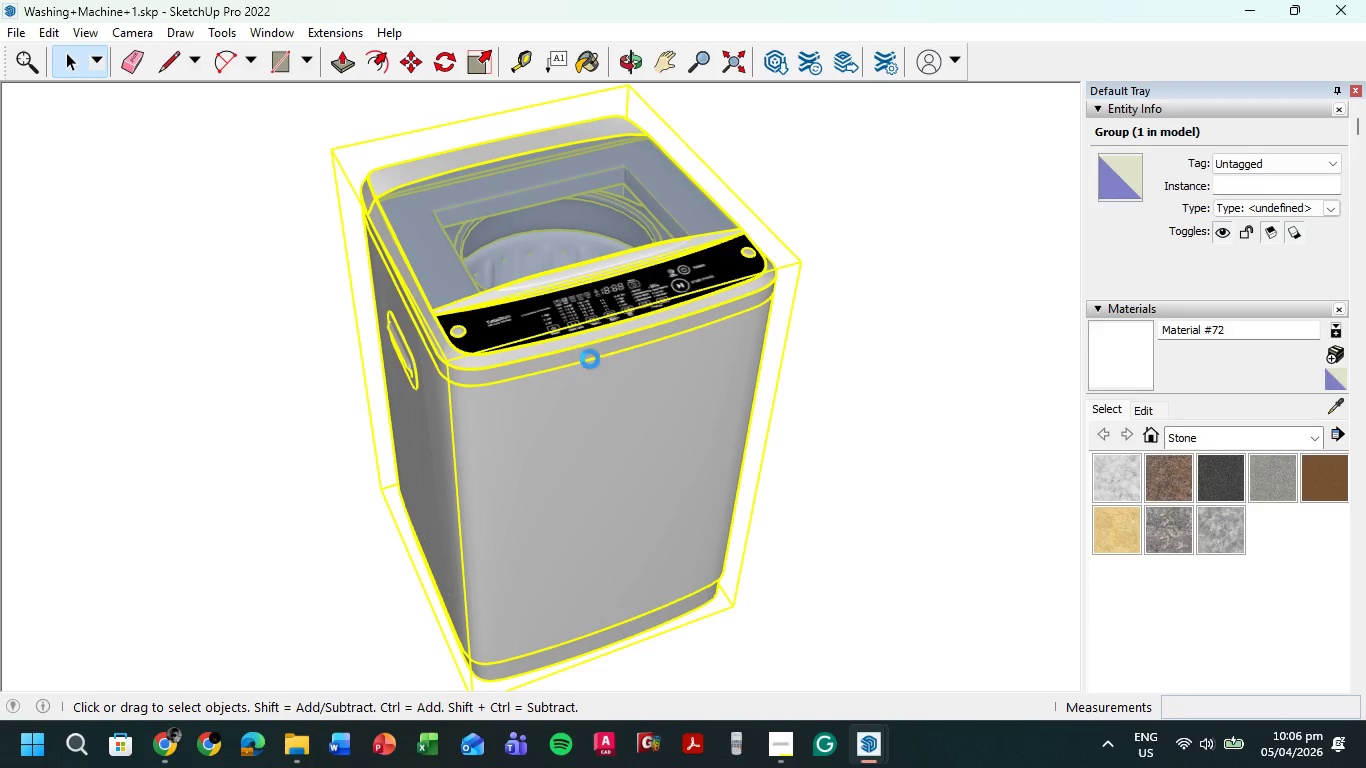 
key(Control+C)
 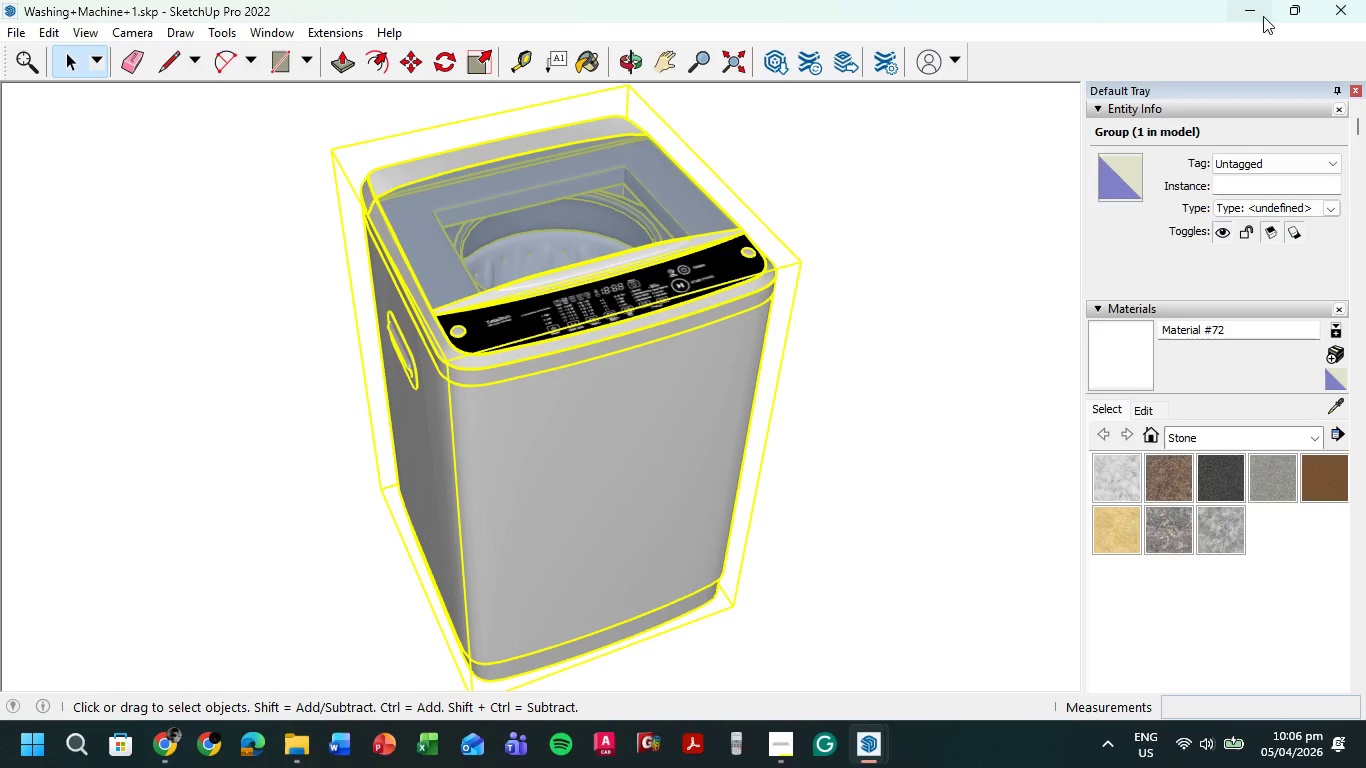 
left_click([1252, 12])
 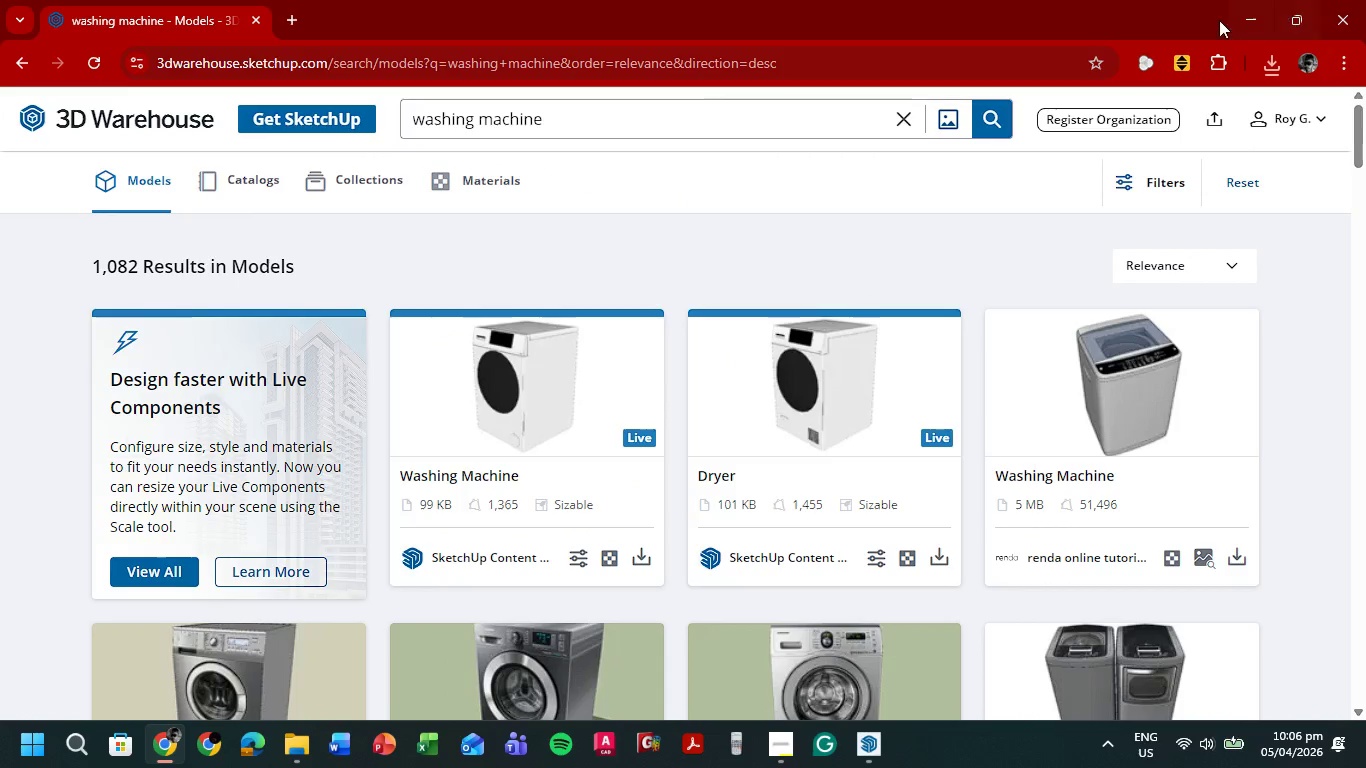 
left_click([1236, 13])
 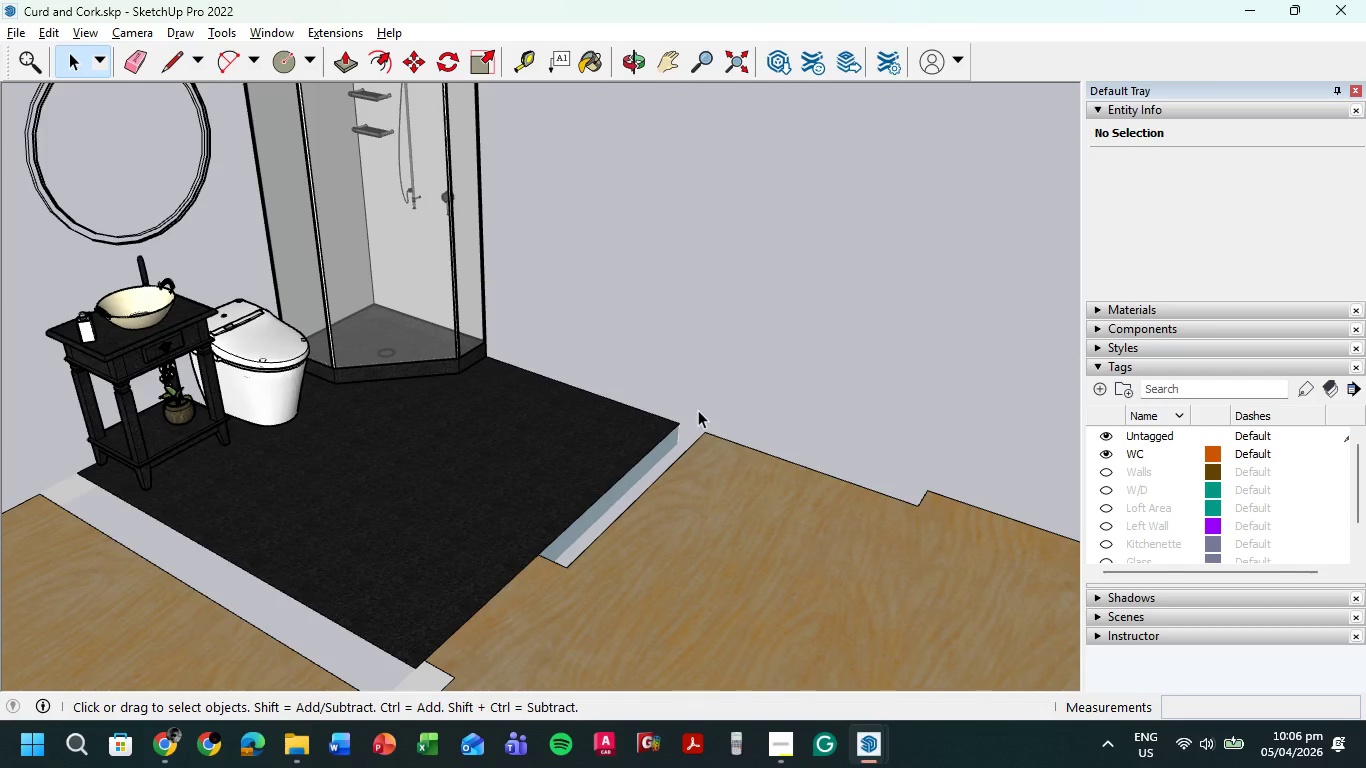 
key(Control+V)
 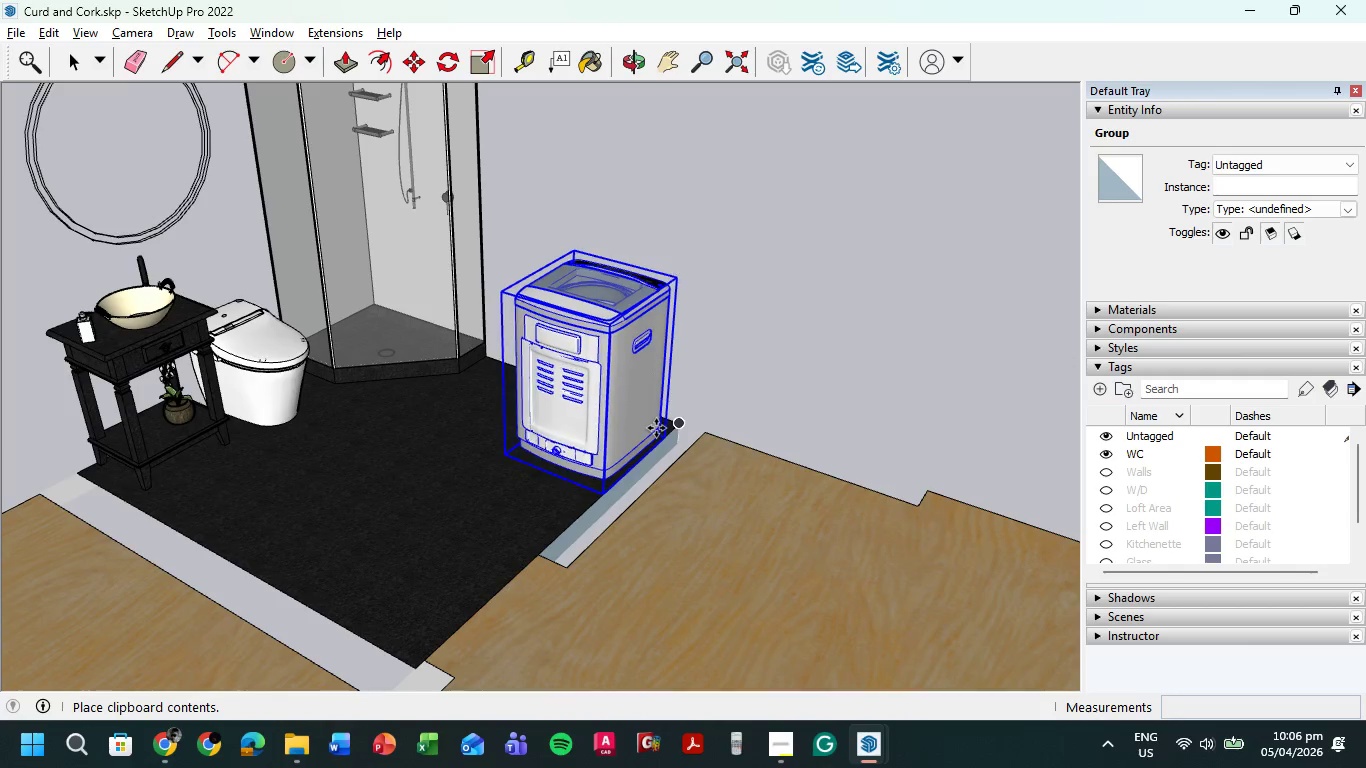 
left_click([676, 419])
 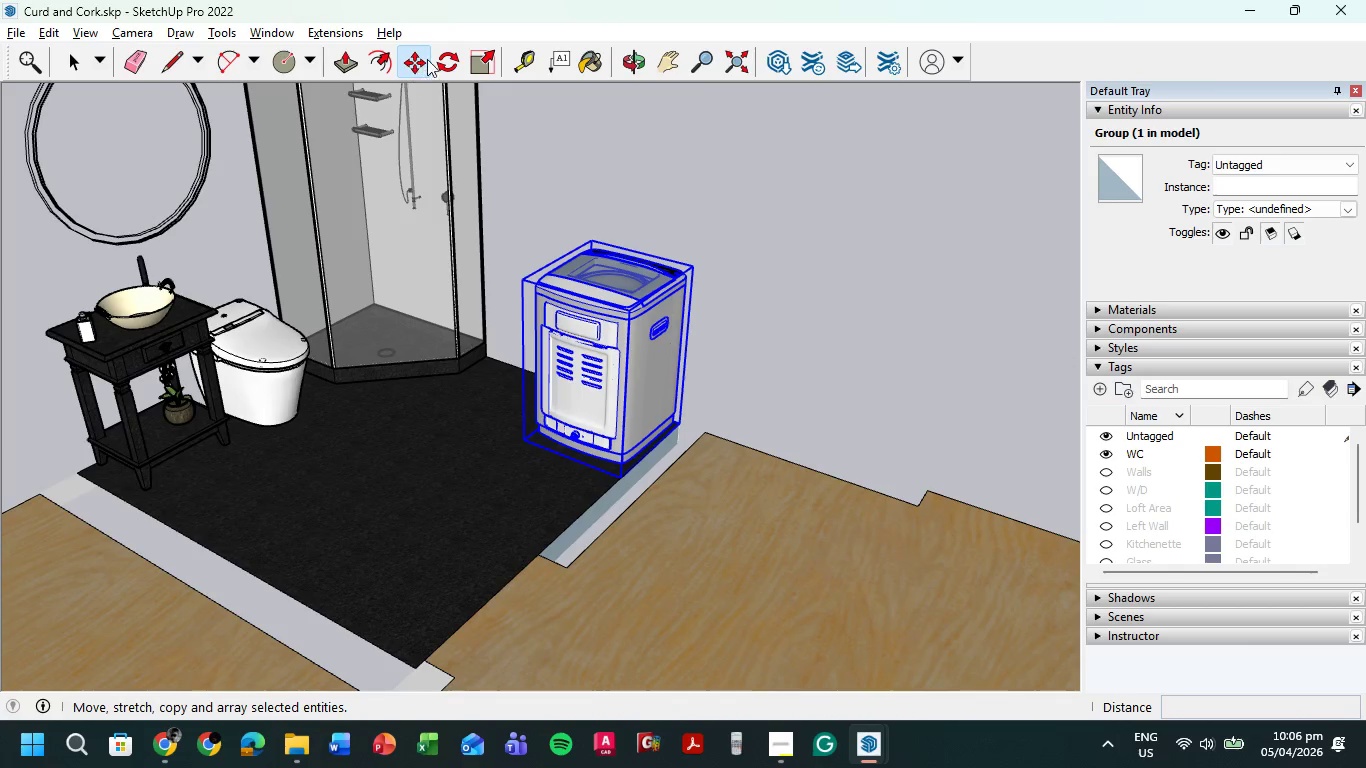 
left_click([438, 59])
 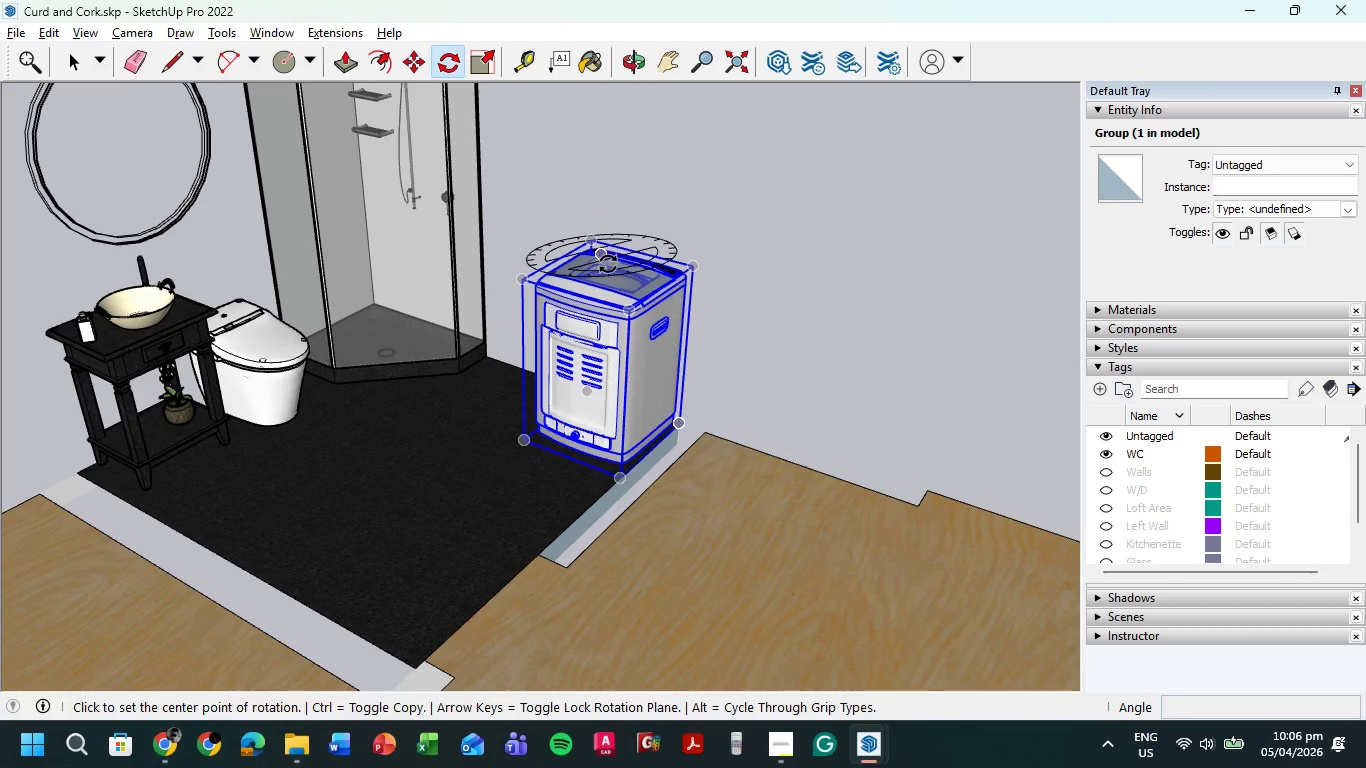 
scroll: coordinate [634, 229], scroll_direction: up, amount: 5.0
 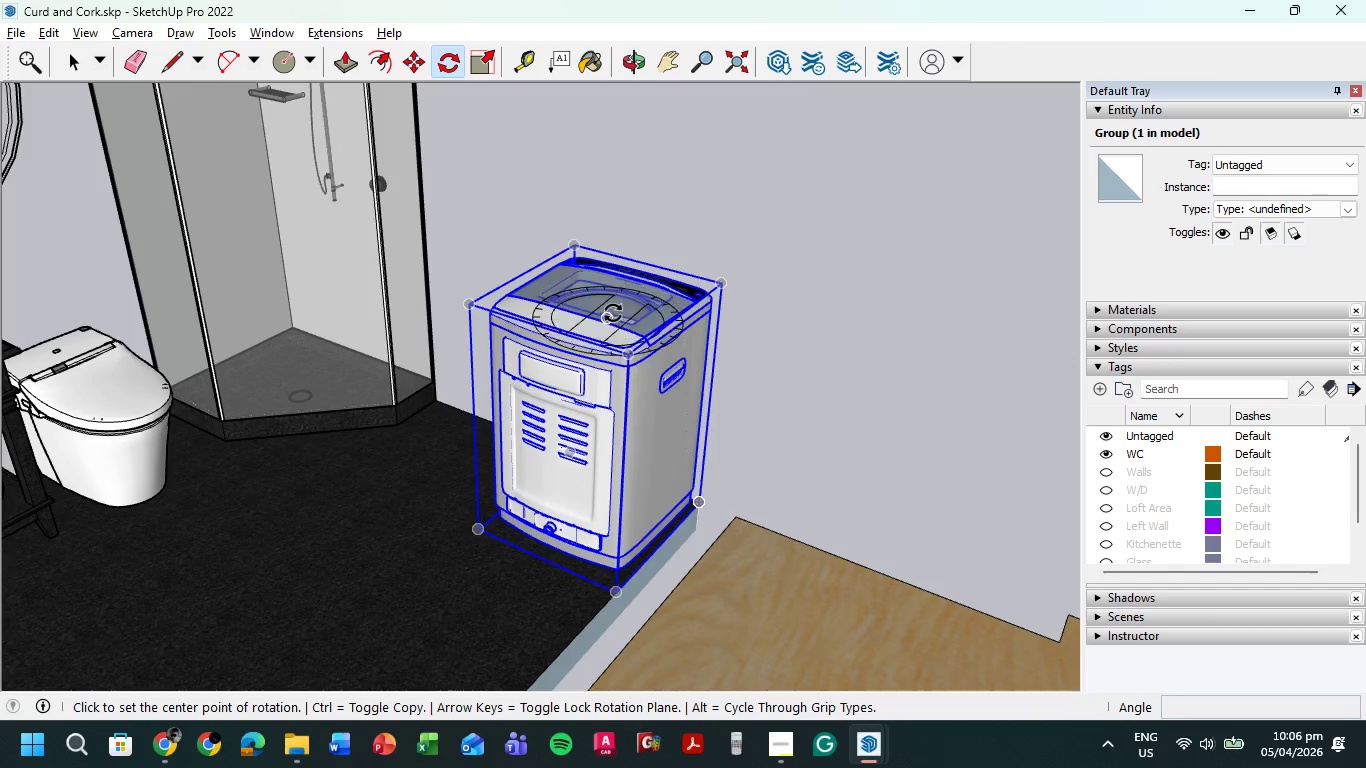 
key(ArrowUp)
 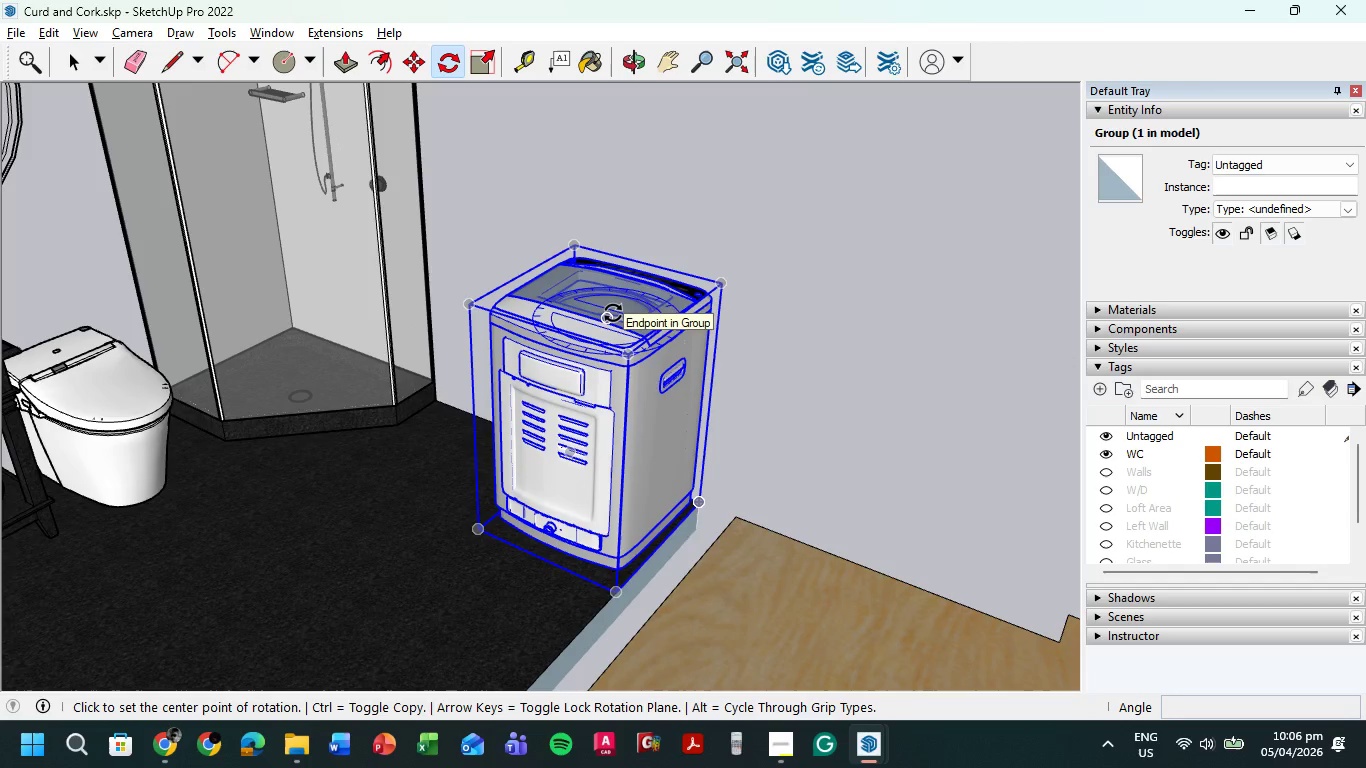 
left_click([613, 313])
 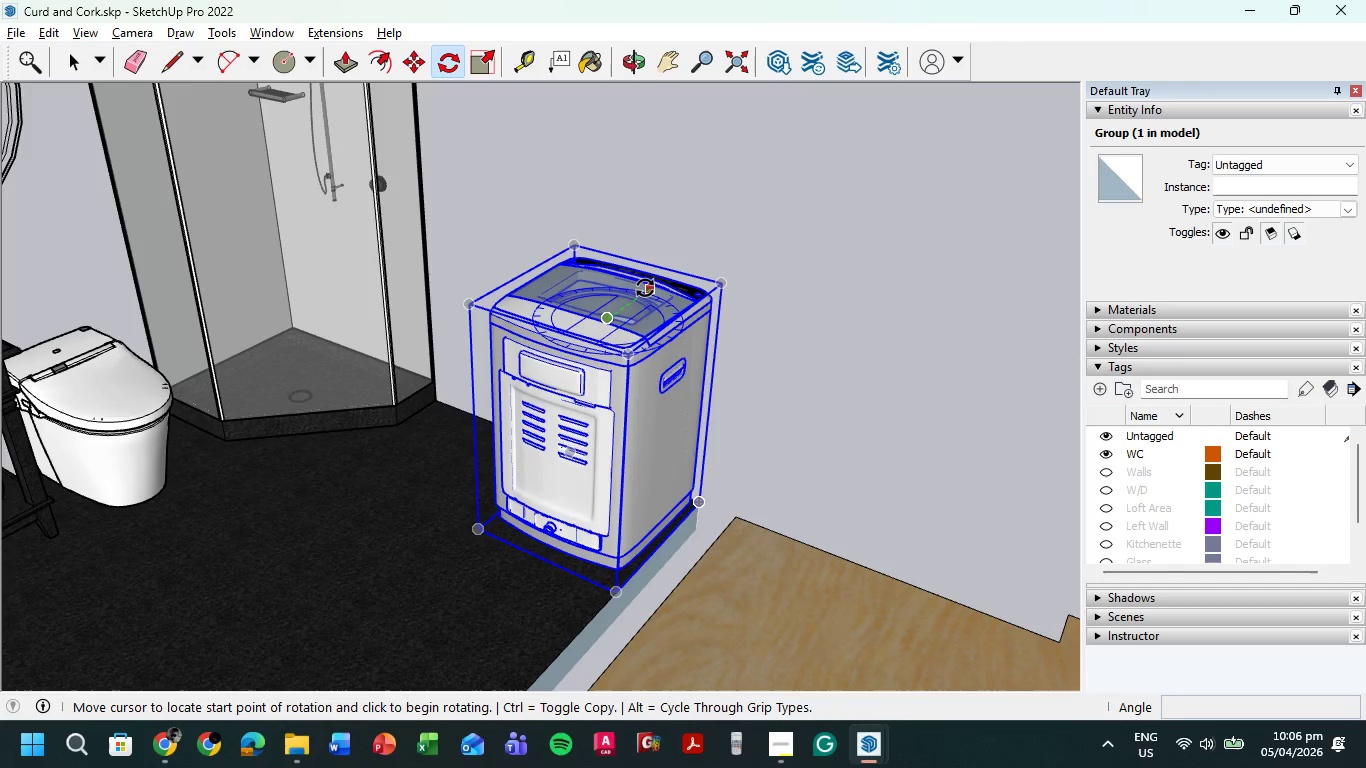 
left_click([645, 288])
 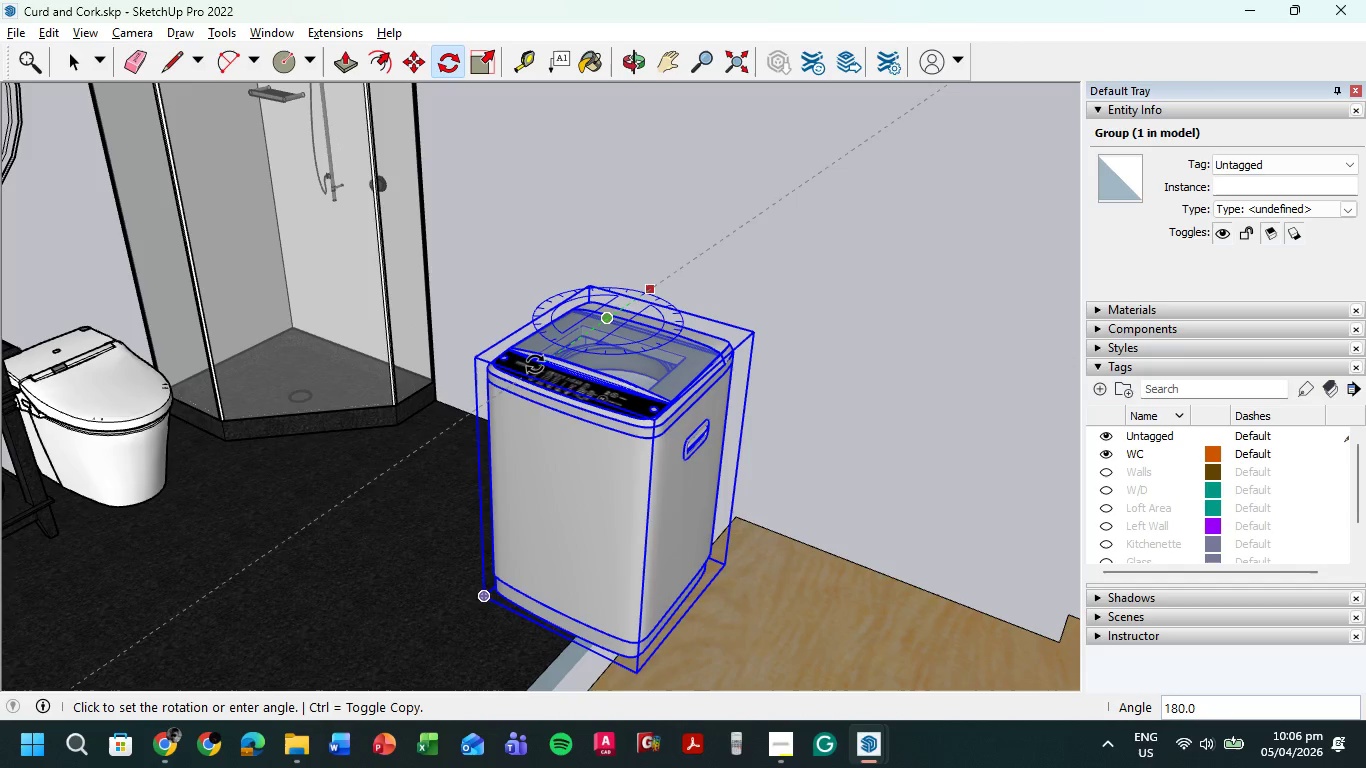 
left_click([535, 364])
 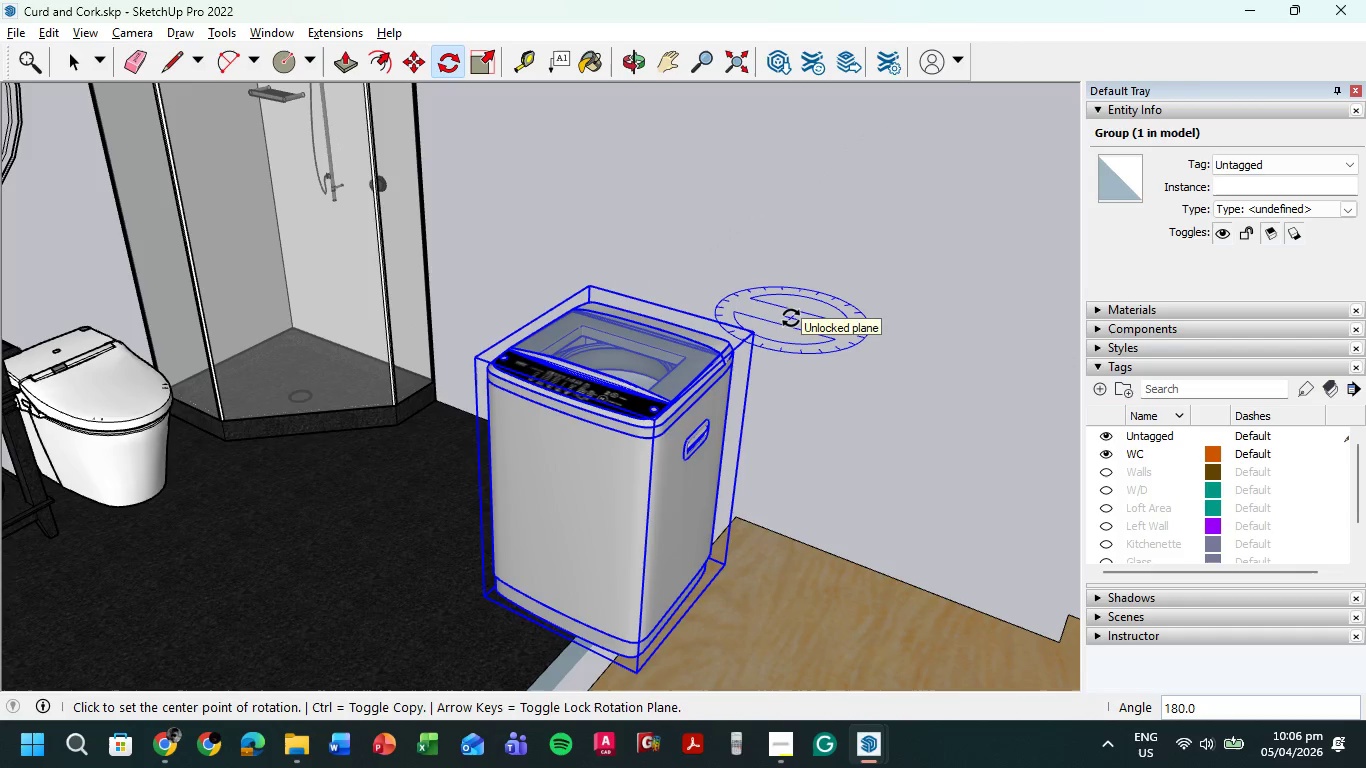 
key(M)
 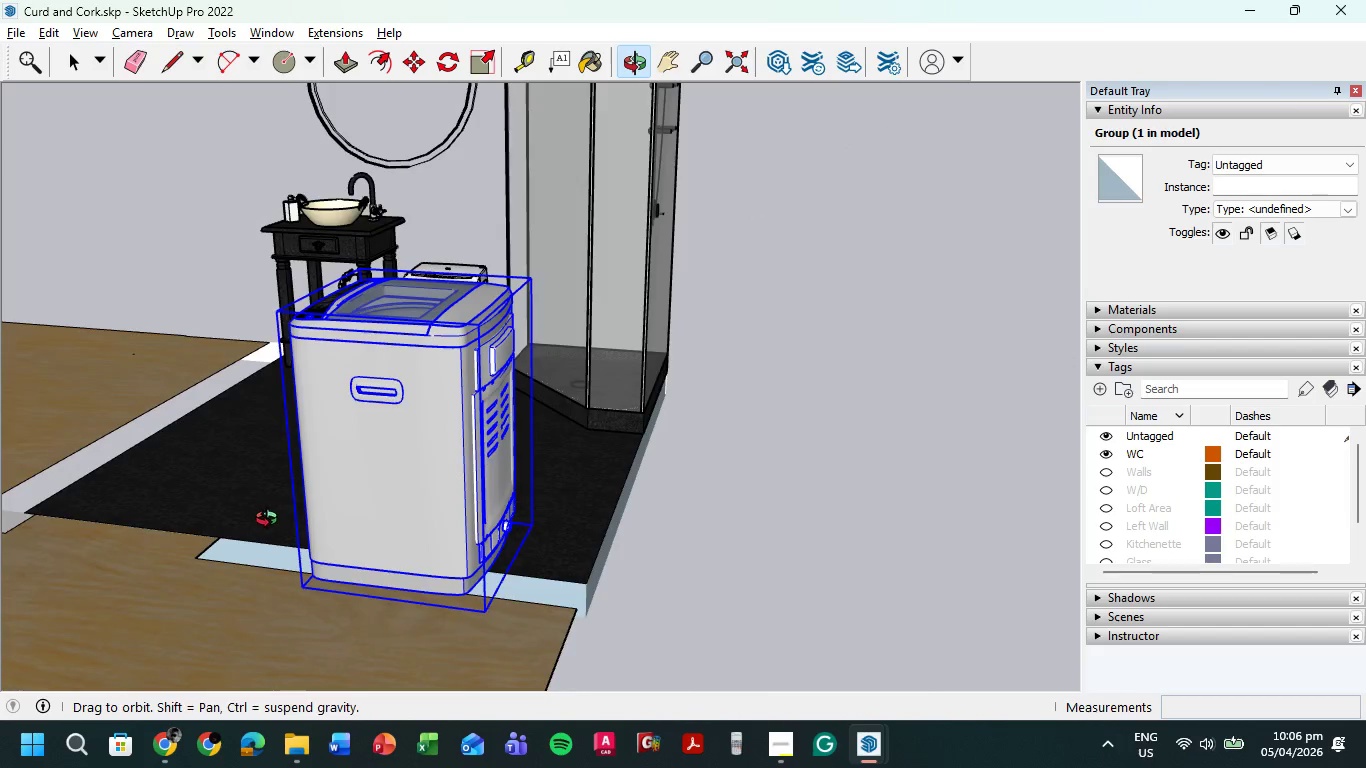 
scroll: coordinate [534, 529], scroll_direction: up, amount: 5.0
 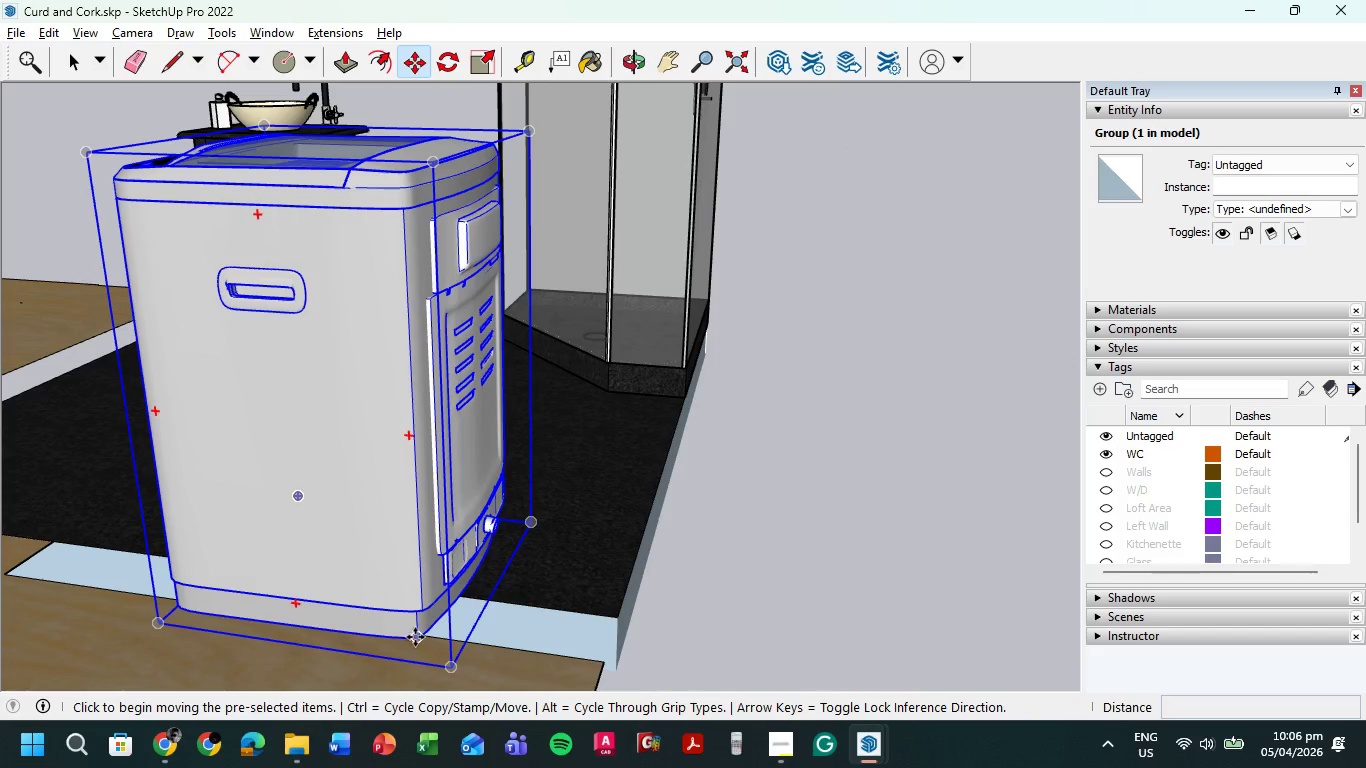 
left_click([415, 637])
 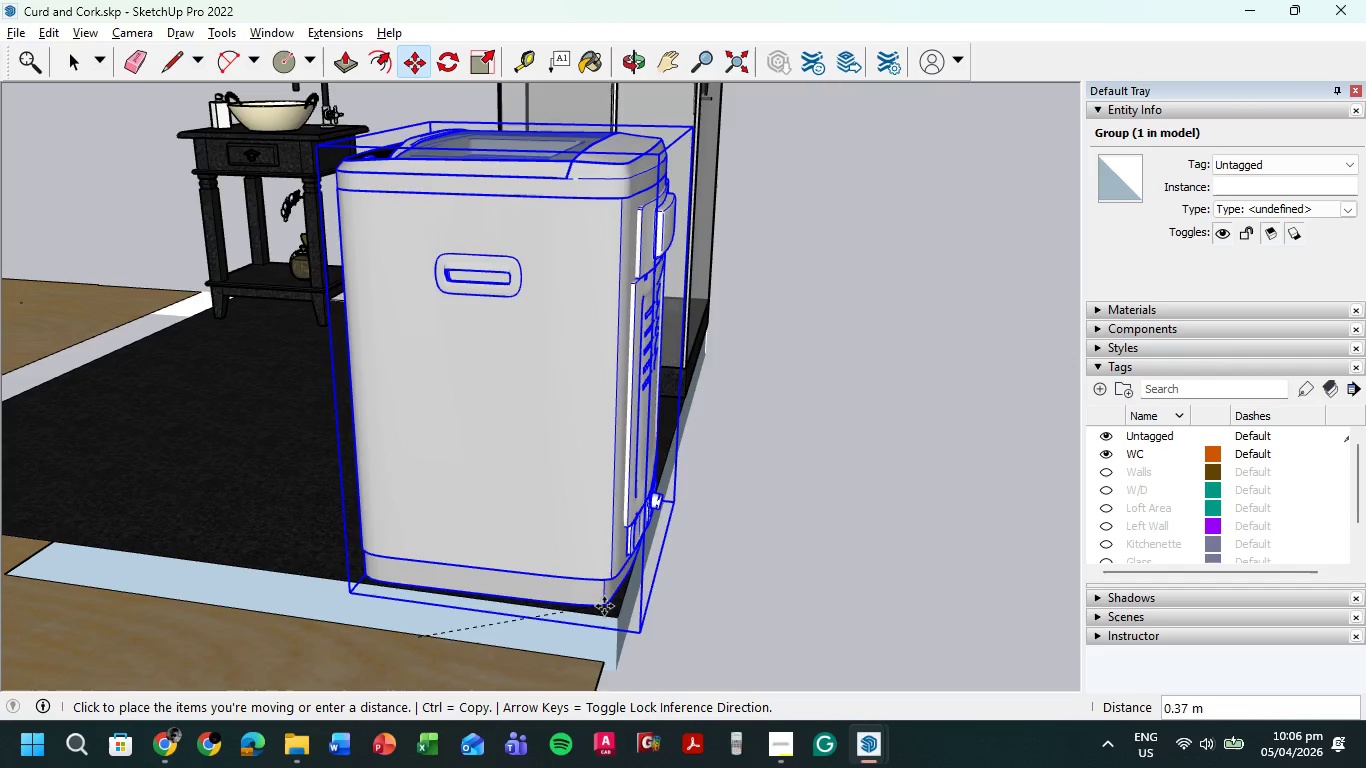 
left_click([596, 603])
 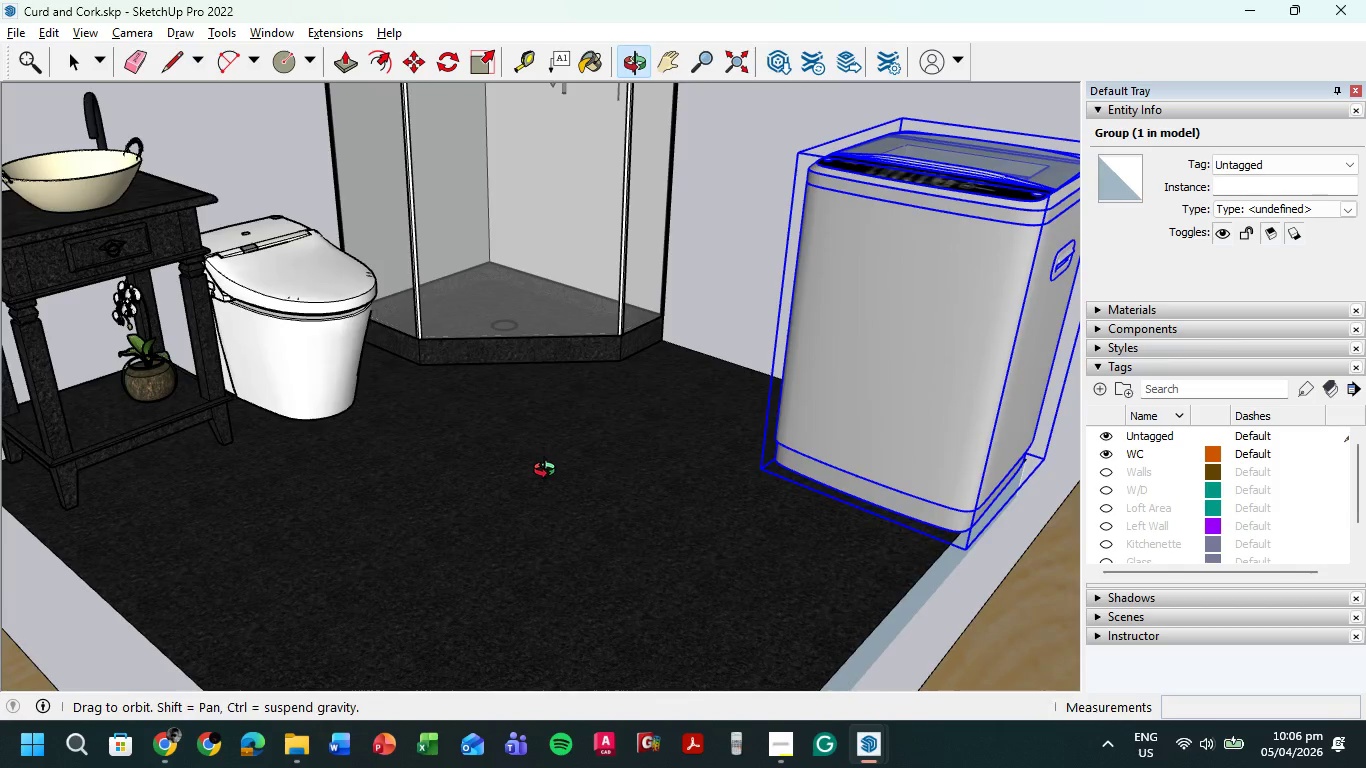 
scroll: coordinate [515, 471], scroll_direction: down, amount: 4.0
 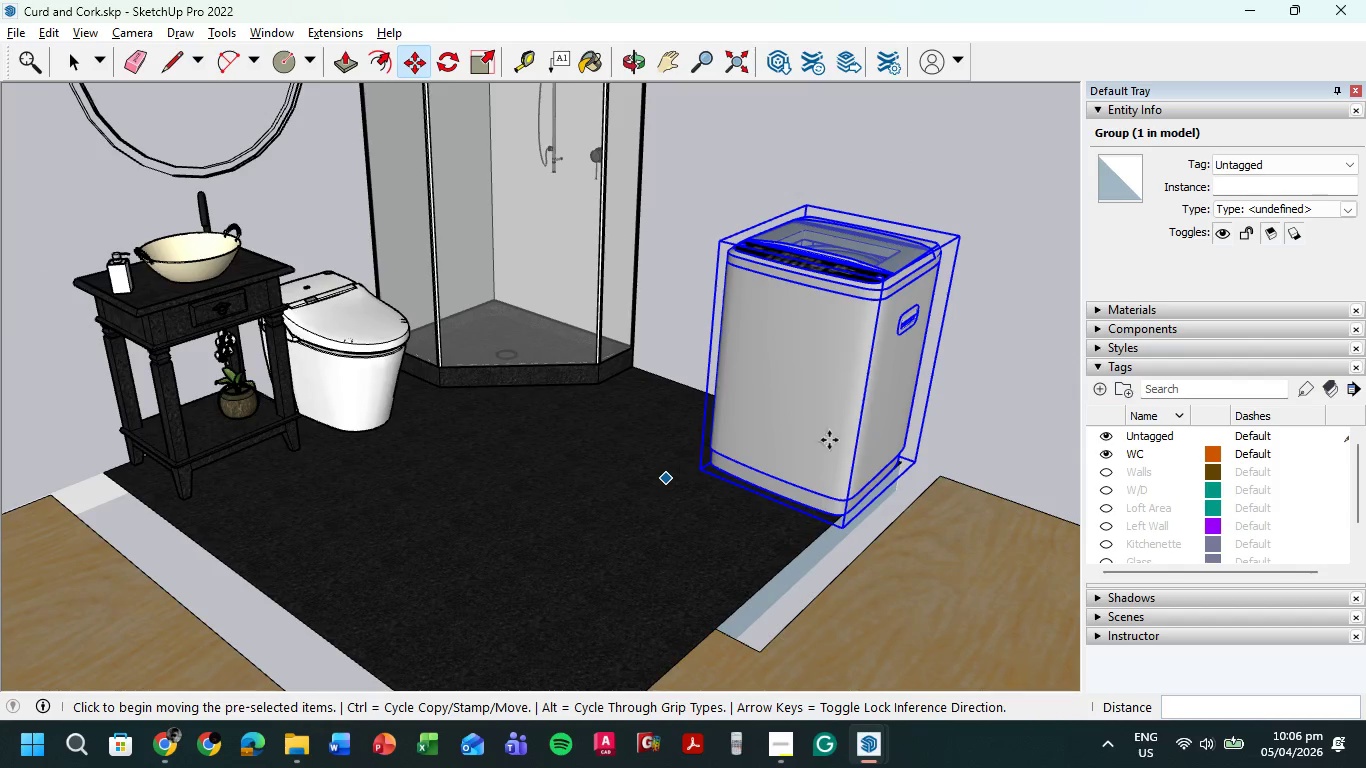 
hold_key(key=ShiftLeft, duration=0.33)
 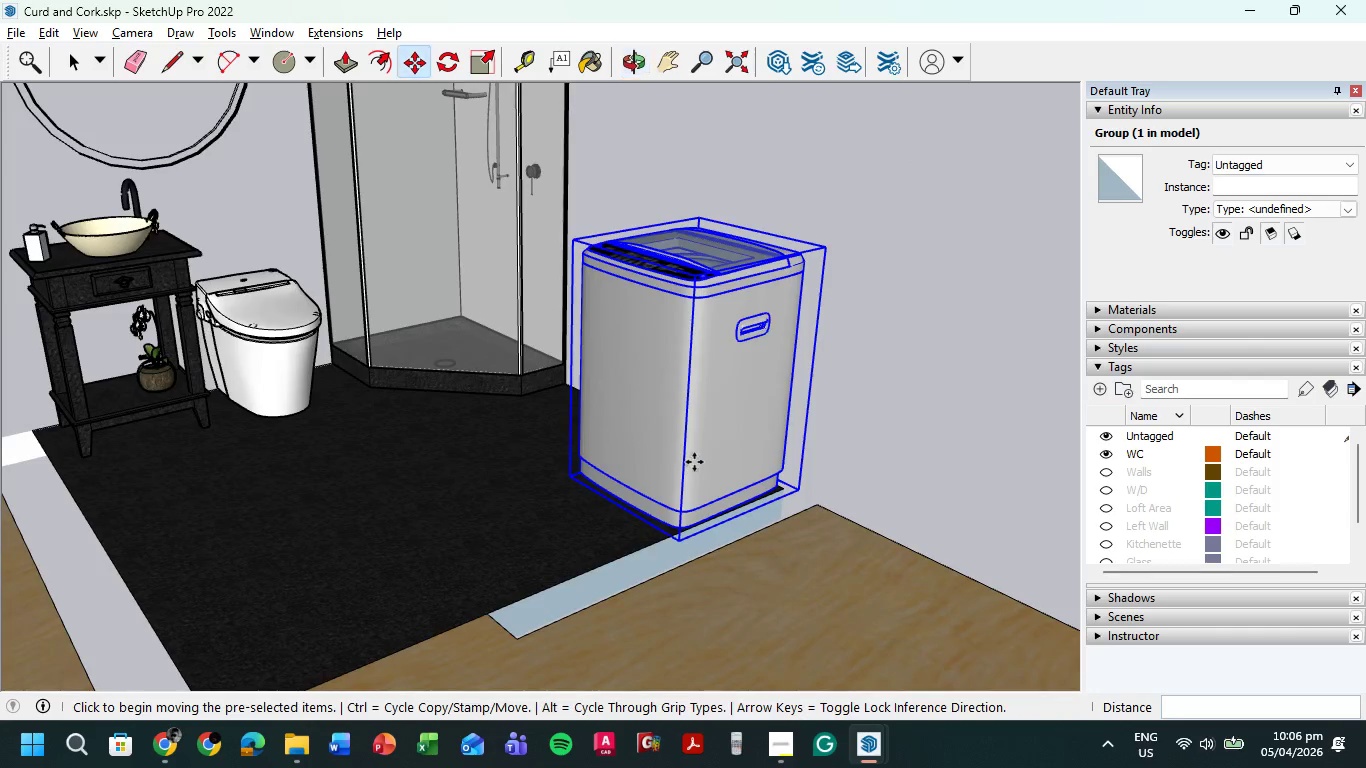 
scroll: coordinate [694, 457], scroll_direction: up, amount: 9.0
 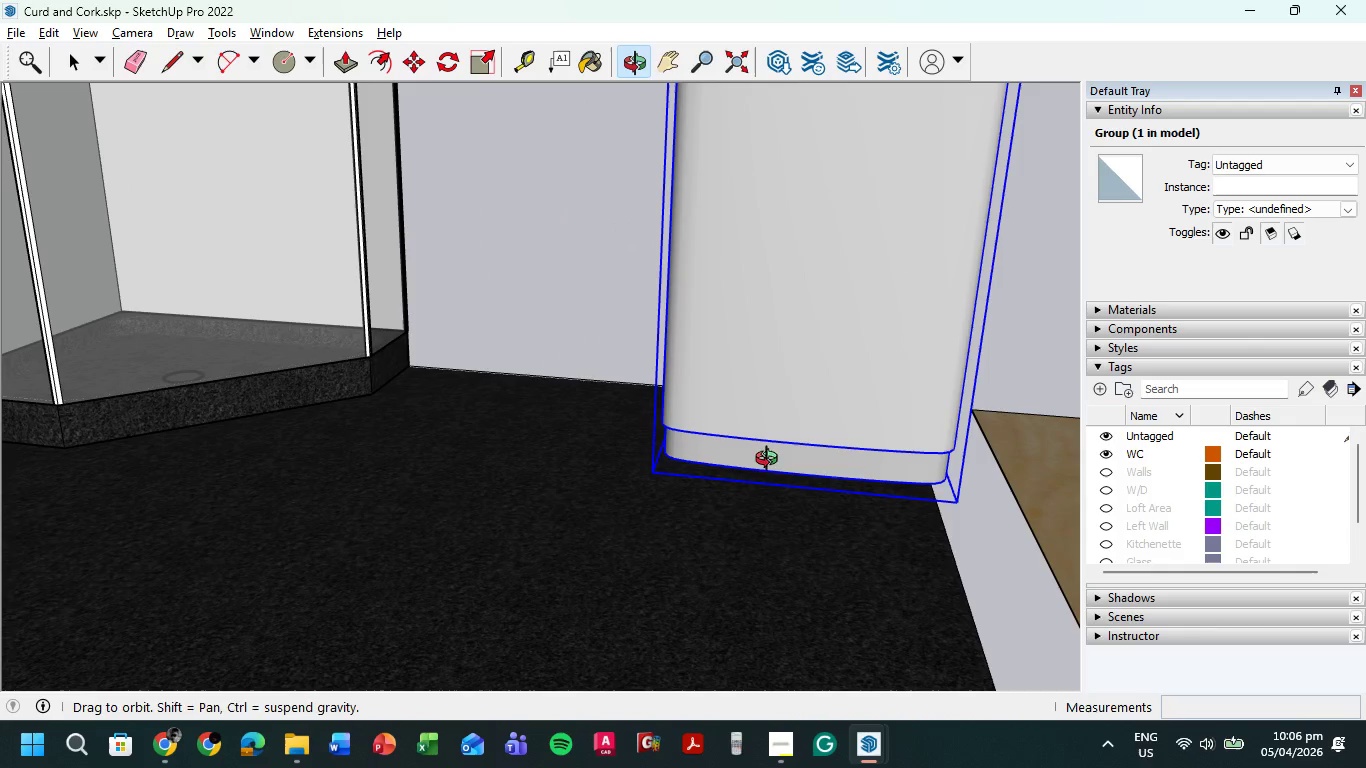 
left_click([815, 373])
 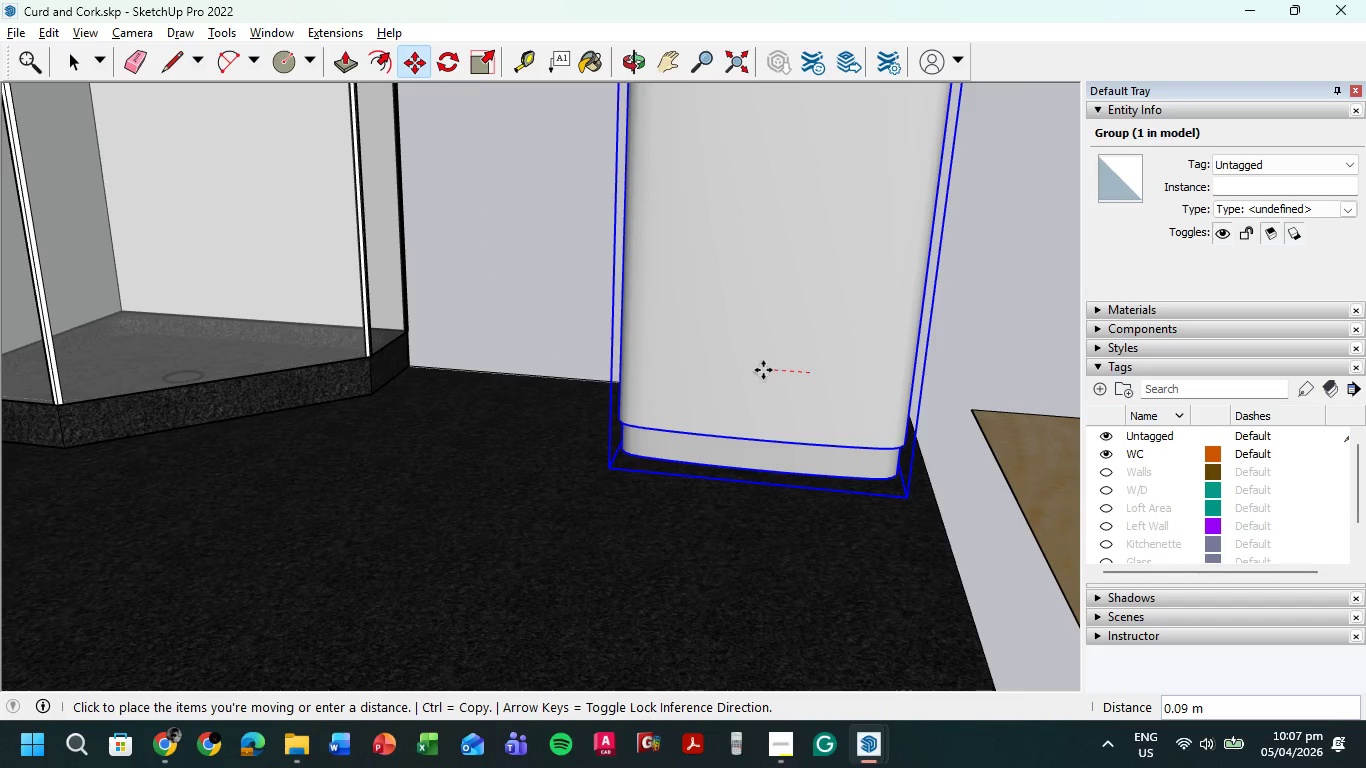 
left_click([763, 370])
 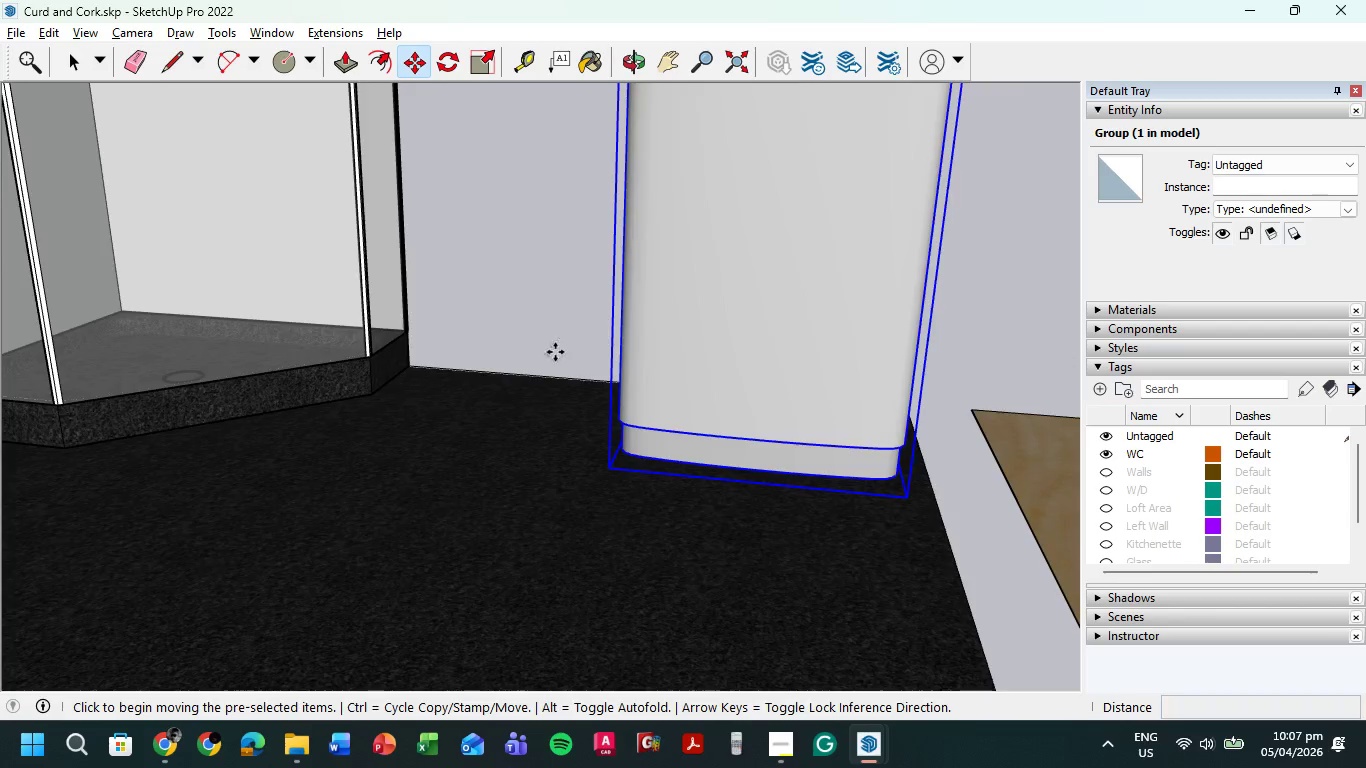 
scroll: coordinate [551, 362], scroll_direction: down, amount: 6.0
 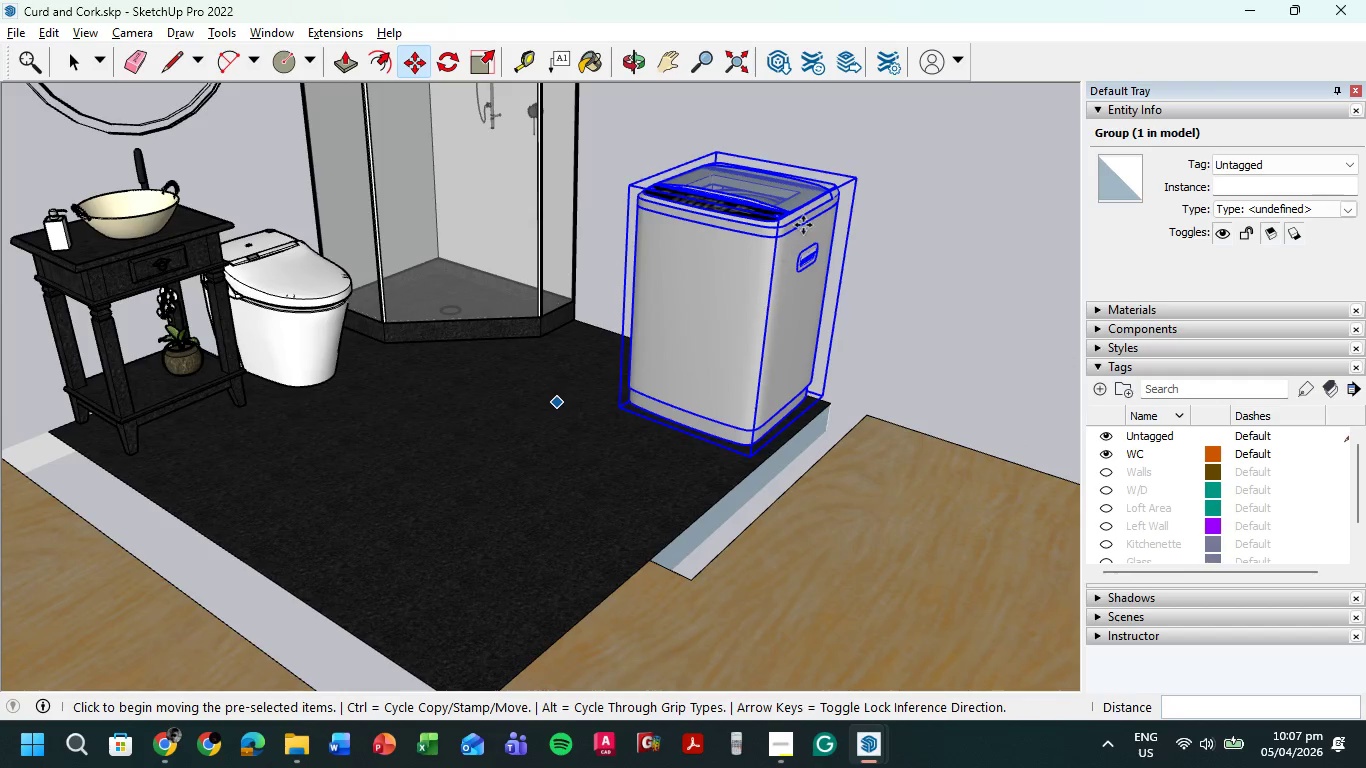 
hold_key(key=ShiftLeft, duration=0.39)
 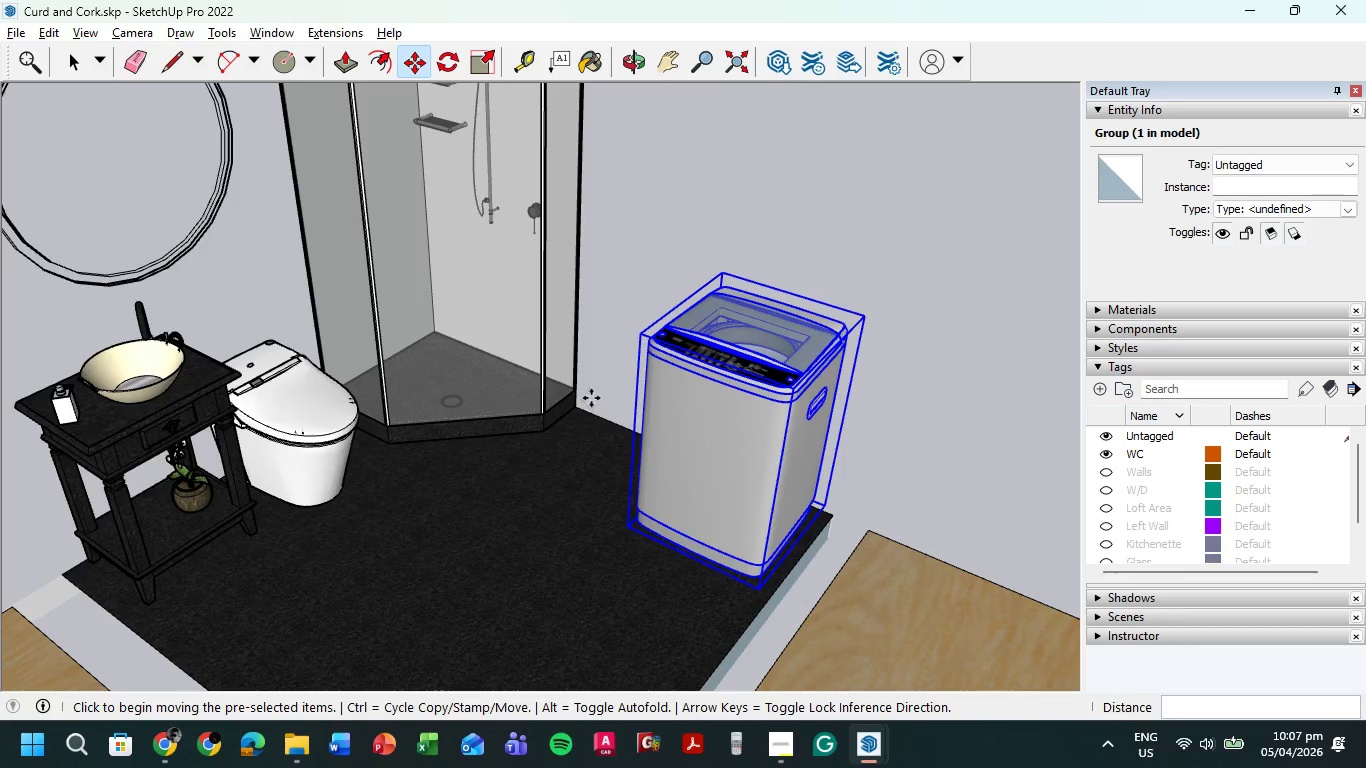 
scroll: coordinate [591, 398], scroll_direction: down, amount: 3.0
 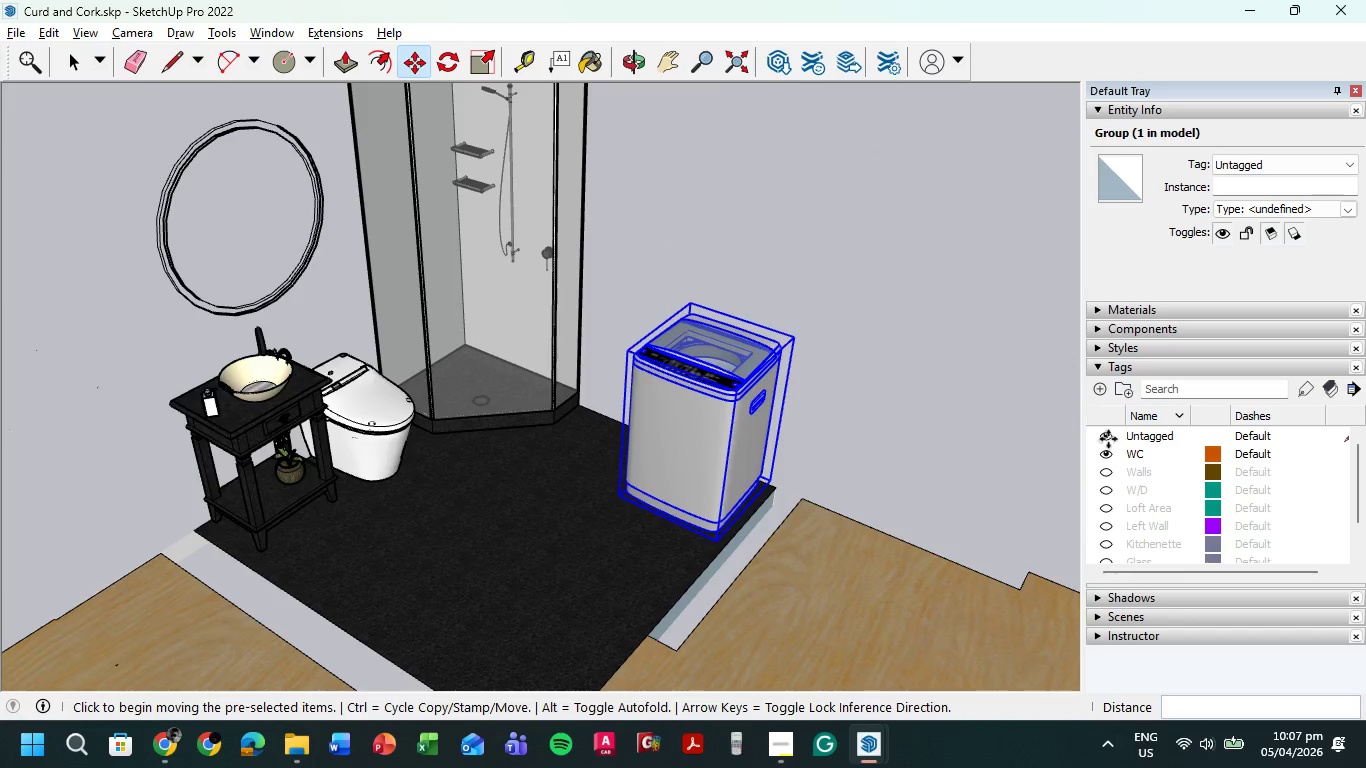 
left_click([1106, 476])
 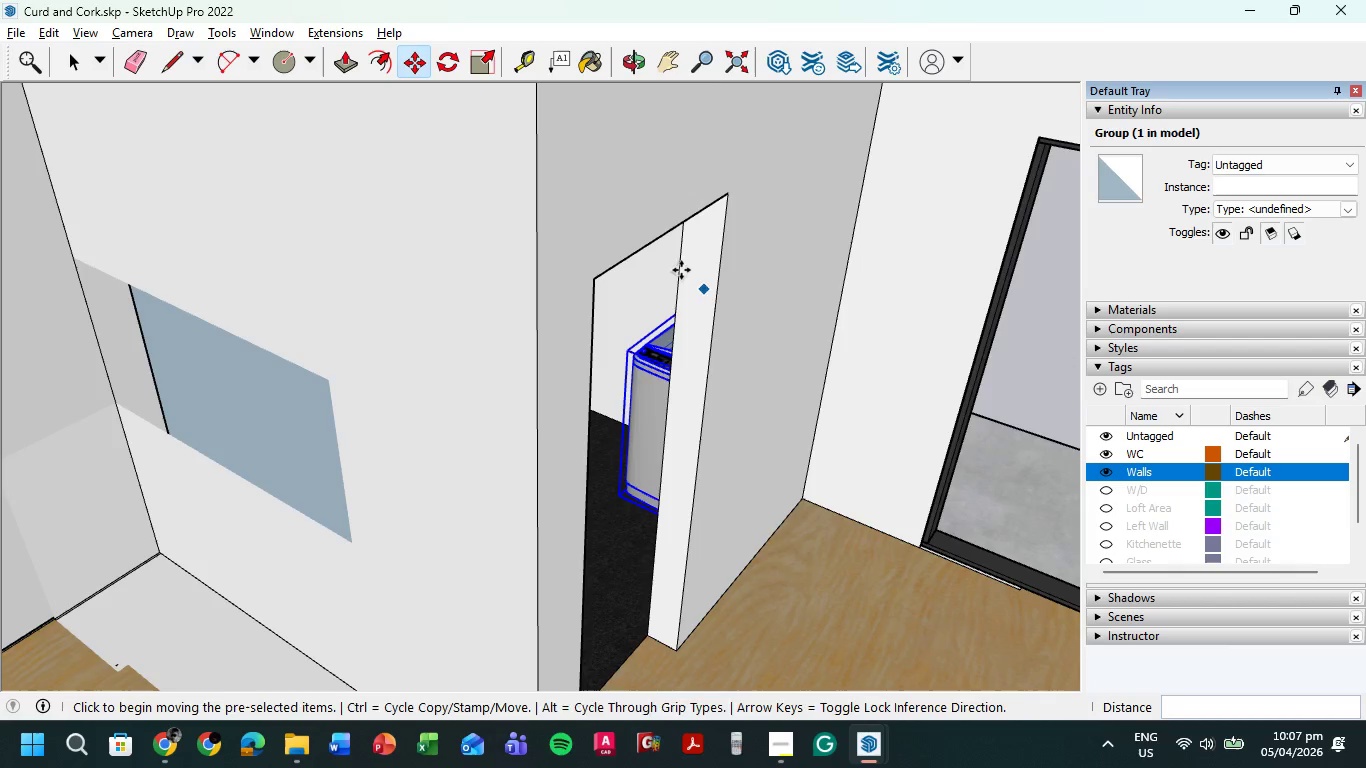 
left_click([67, 56])
 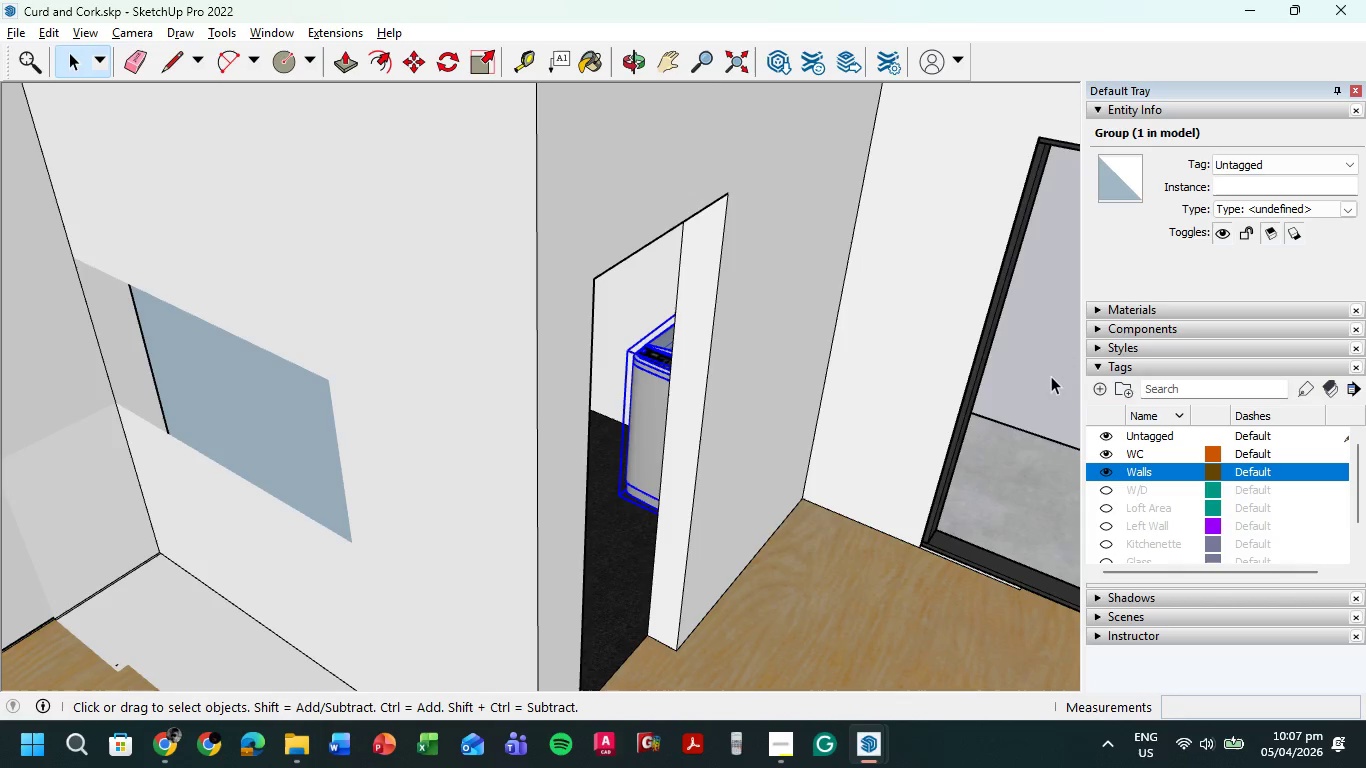 
left_click([1048, 372])
 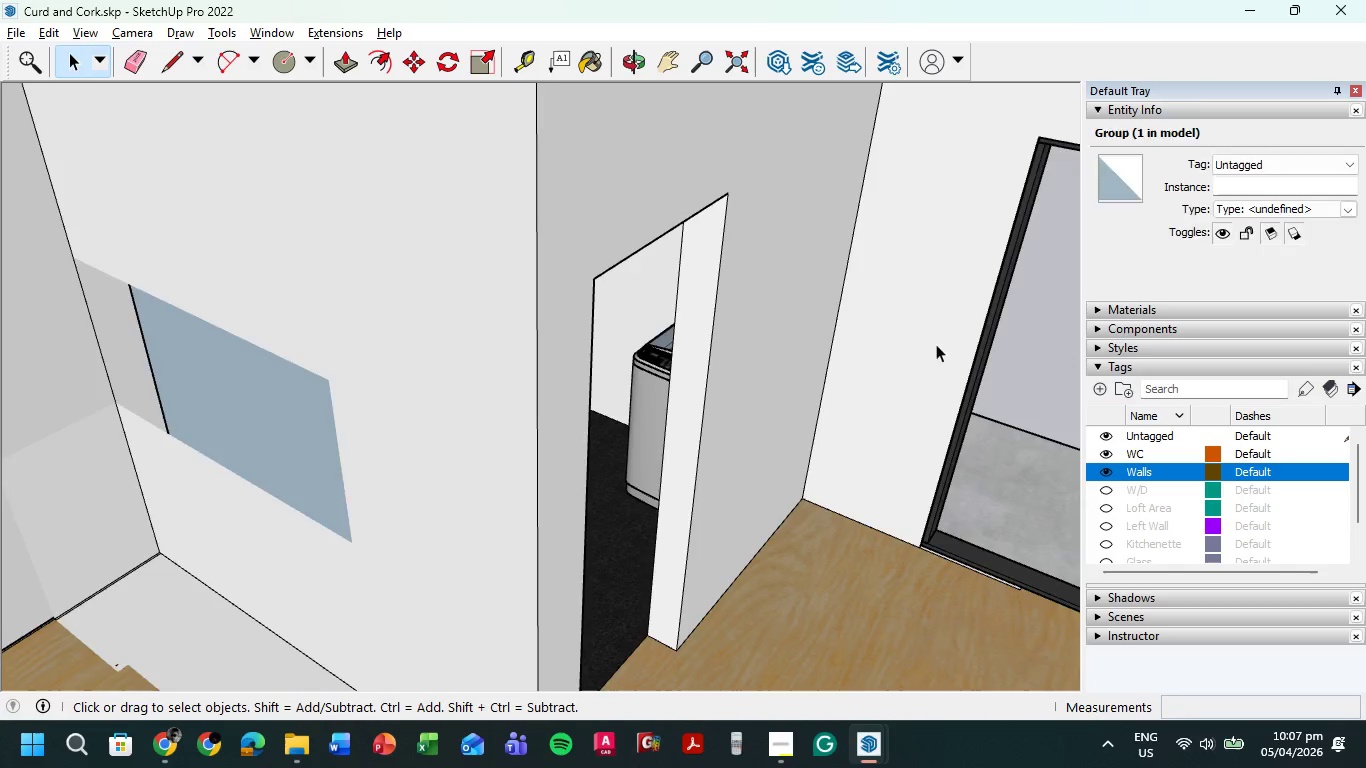 
scroll: coordinate [891, 348], scroll_direction: down, amount: 11.0
 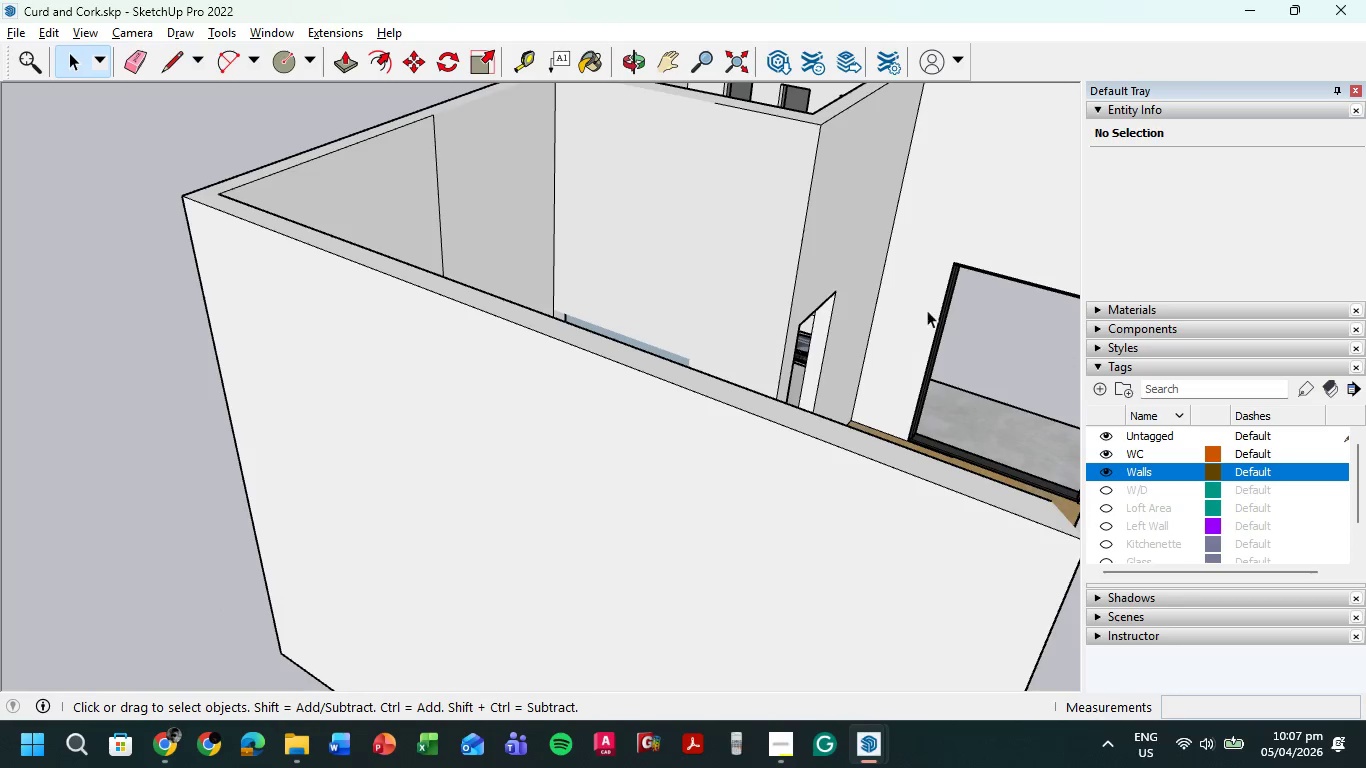 
hold_key(key=ShiftLeft, duration=0.47)
 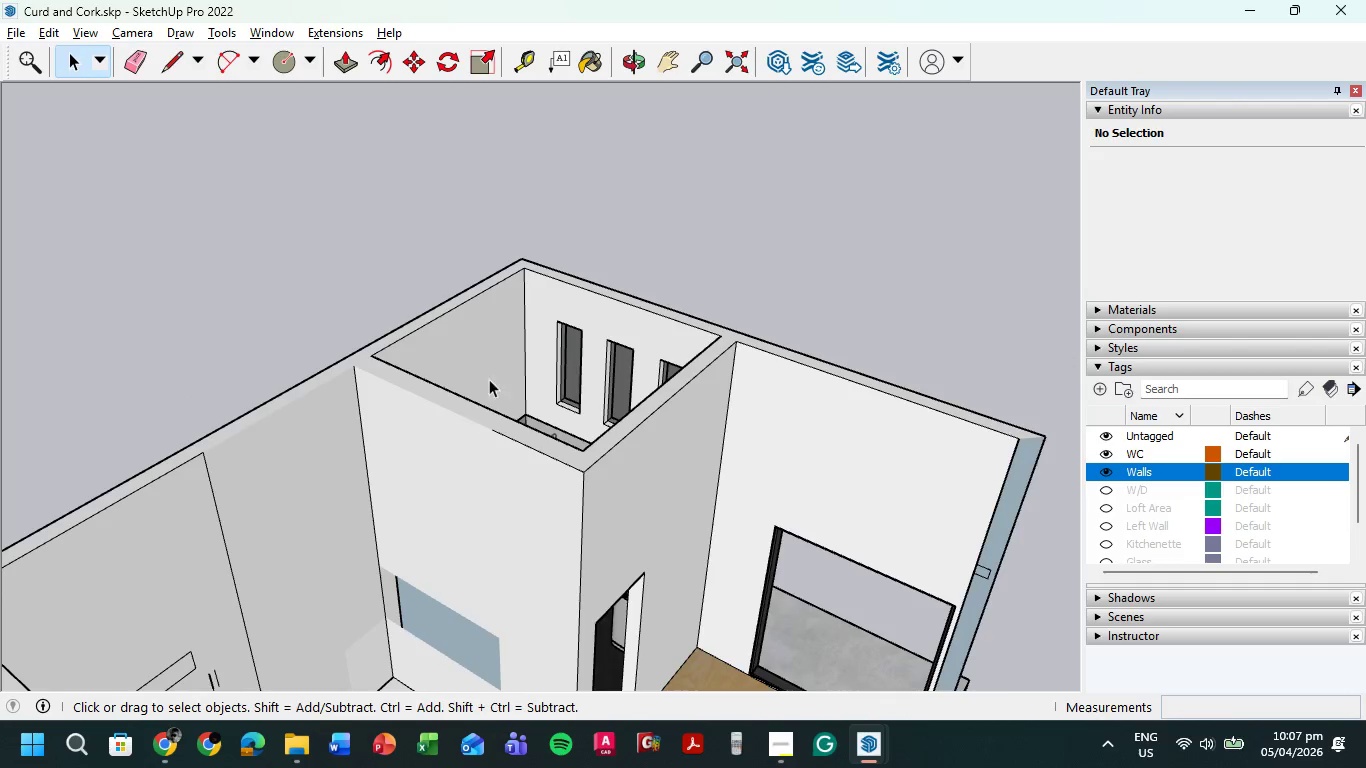 
scroll: coordinate [682, 484], scroll_direction: up, amount: 7.0
 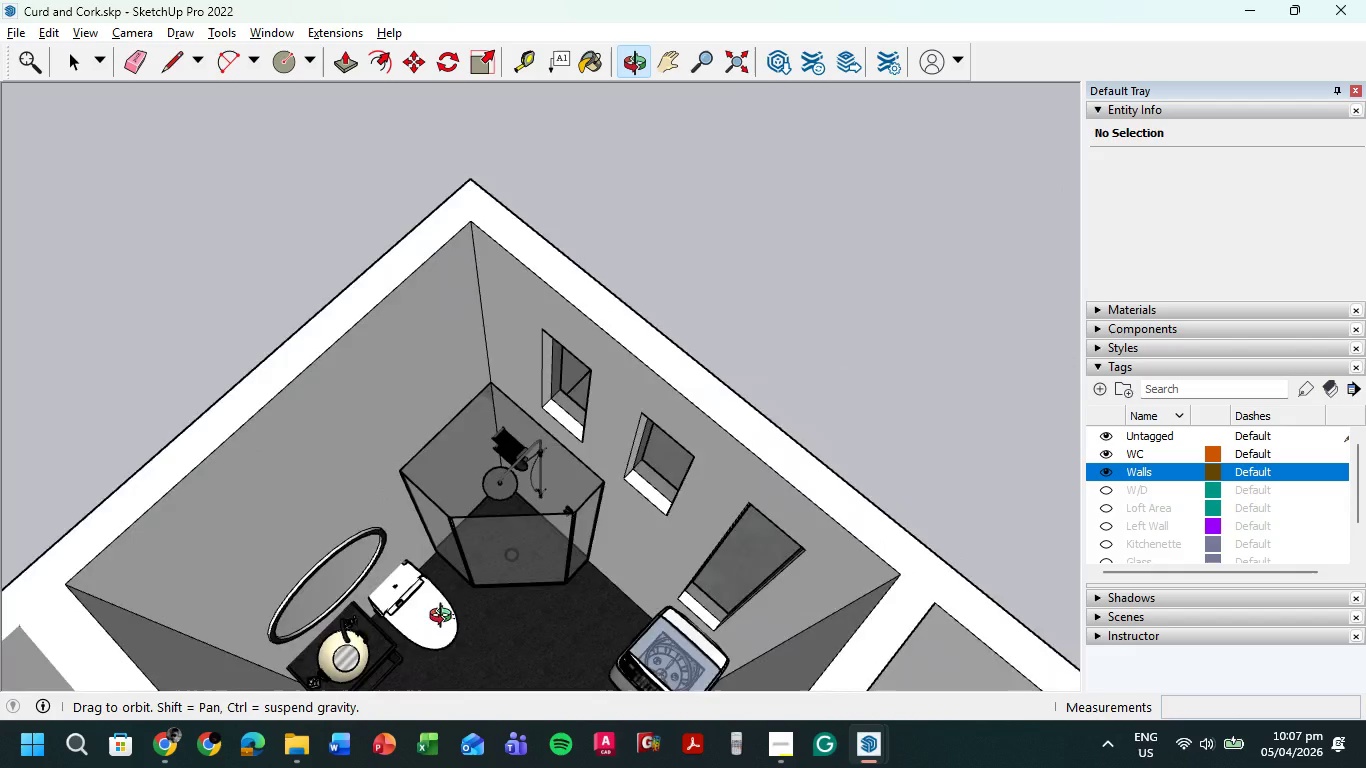 
hold_key(key=ShiftLeft, duration=0.33)
 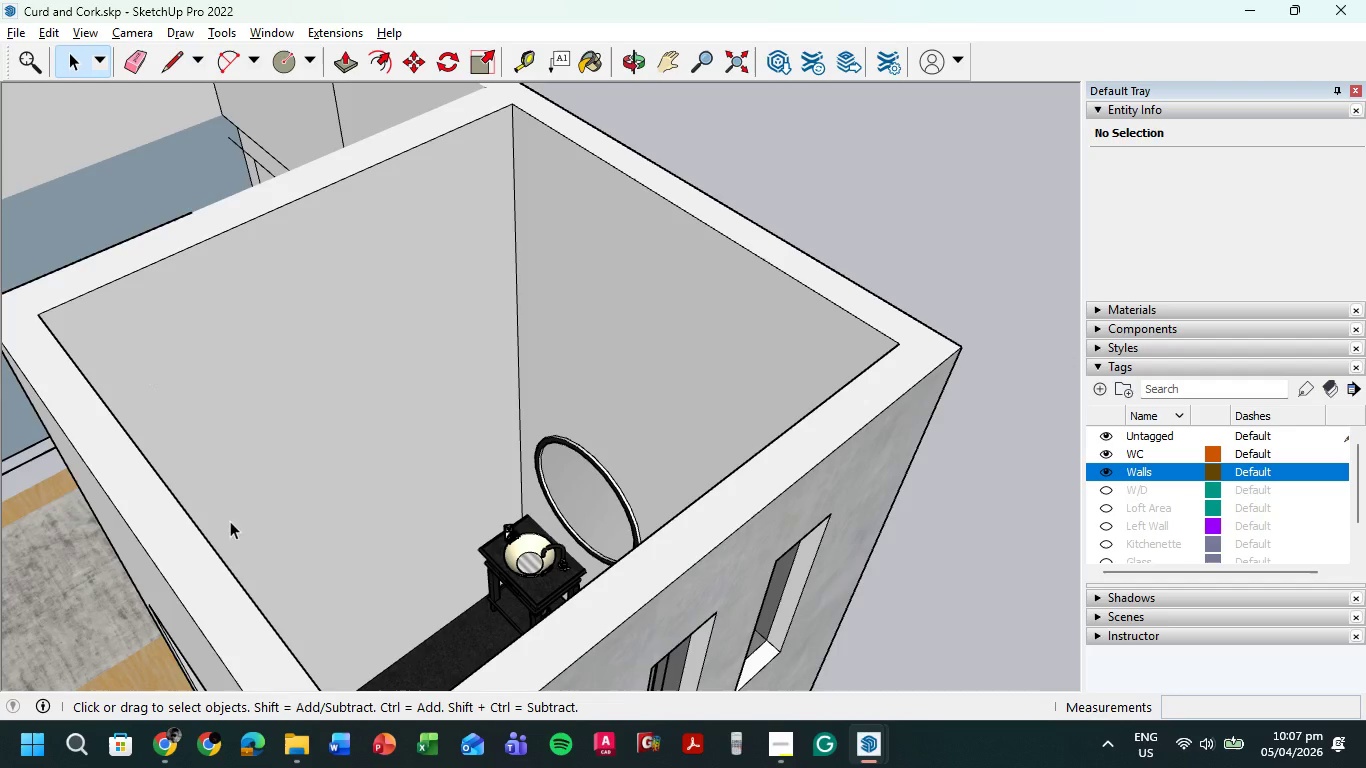 
scroll: coordinate [297, 552], scroll_direction: none, amount: 0.0
 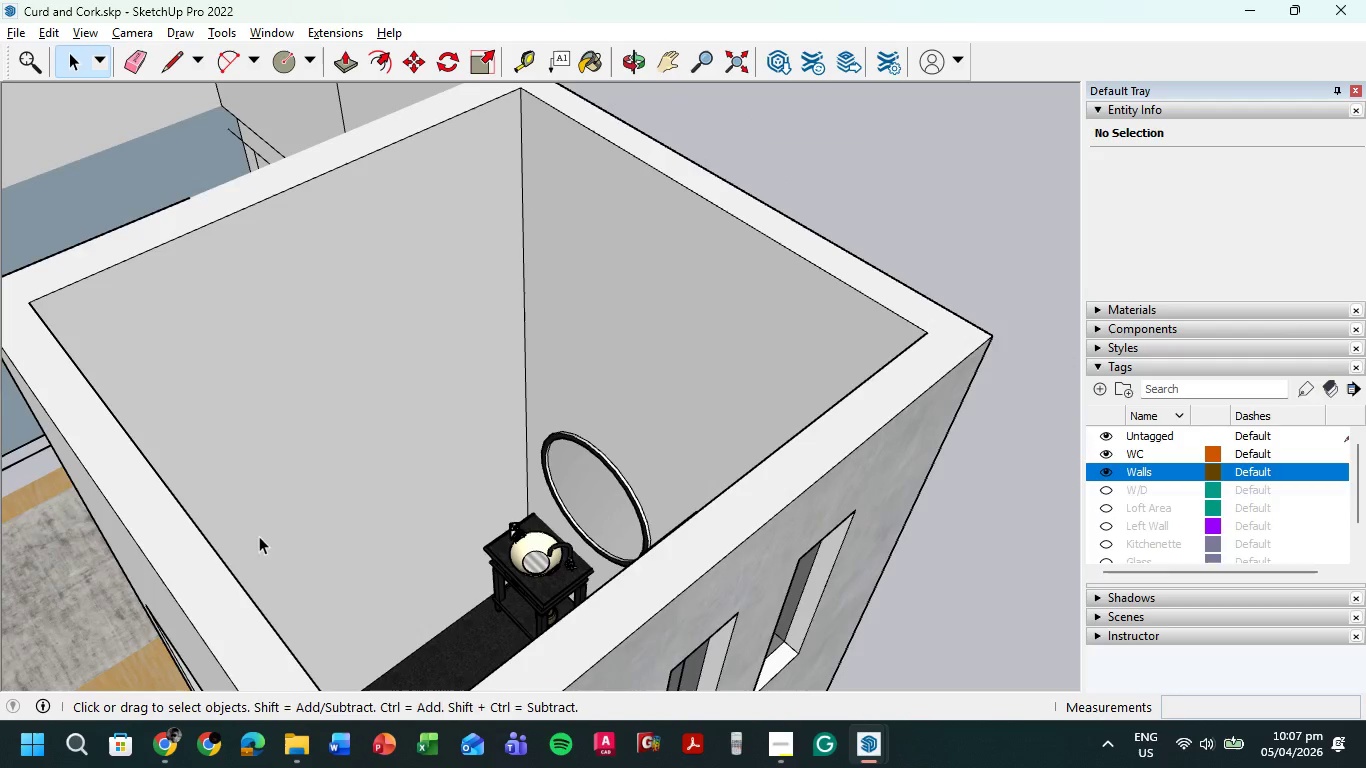 
hold_key(key=ShiftLeft, duration=0.42)
 